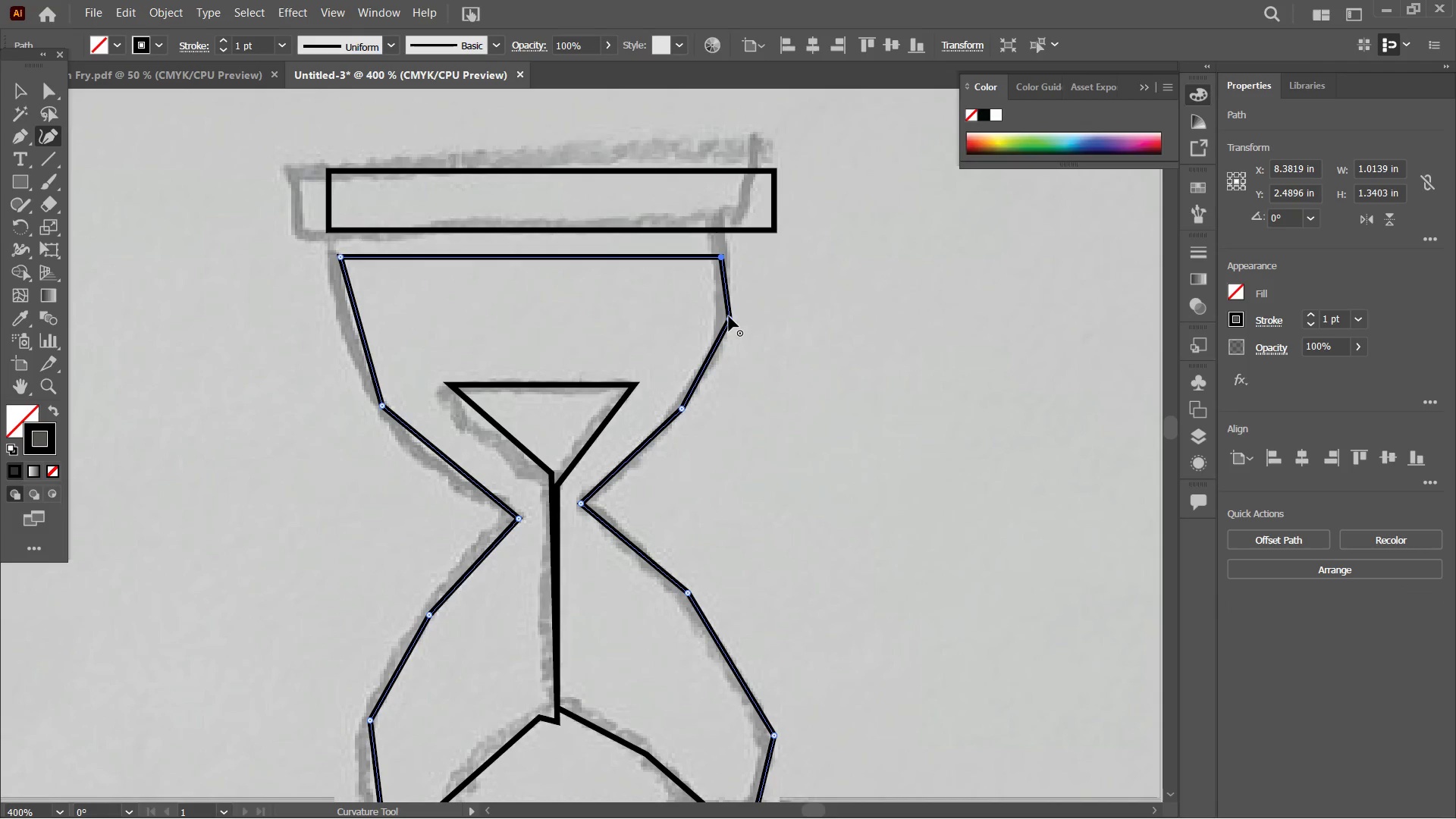 
left_click([730, 316])
 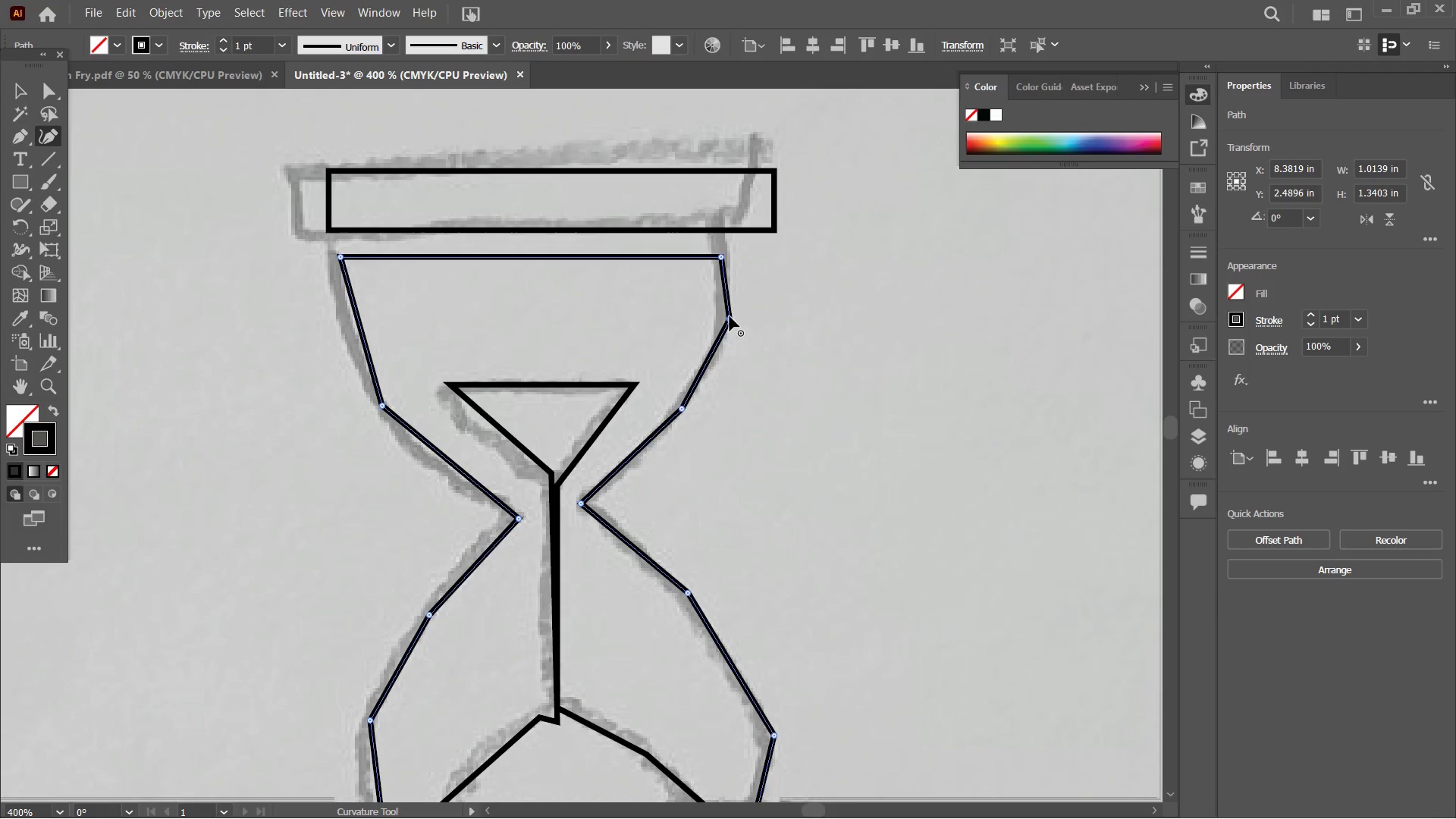 
key(Backspace)
 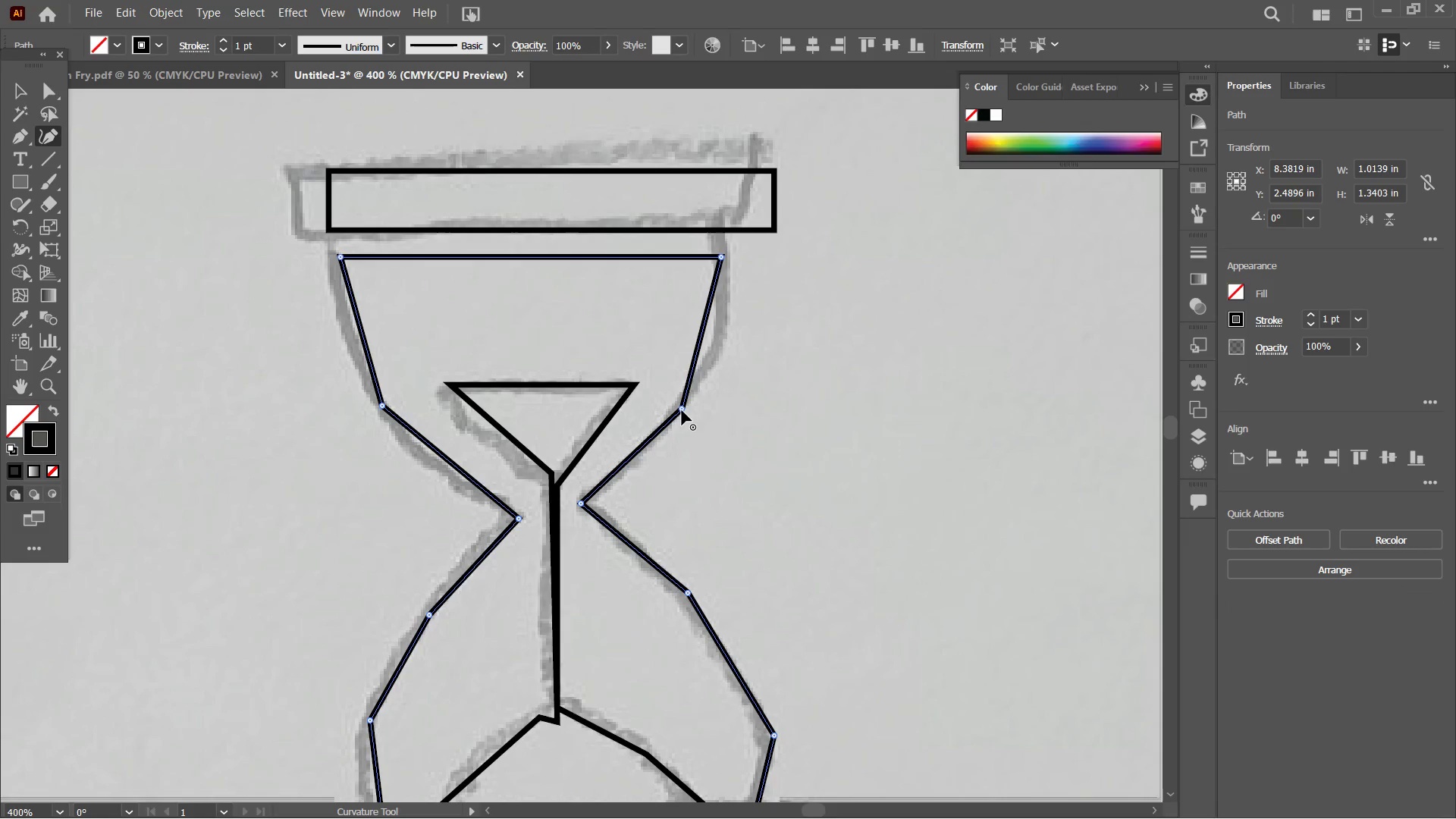 
left_click([682, 410])
 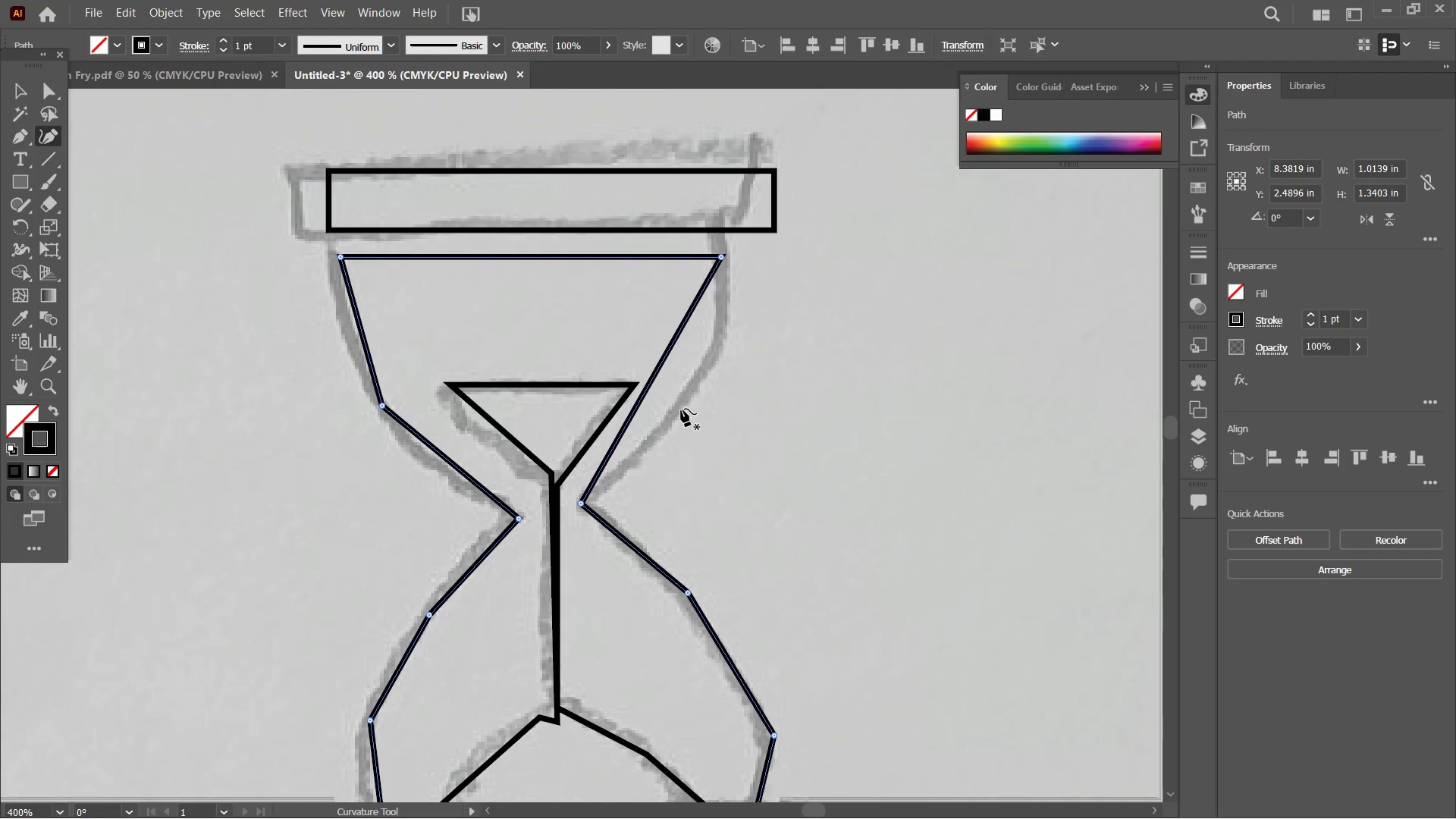 
key(Backspace)
 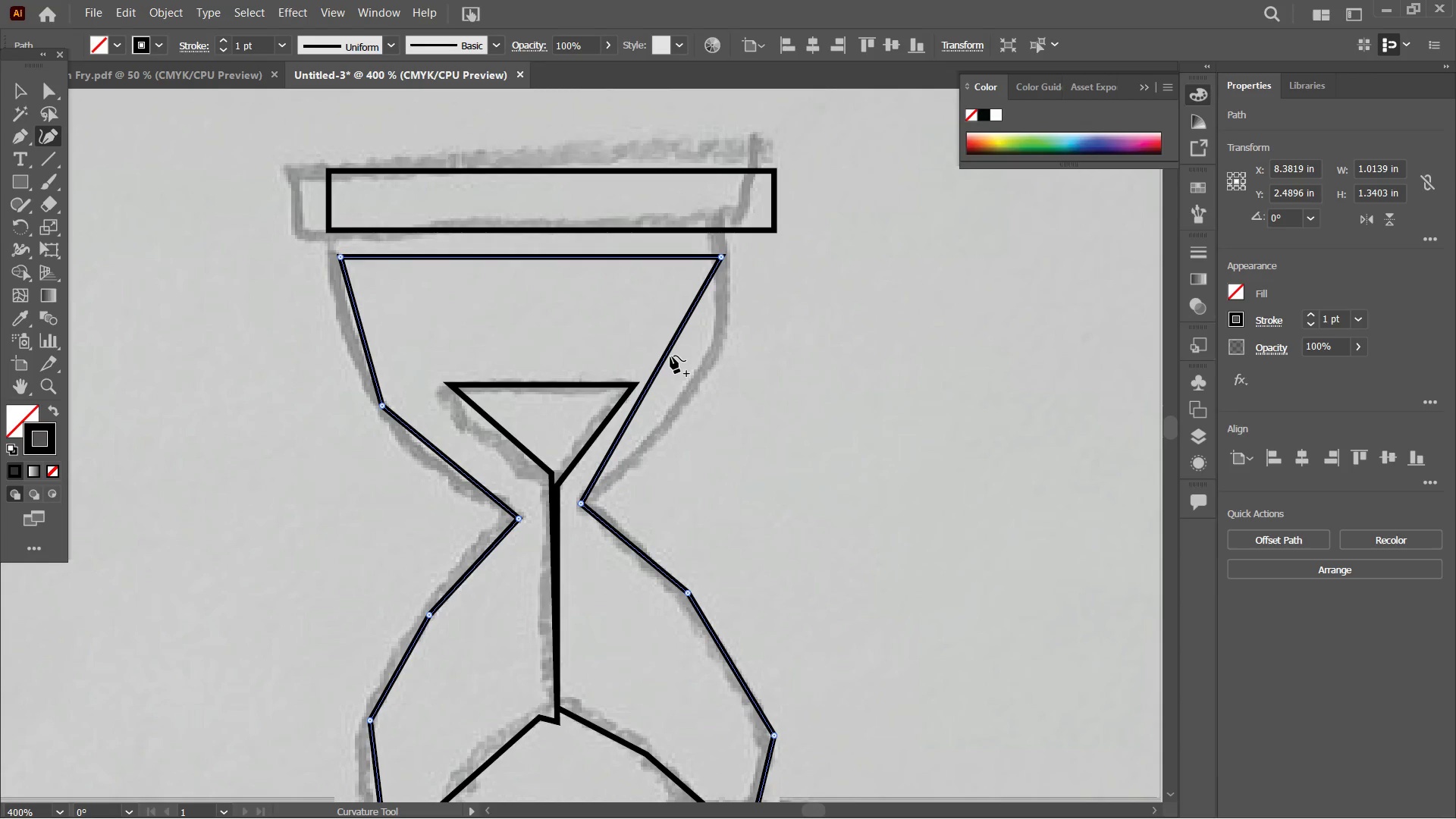 
left_click_drag(start_coordinate=[670, 354], to_coordinate=[704, 362])
 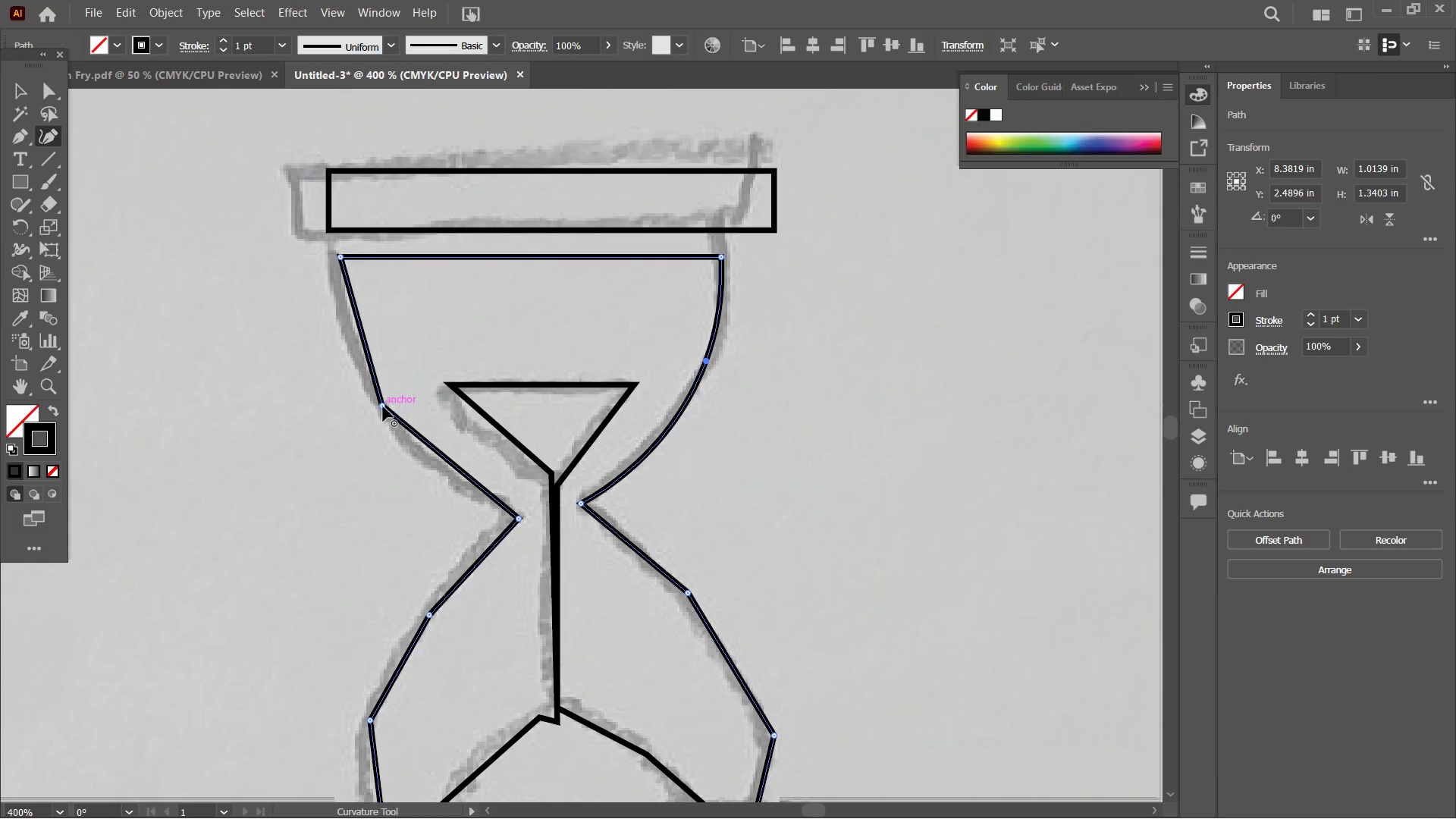 
key(Backspace)
 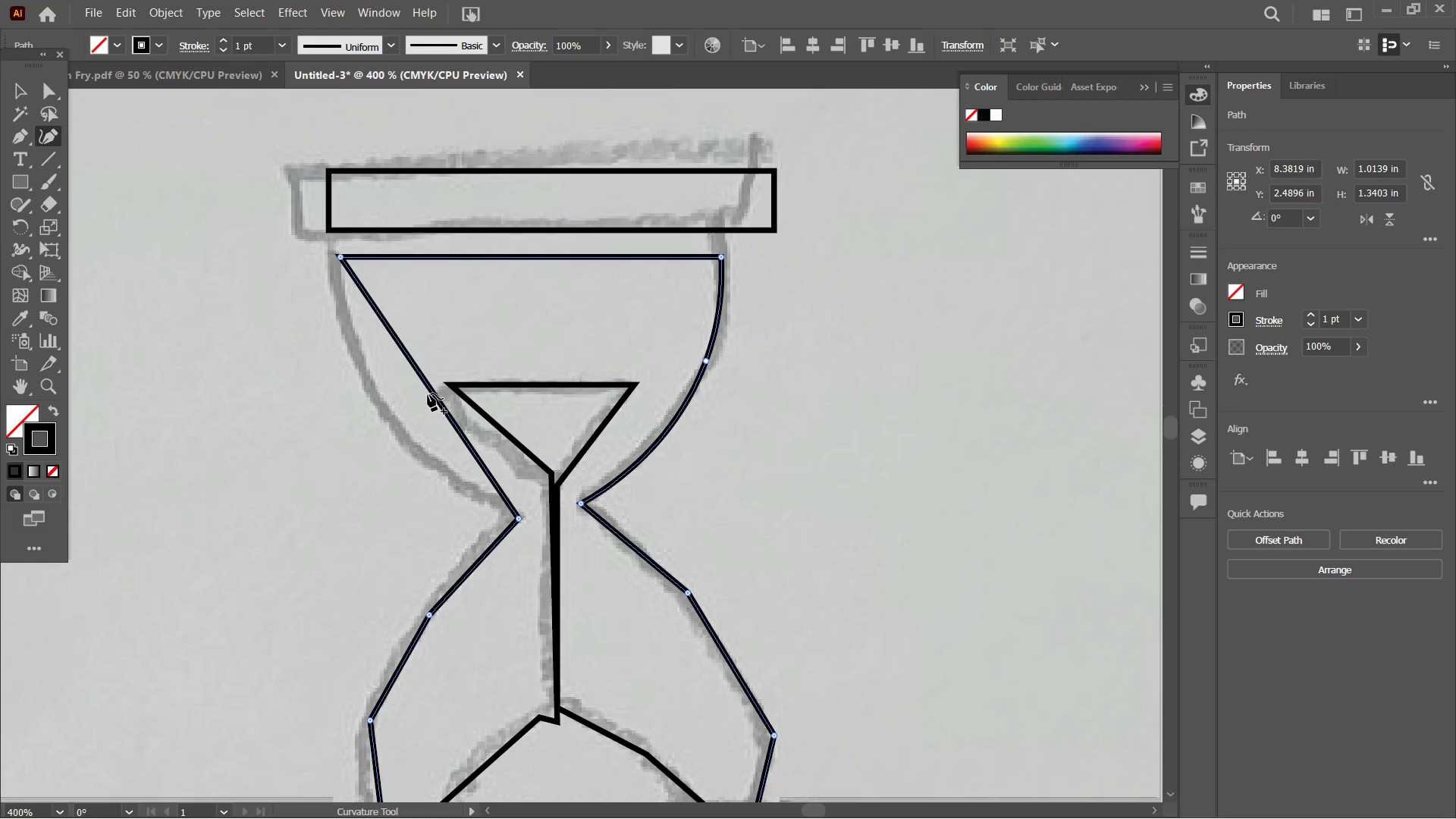 
left_click_drag(start_coordinate=[428, 394], to_coordinate=[384, 403])
 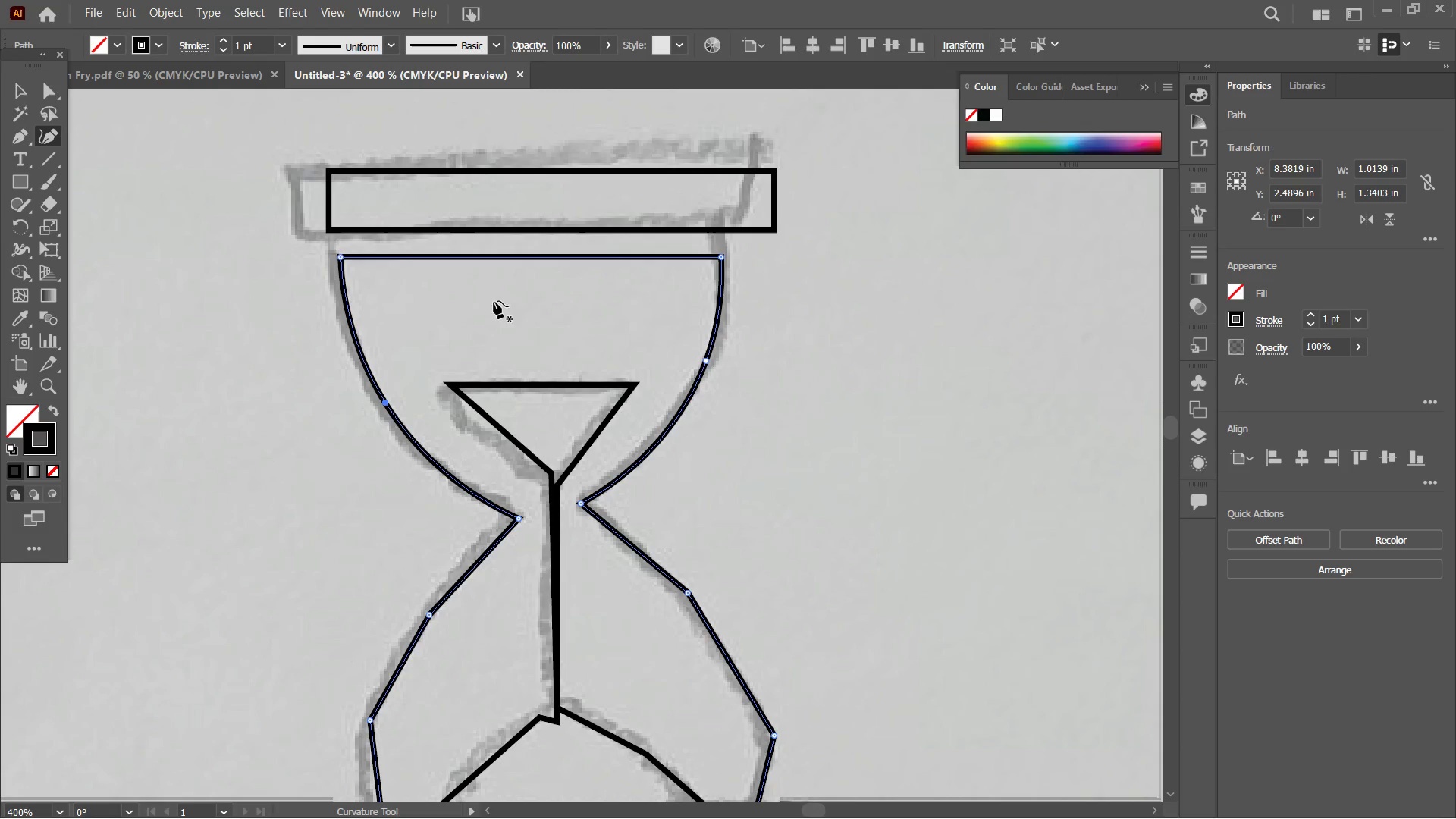 
scroll: coordinate [551, 322], scroll_direction: down, amount: 8.0
 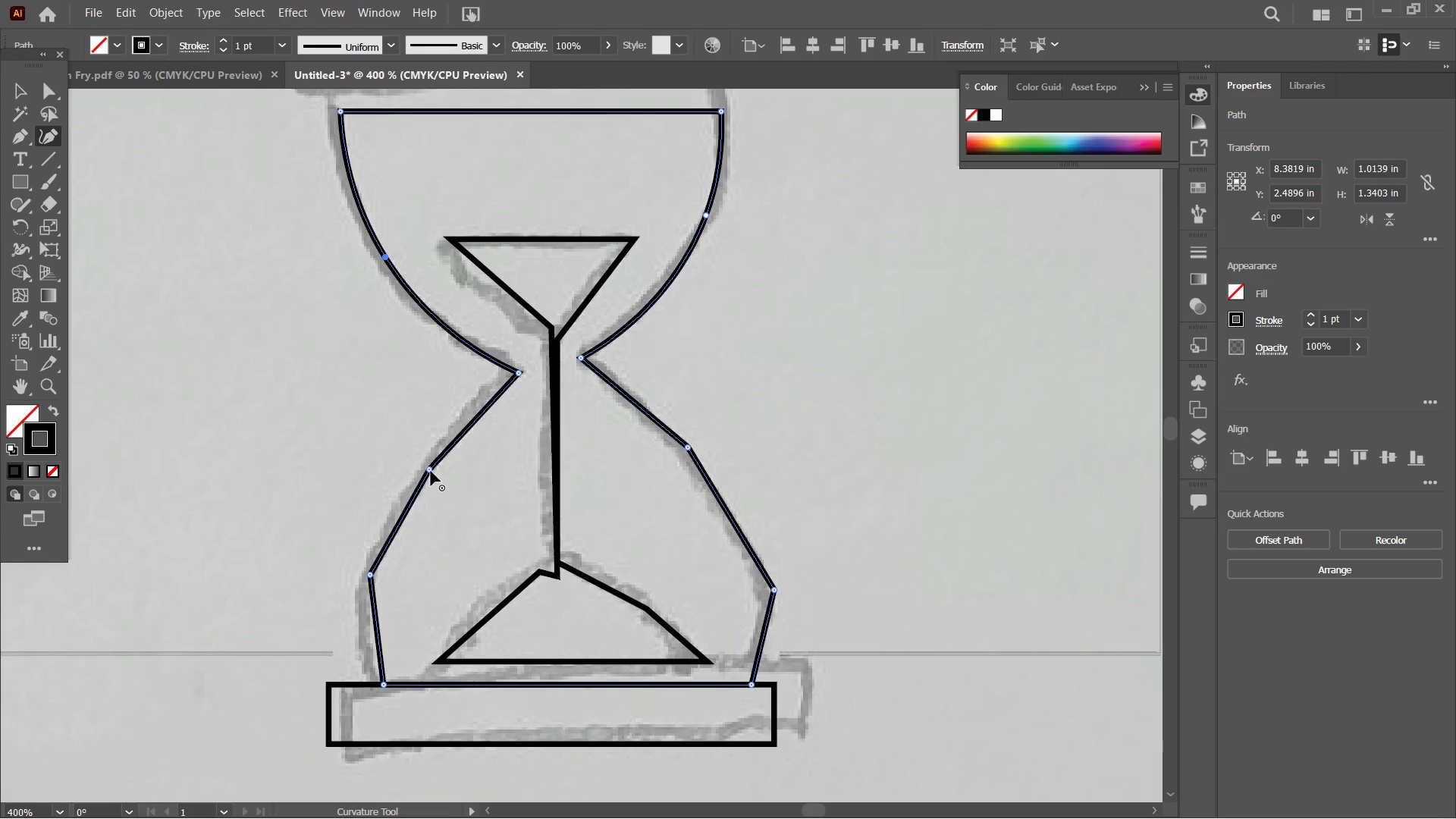 
left_click([431, 471])
 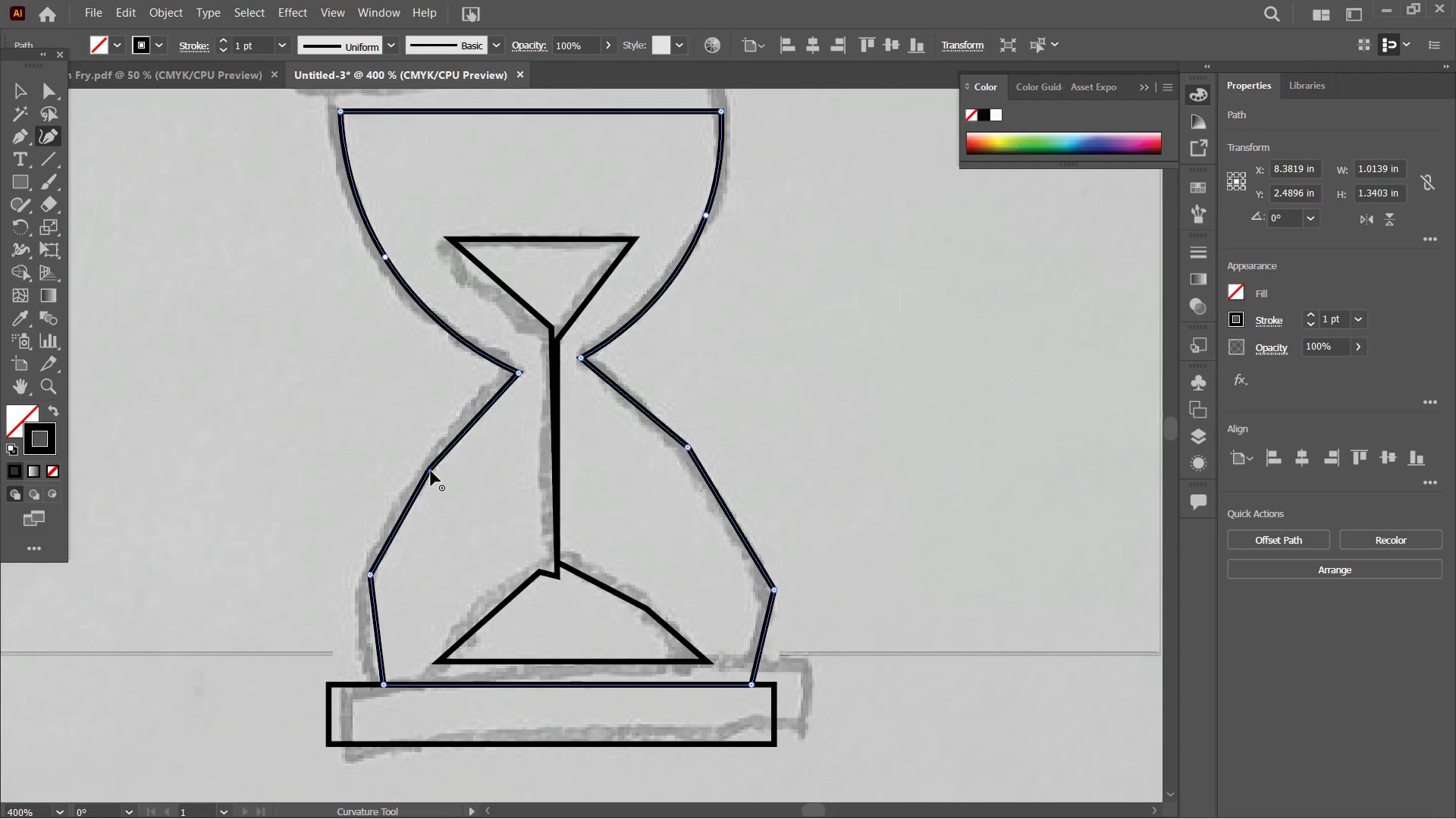 
key(Backspace)
 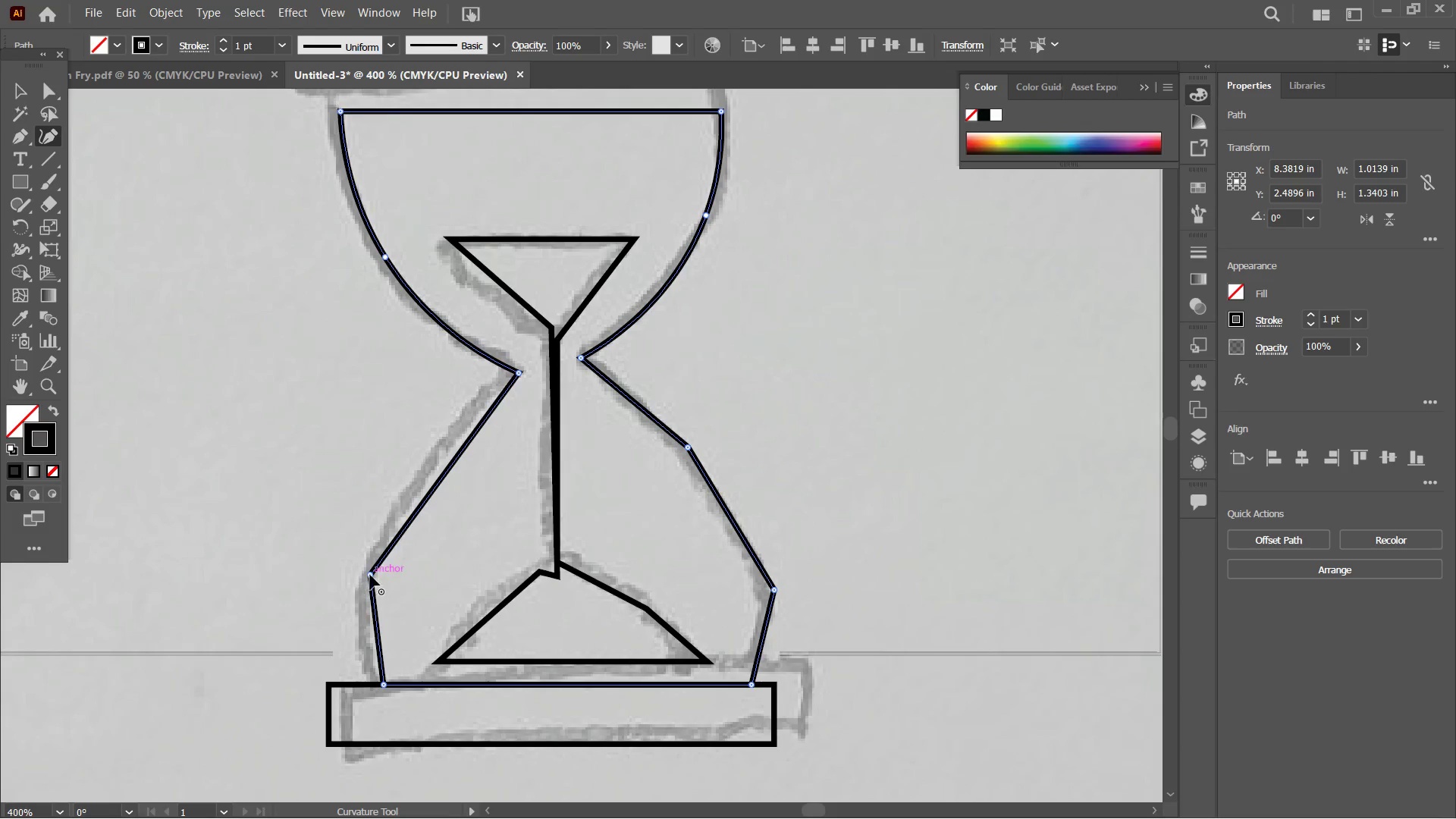 
left_click([371, 575])
 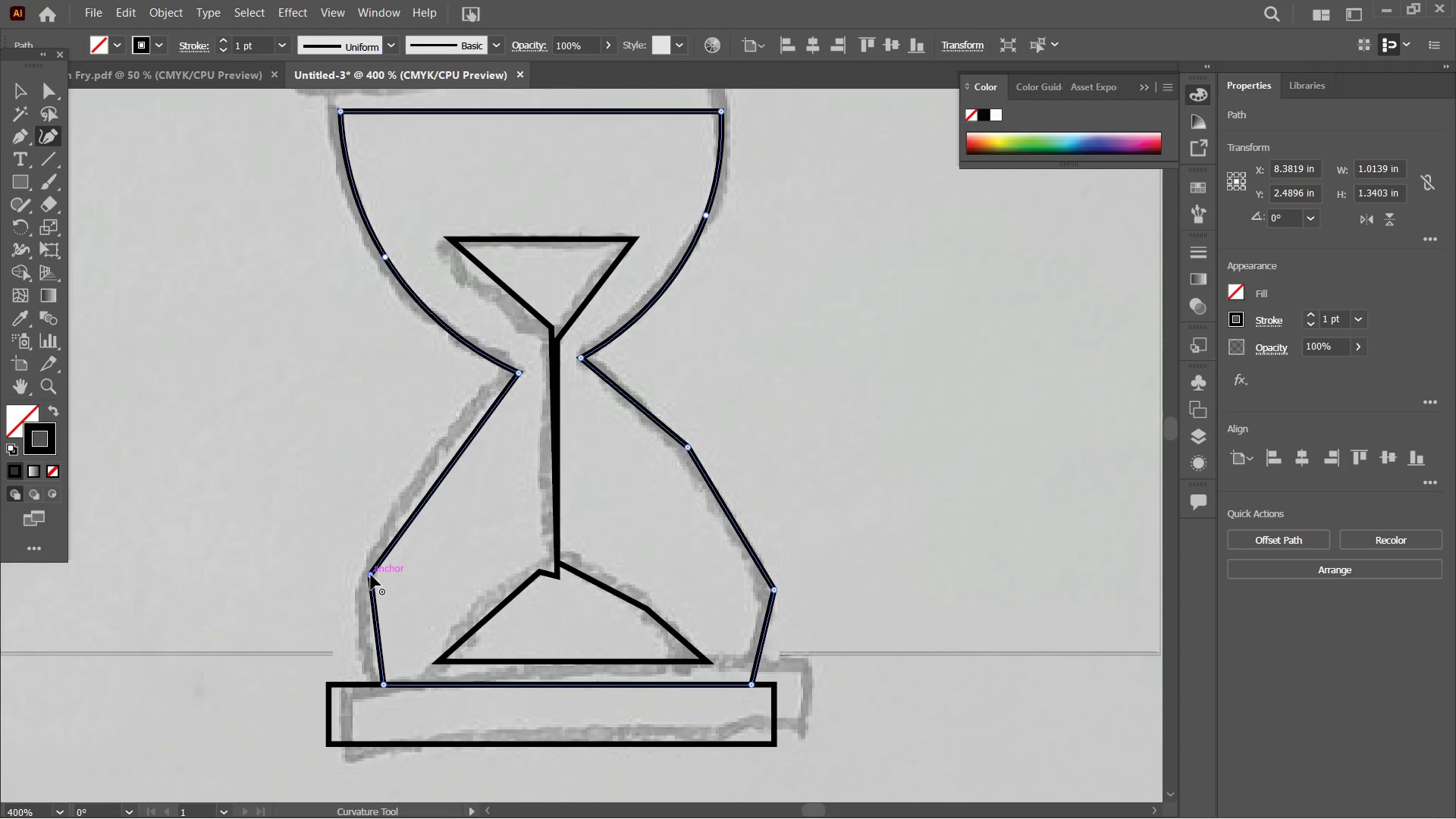 
key(Backspace)
 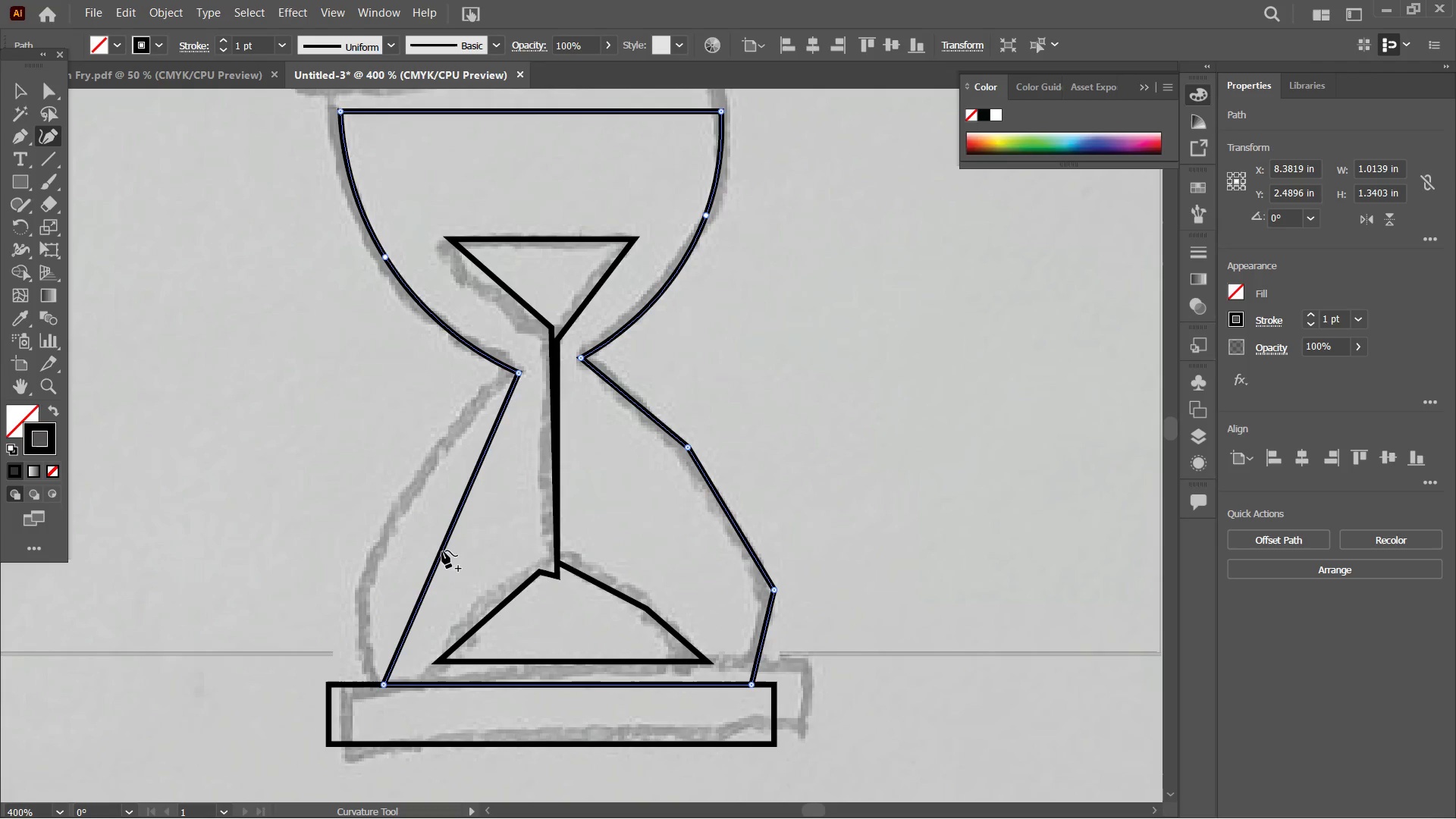 
left_click_drag(start_coordinate=[437, 551], to_coordinate=[362, 554])
 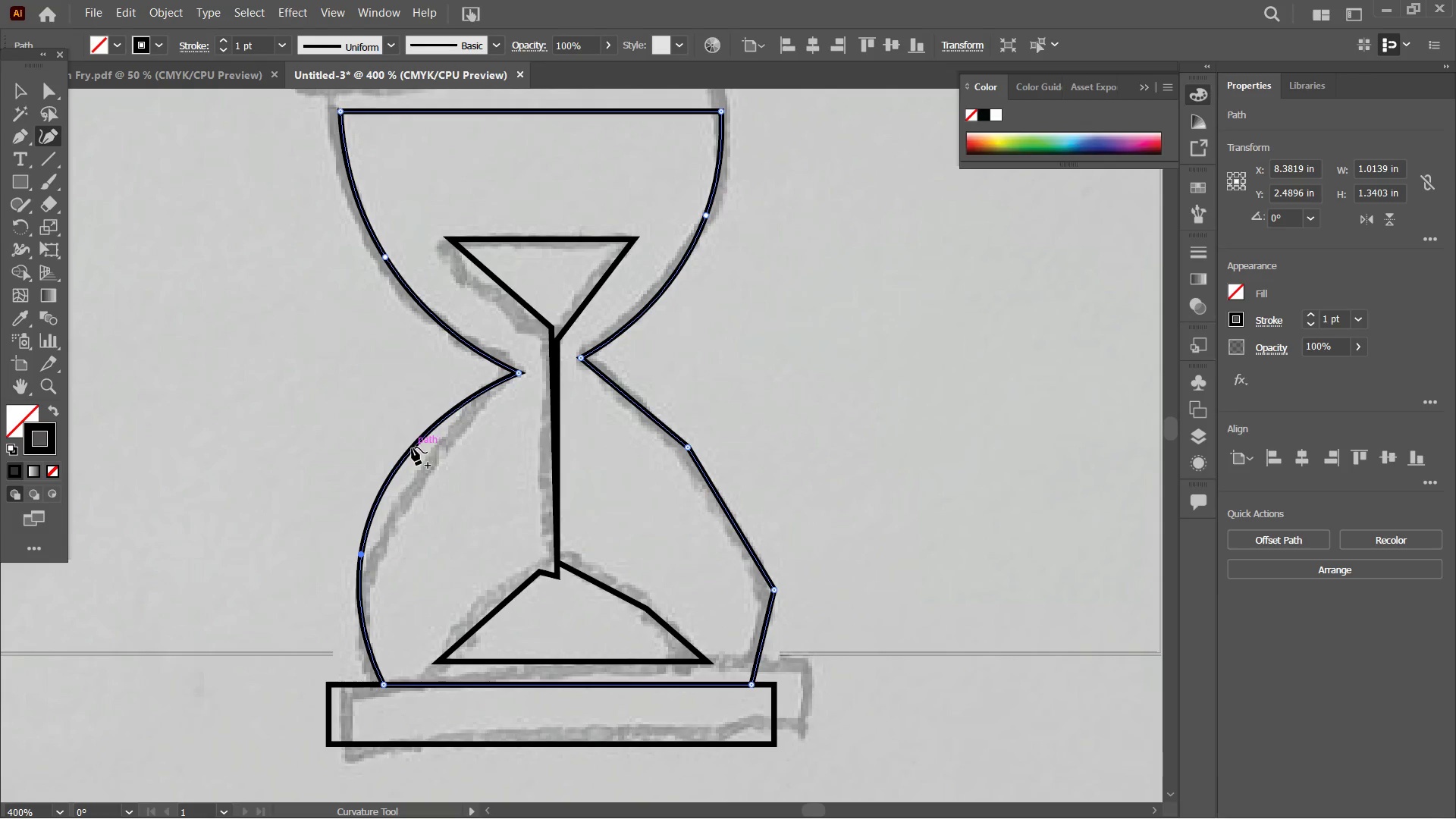 
left_click_drag(start_coordinate=[412, 449], to_coordinate=[423, 469])
 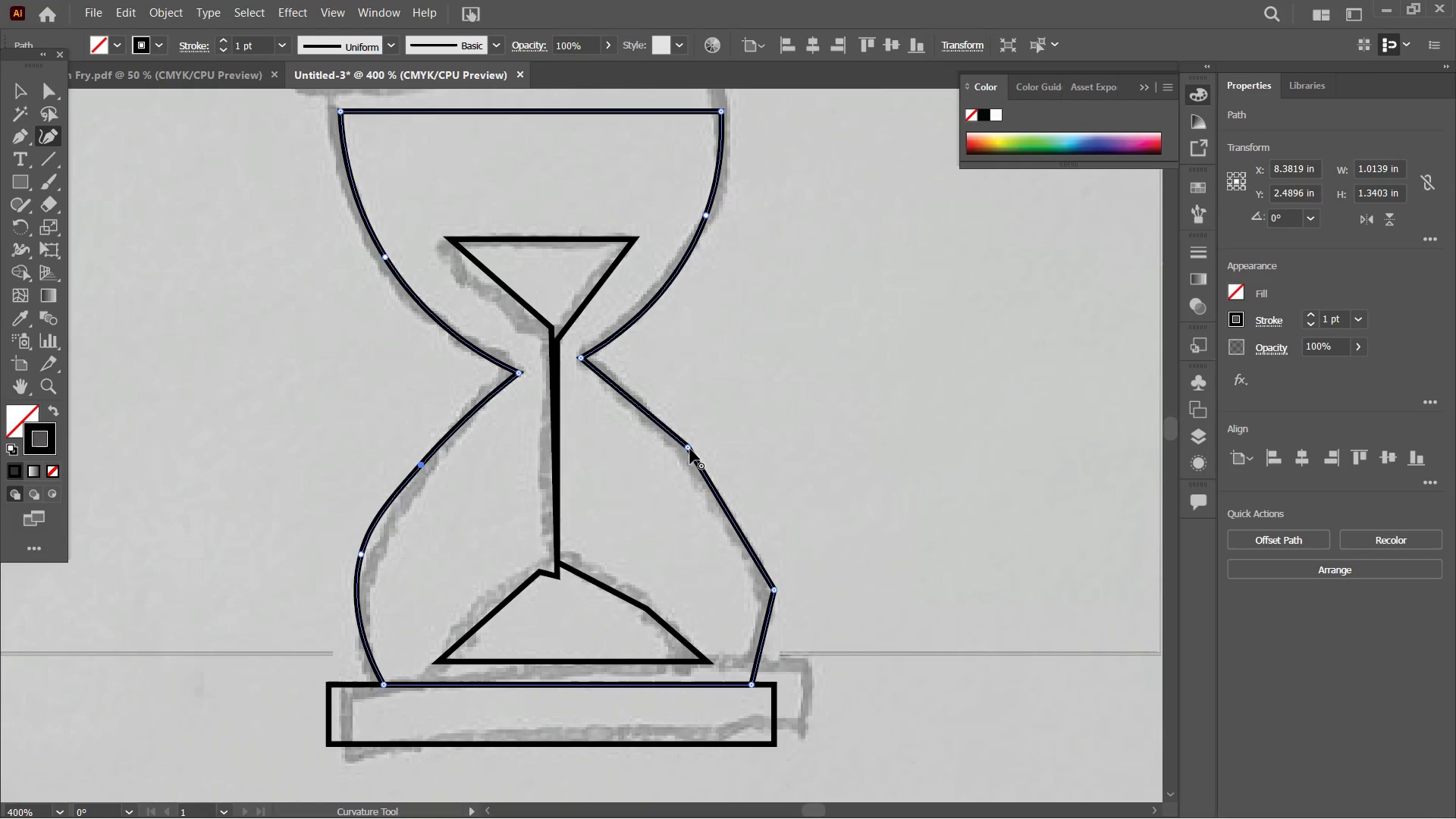 
left_click([690, 449])
 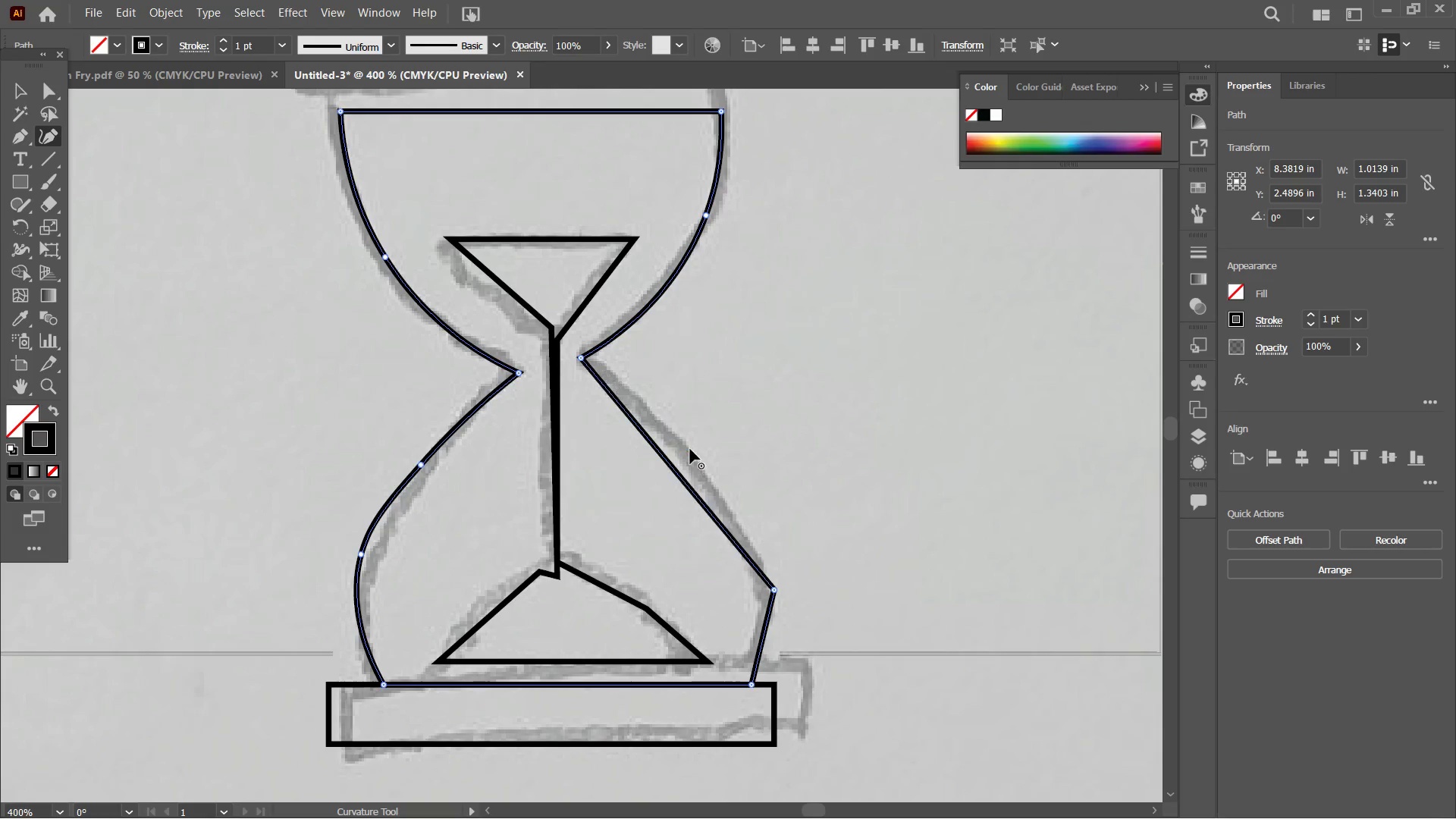 
key(Backspace)
 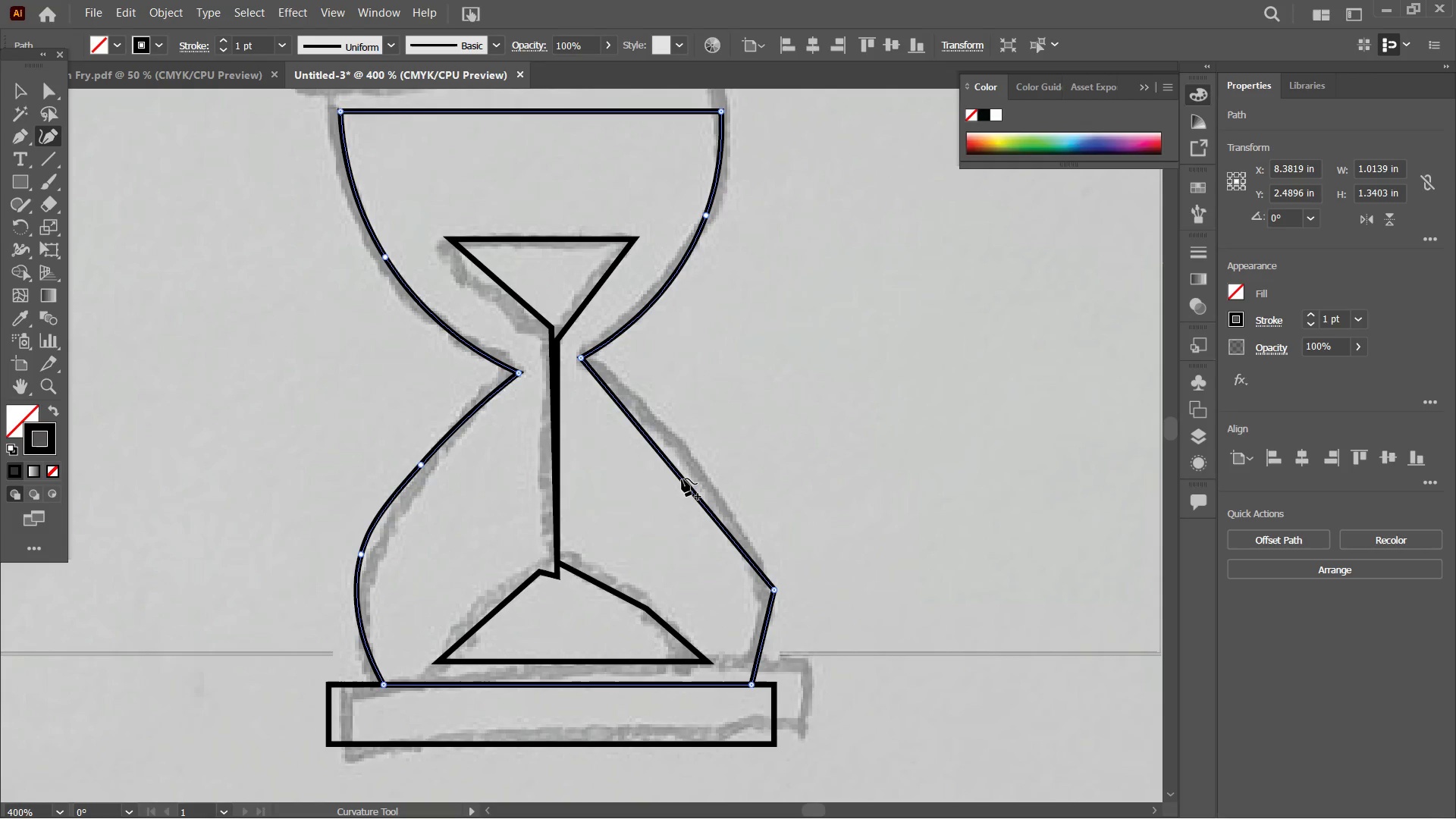 
left_click_drag(start_coordinate=[682, 479], to_coordinate=[701, 477])
 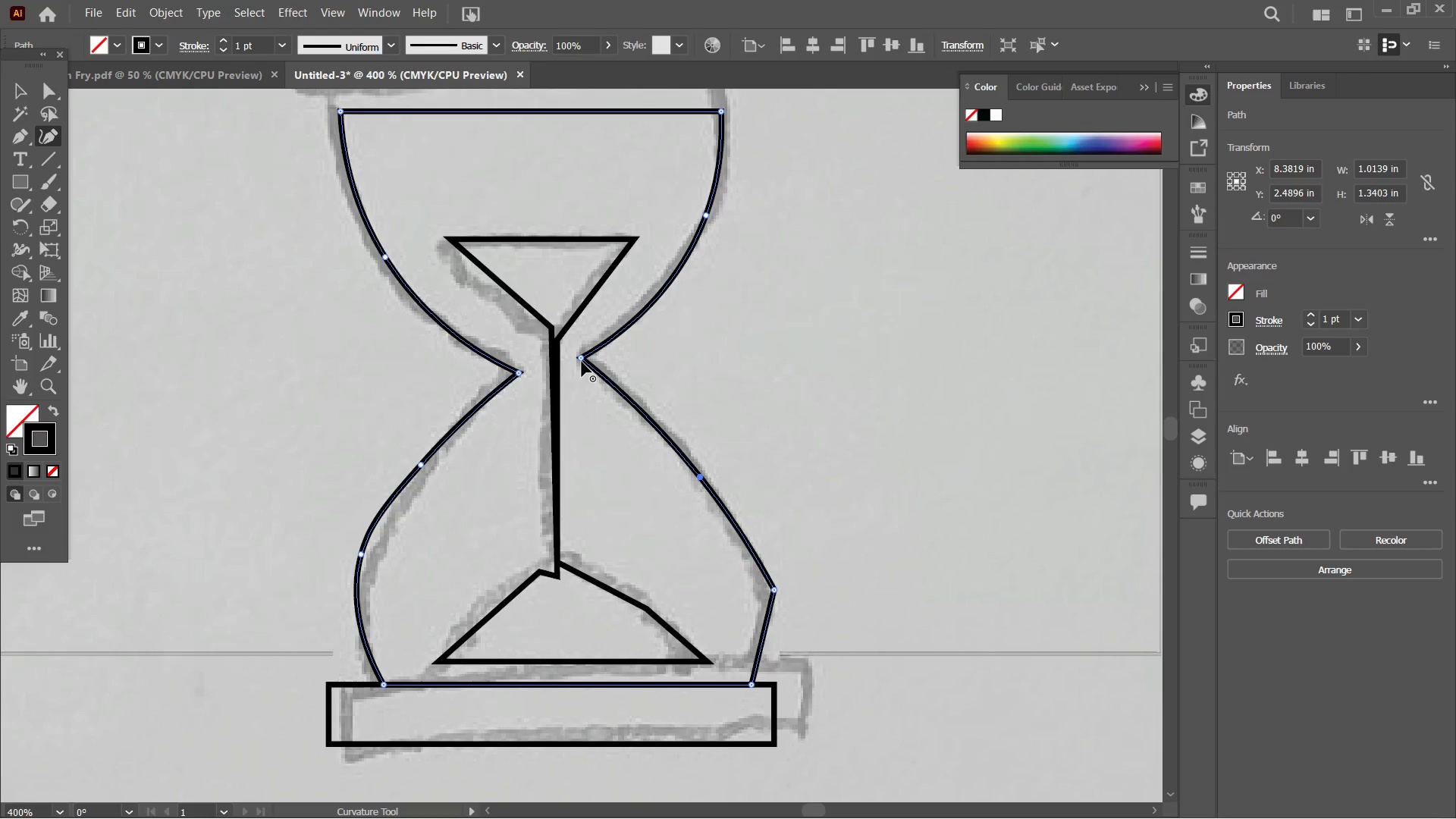 
left_click_drag(start_coordinate=[581, 359], to_coordinate=[580, 366])
 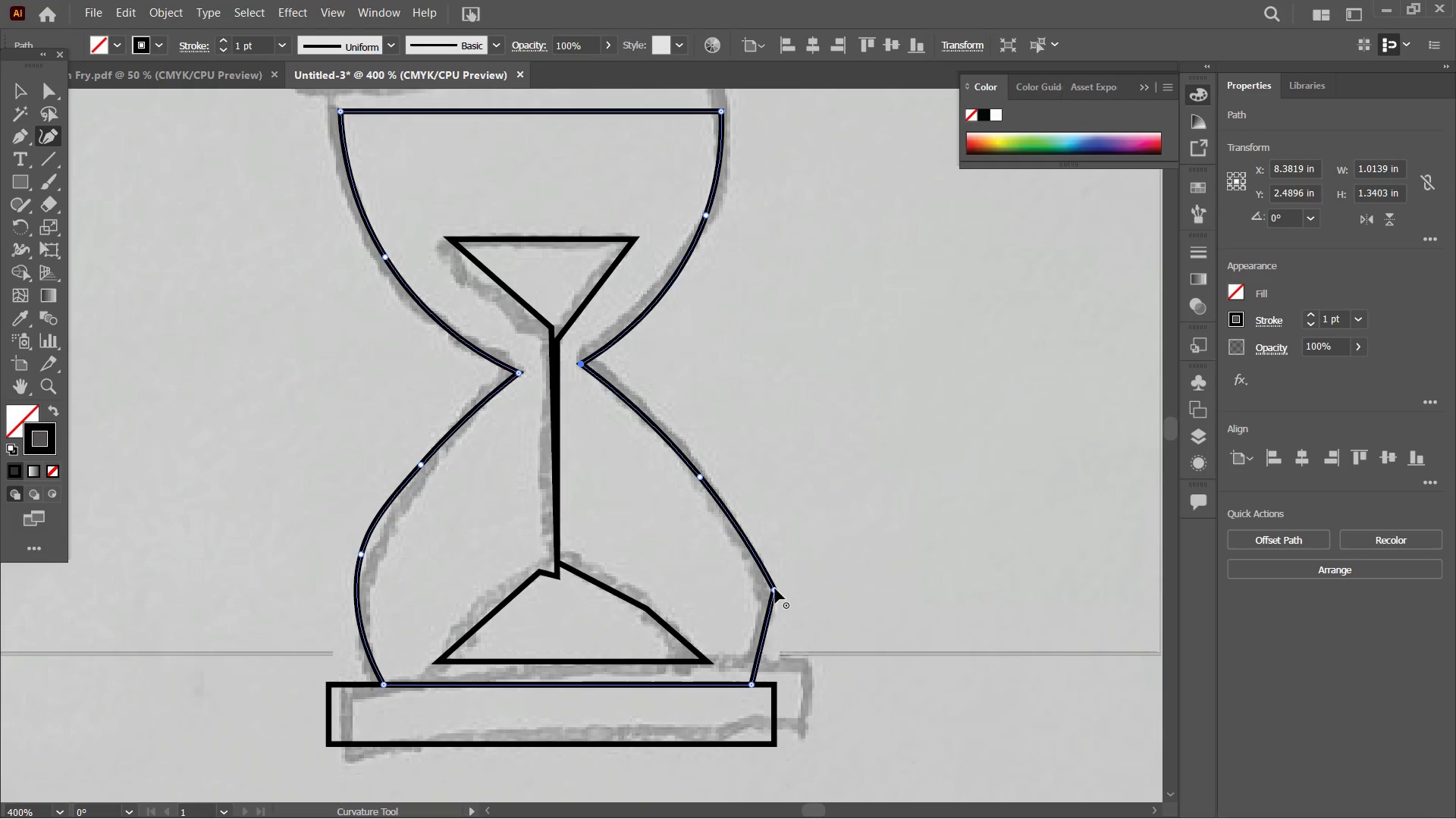 
left_click([775, 588])
 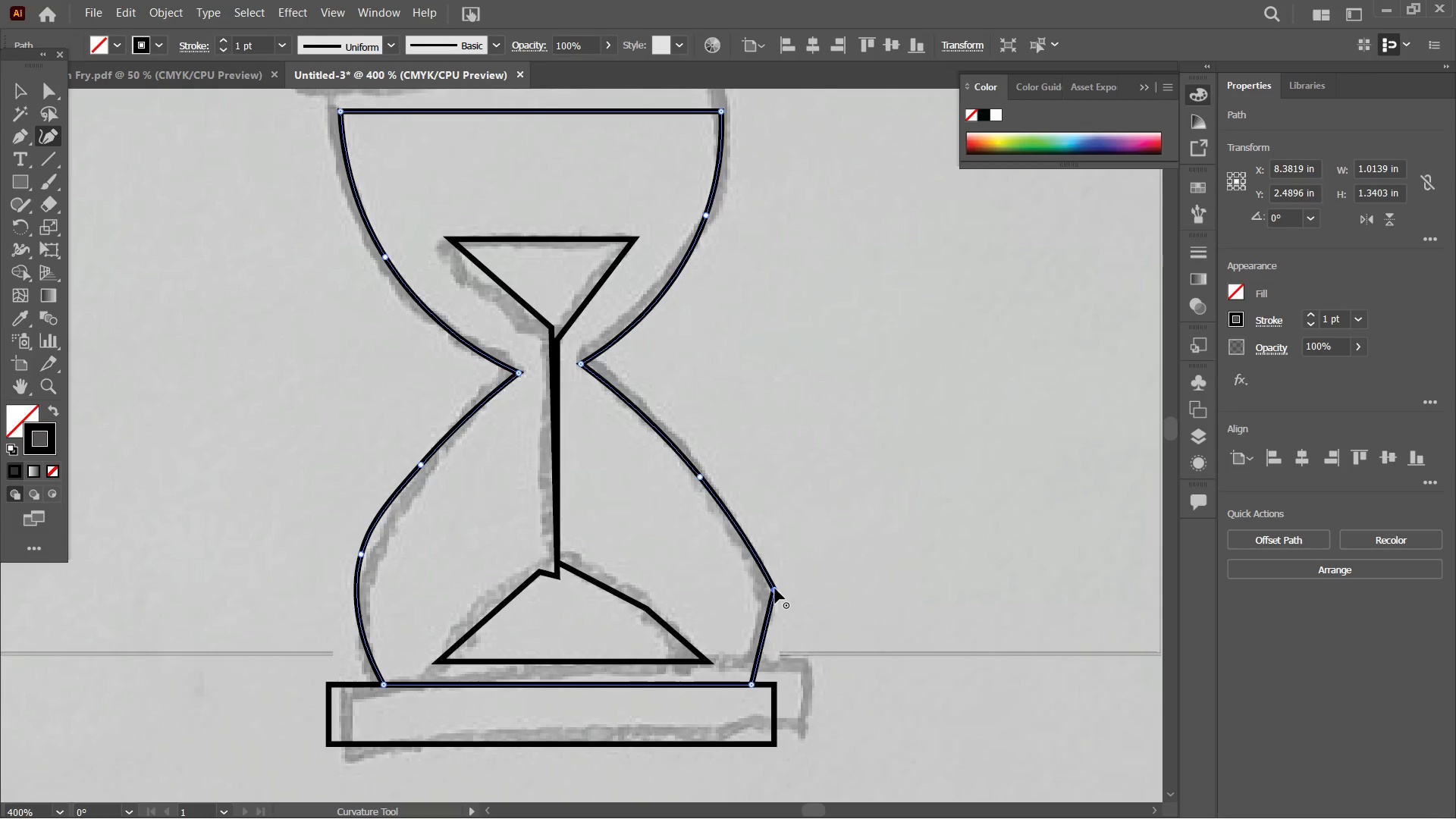 
key(Backspace)
 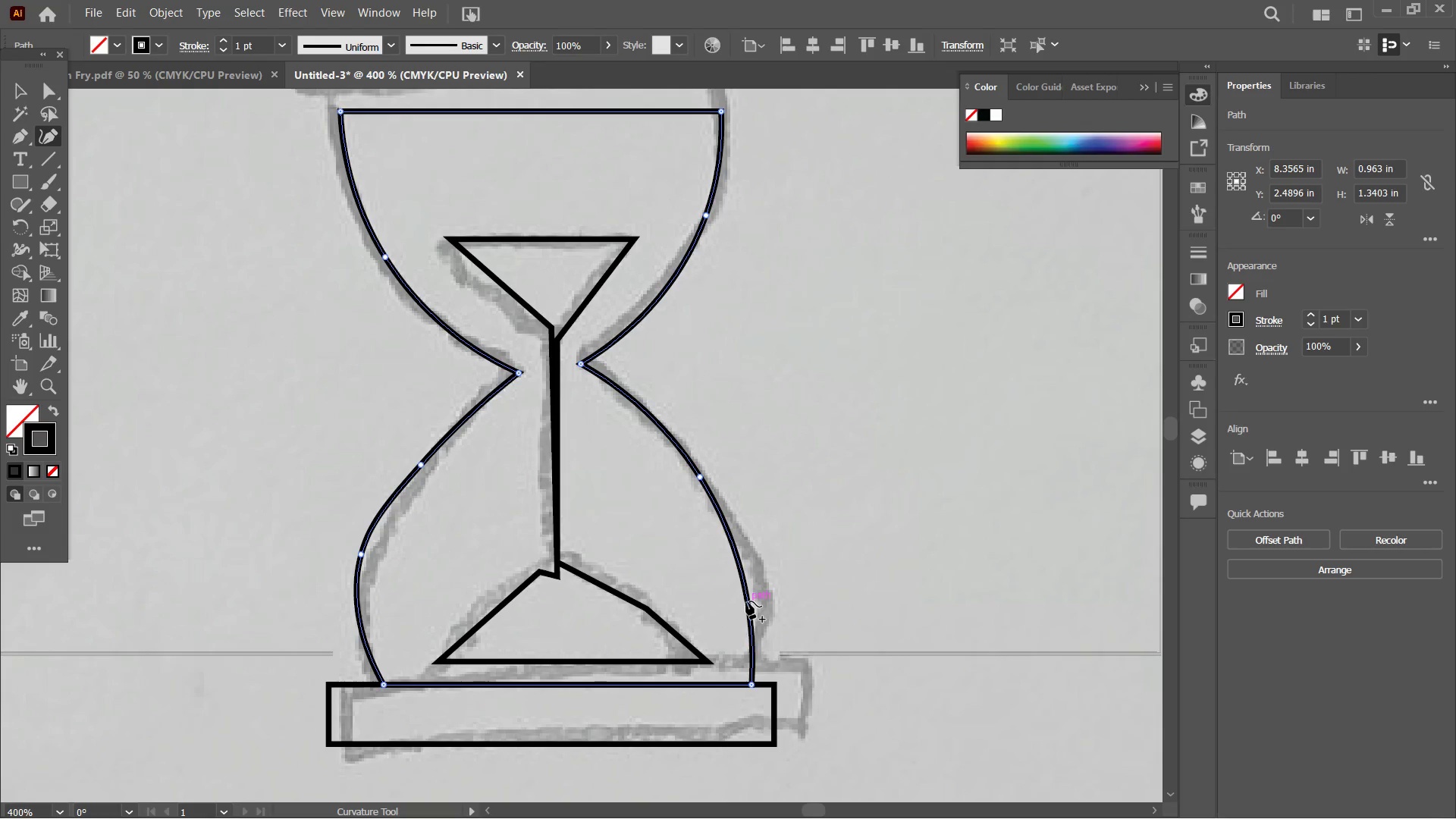 
left_click_drag(start_coordinate=[746, 601], to_coordinate=[760, 601])
 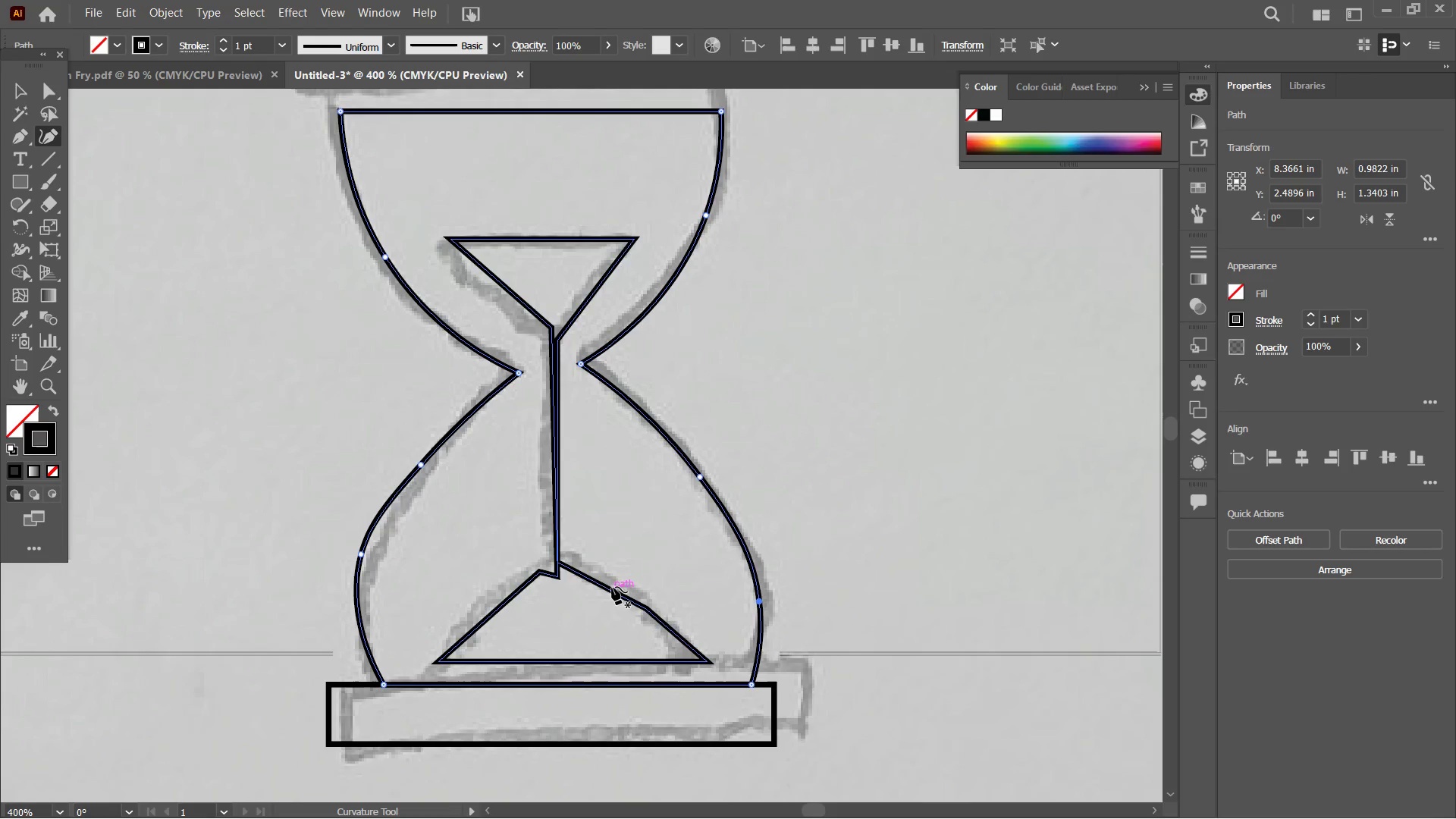 
scroll: coordinate [612, 587], scroll_direction: up, amount: 6.0
 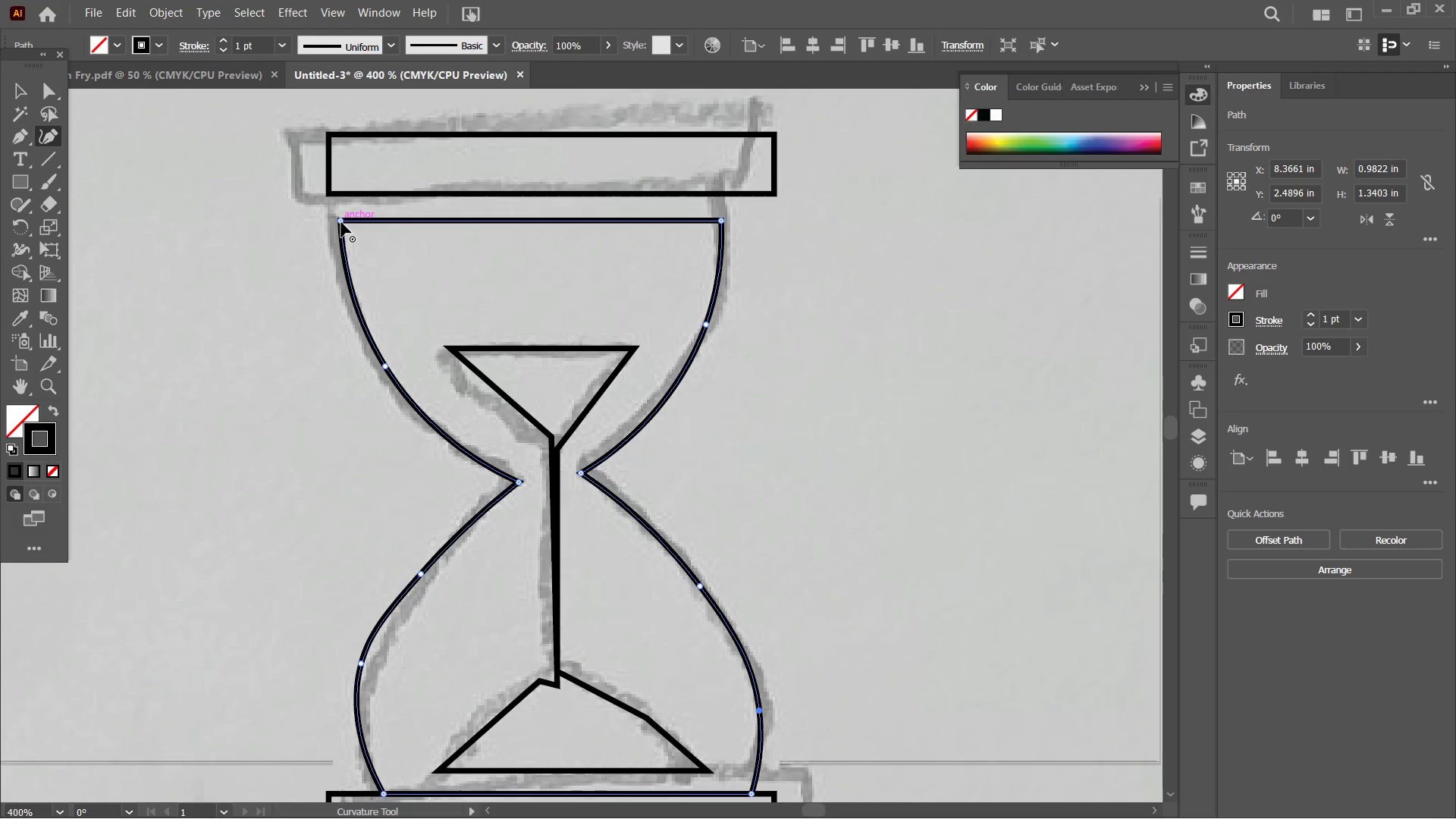 
left_click_drag(start_coordinate=[342, 223], to_coordinate=[344, 196])
 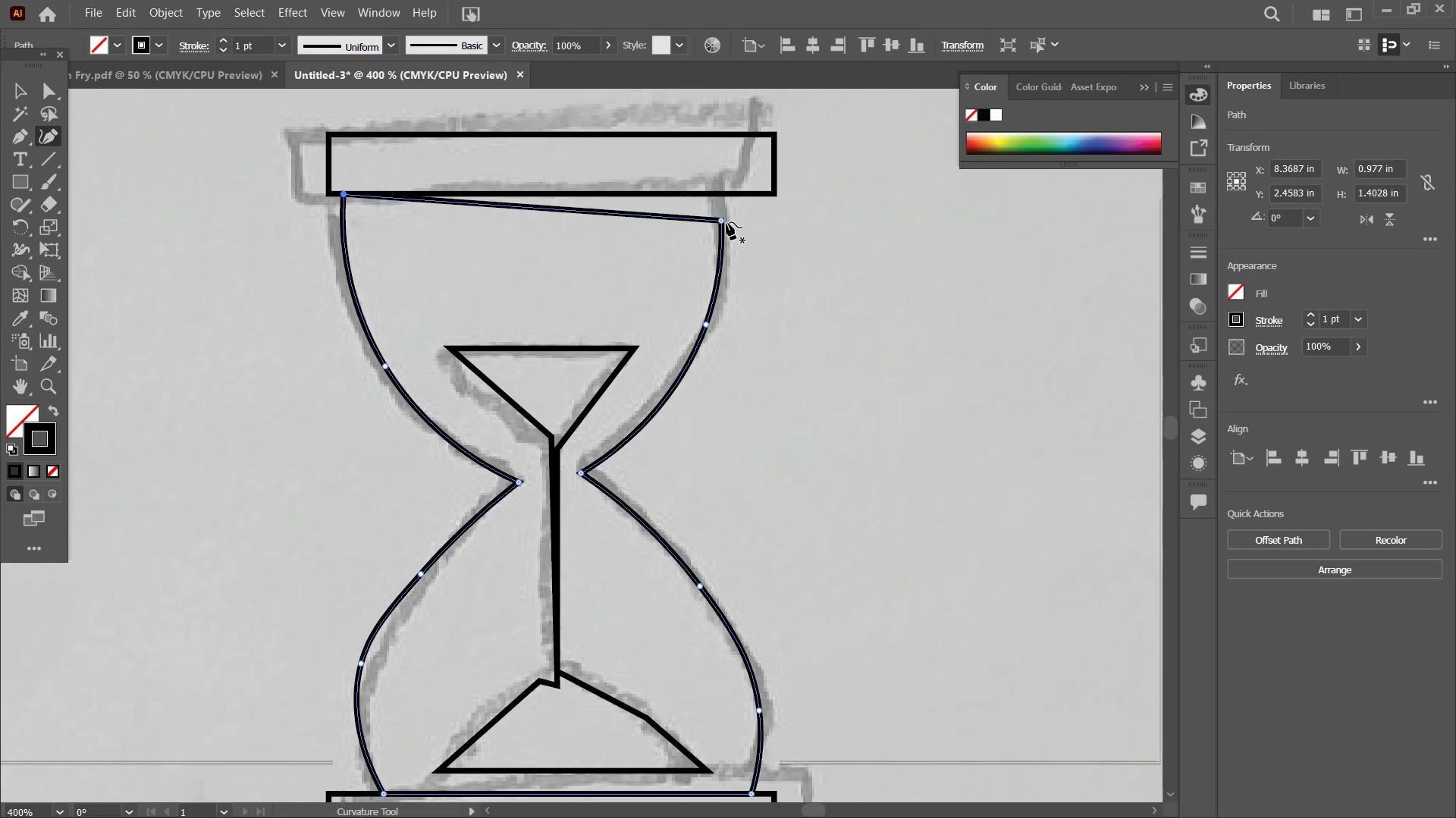 
left_click_drag(start_coordinate=[723, 221], to_coordinate=[720, 196])
 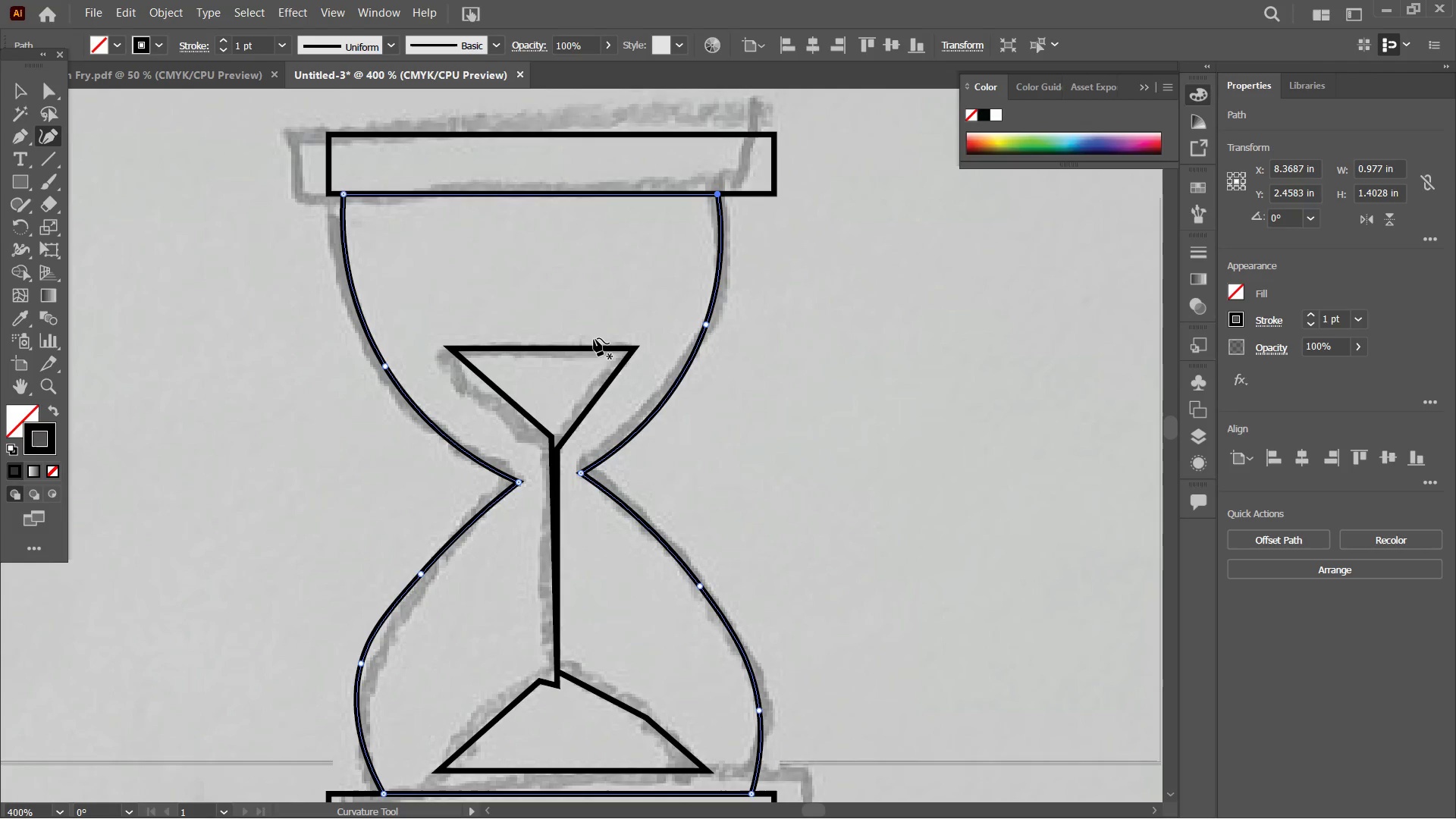 
scroll: coordinate [576, 354], scroll_direction: down, amount: 6.0
 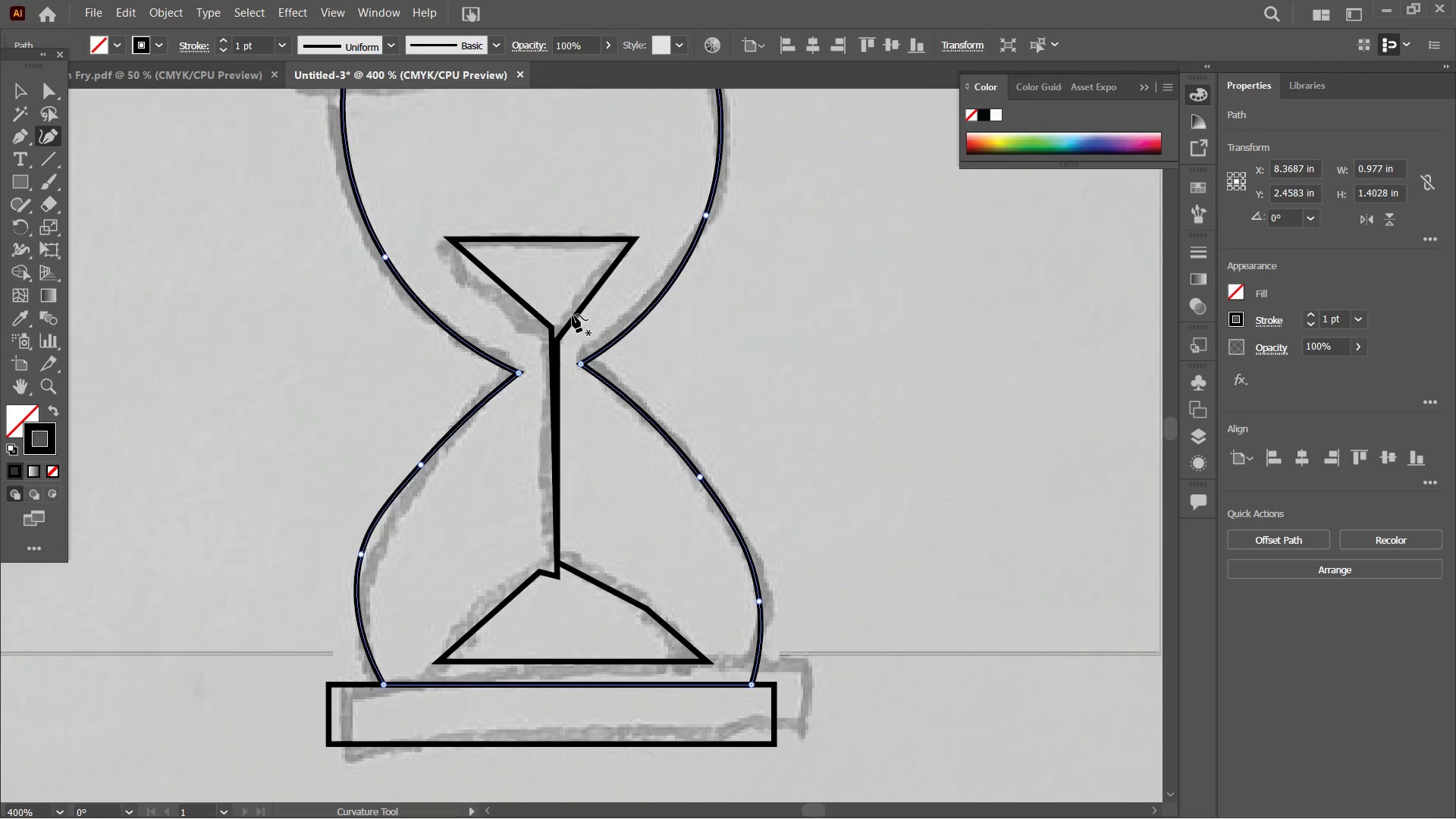 
left_click([573, 315])
 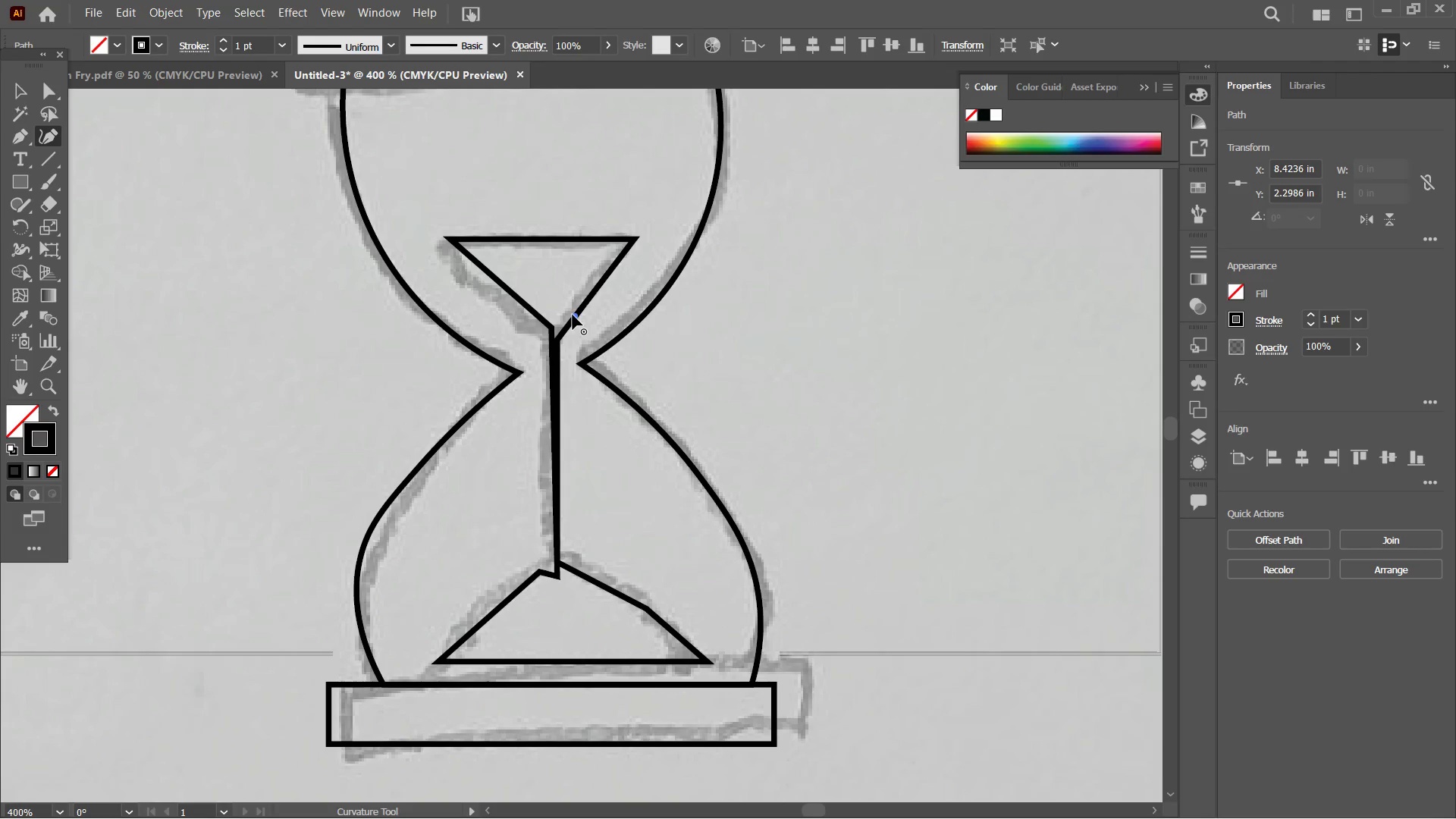 
key(Control+Equal)
 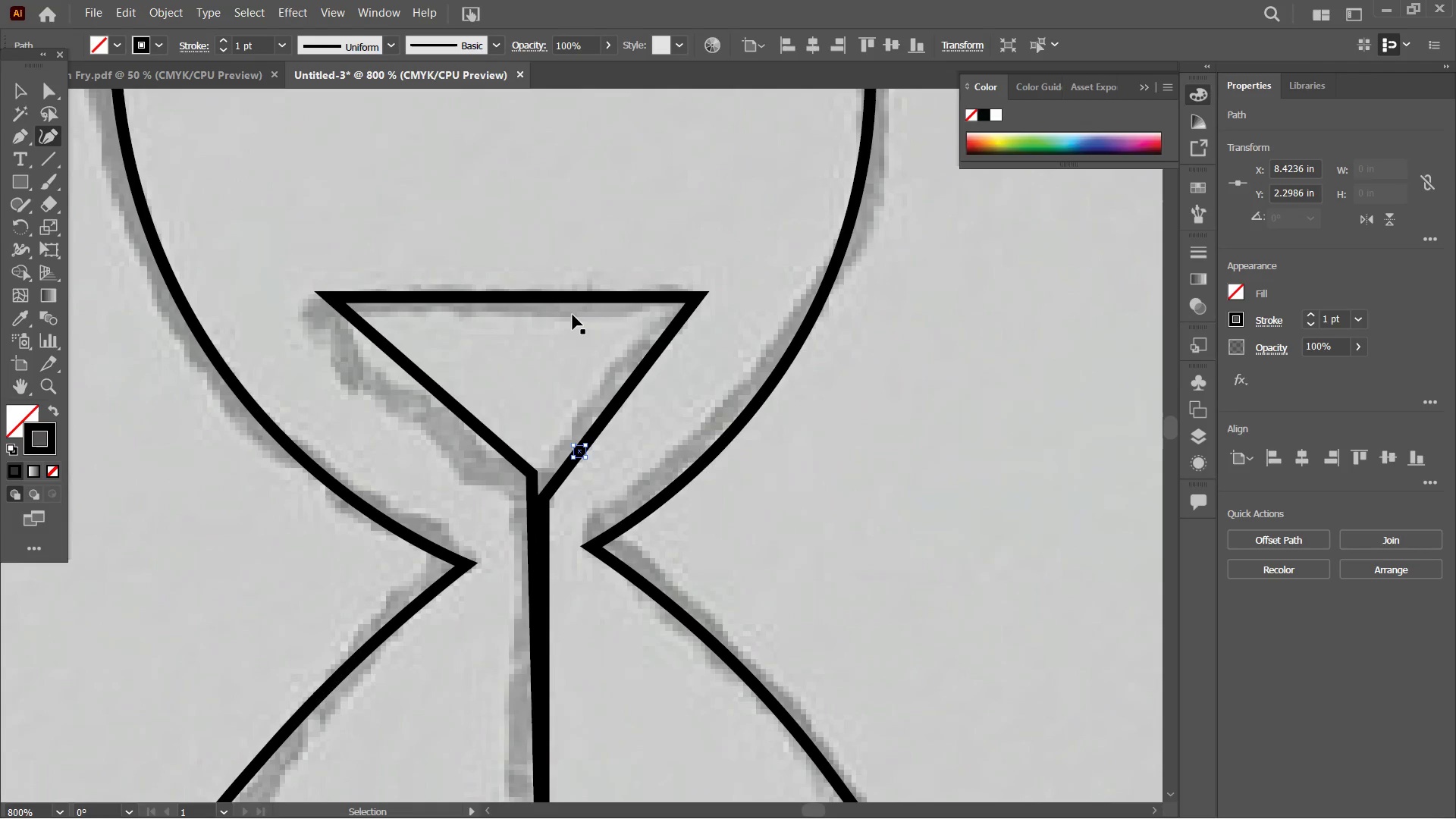 
key(Control+Equal)
 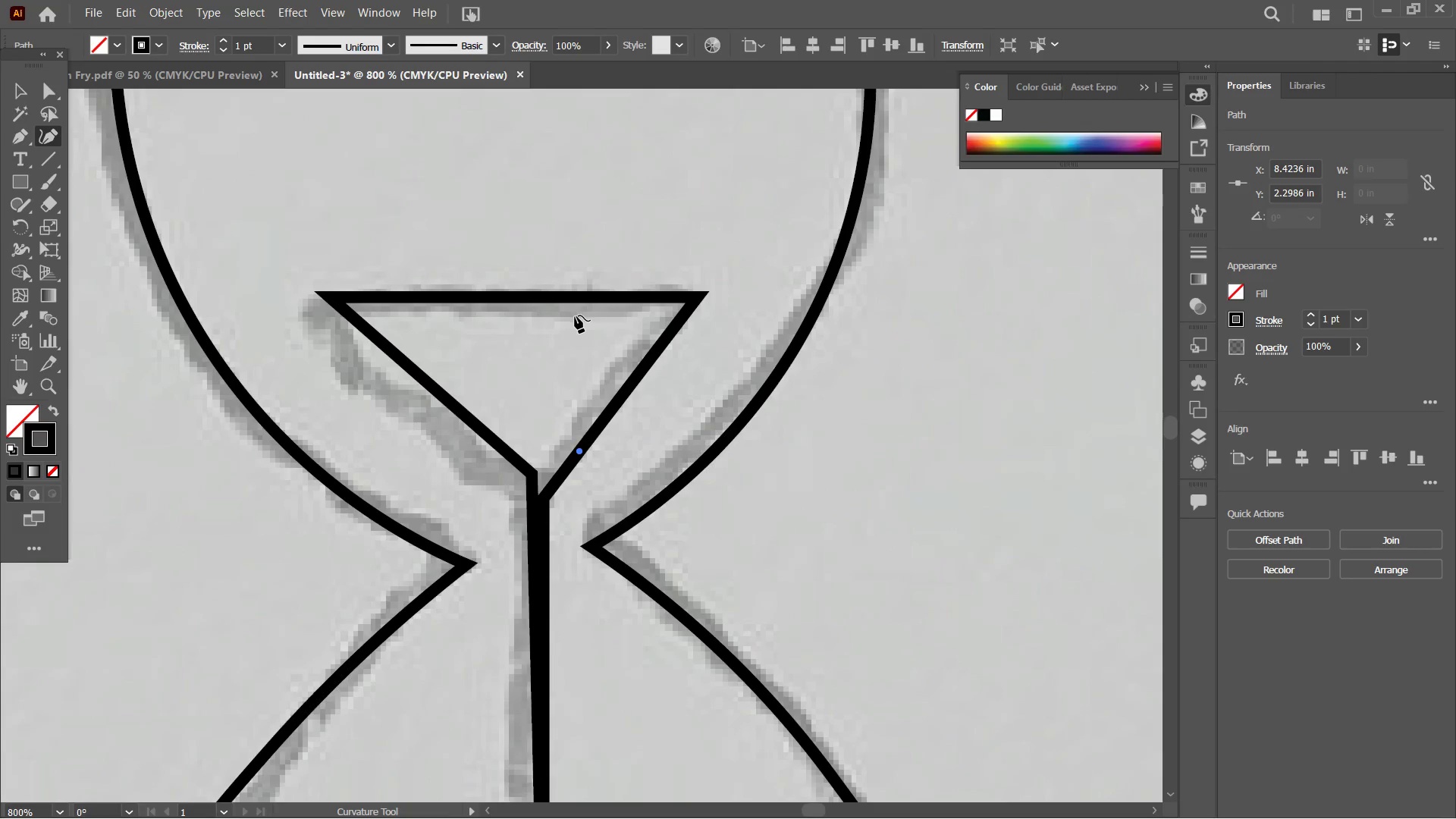 
key(Backspace)
 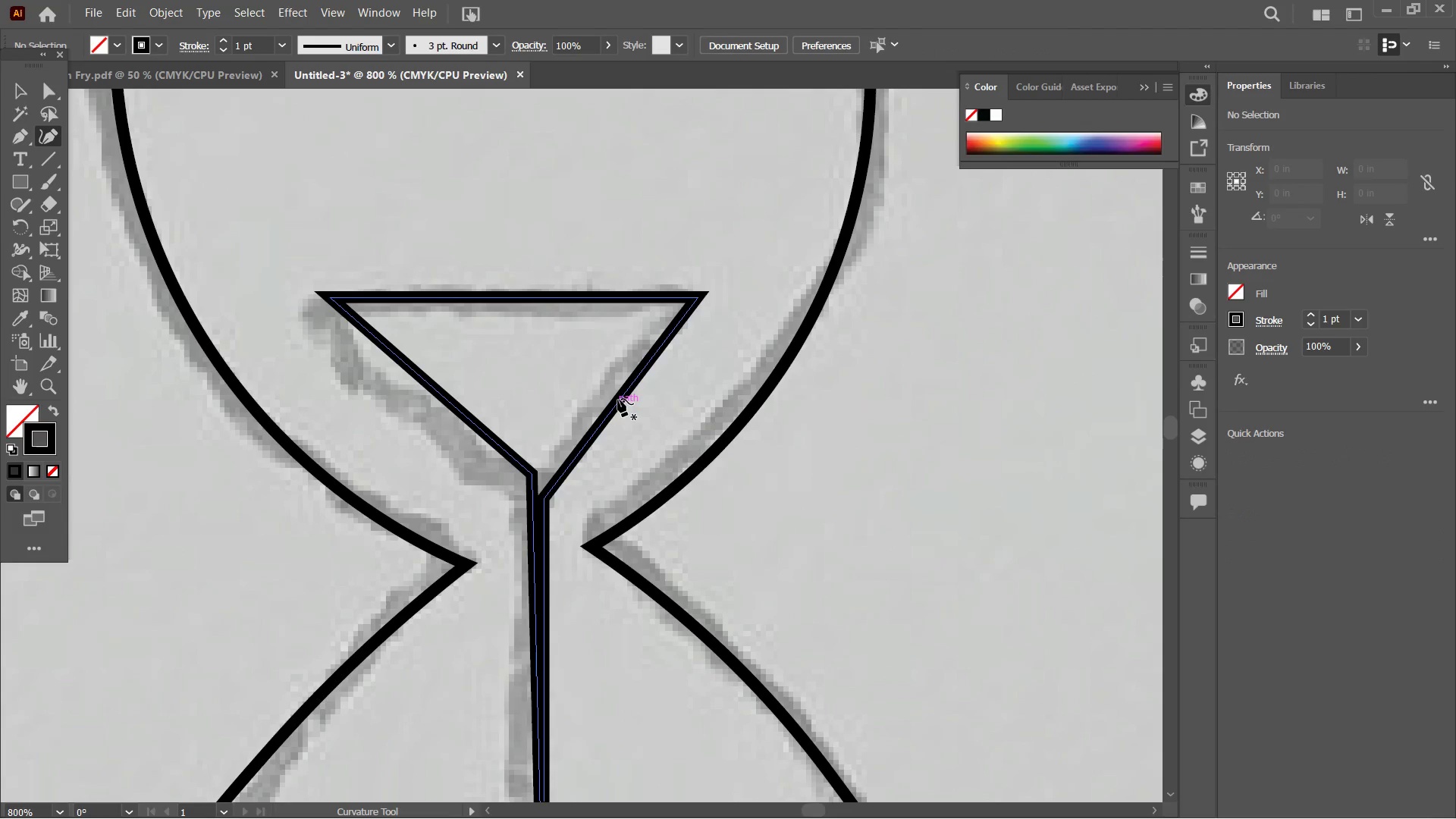 
left_click([618, 399])
 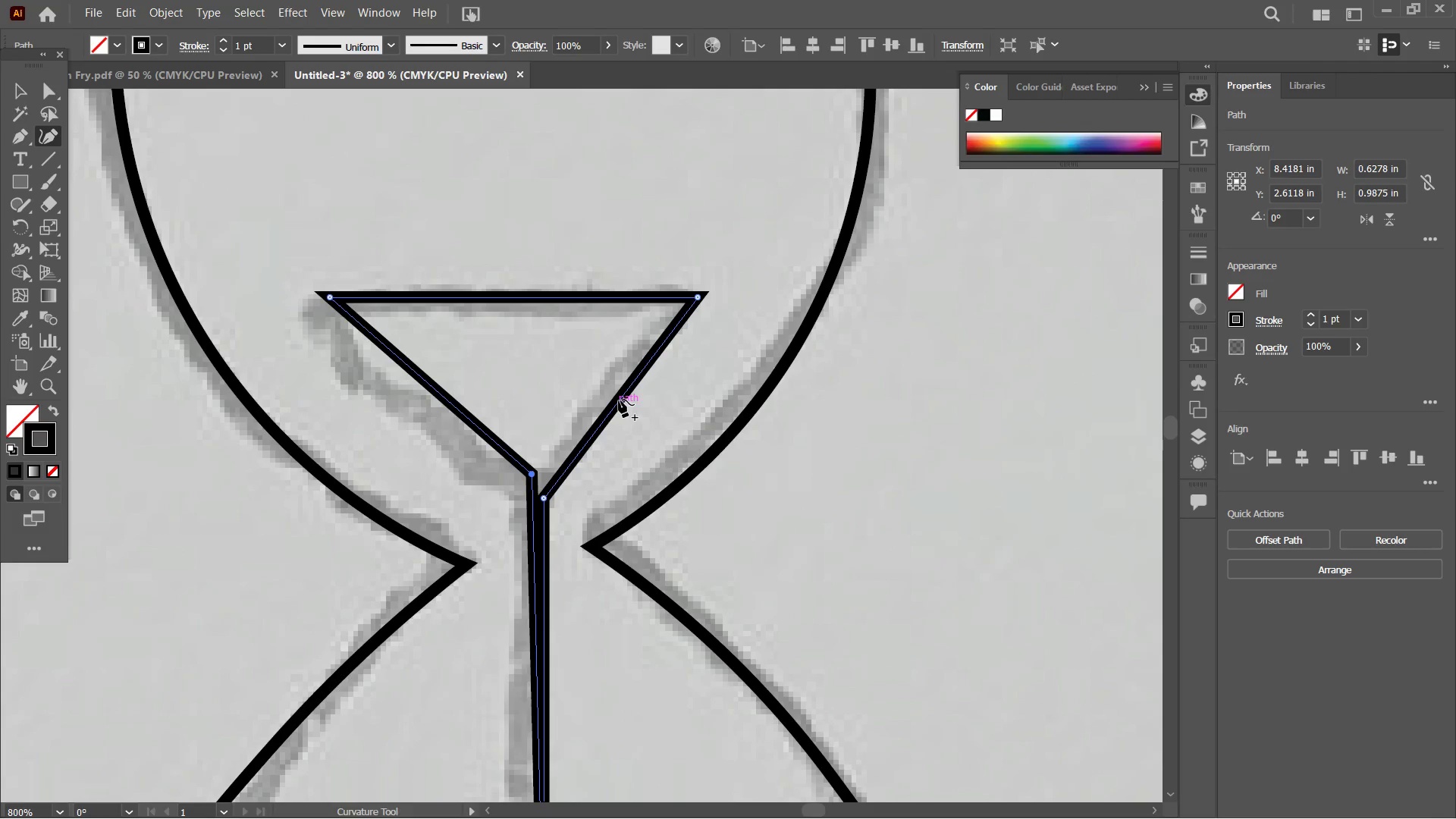 
hold_key(key=Space, duration=0.69)
 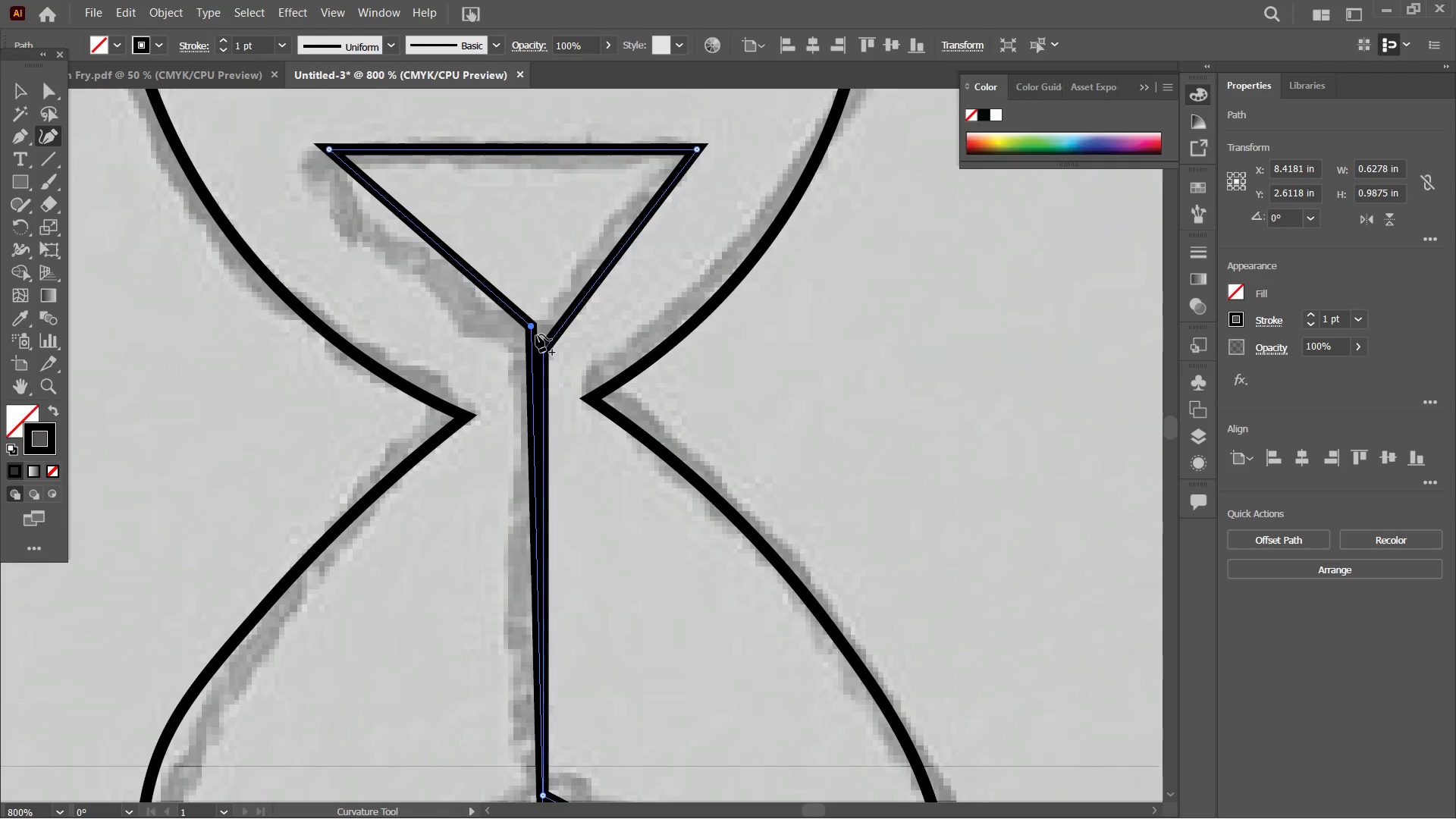 
left_click_drag(start_coordinate=[638, 425], to_coordinate=[637, 276])
 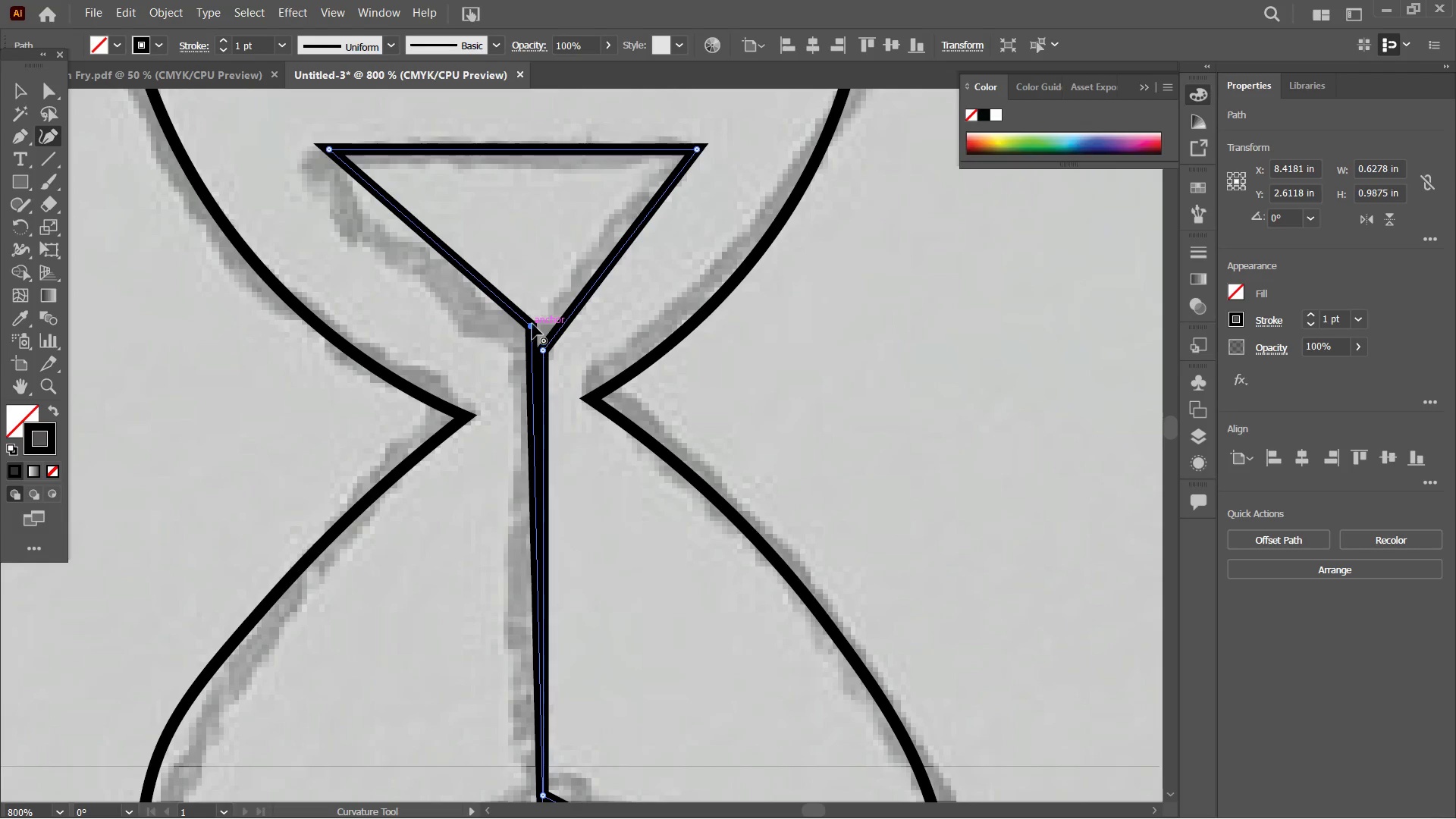 
left_click_drag(start_coordinate=[532, 324], to_coordinate=[532, 347])
 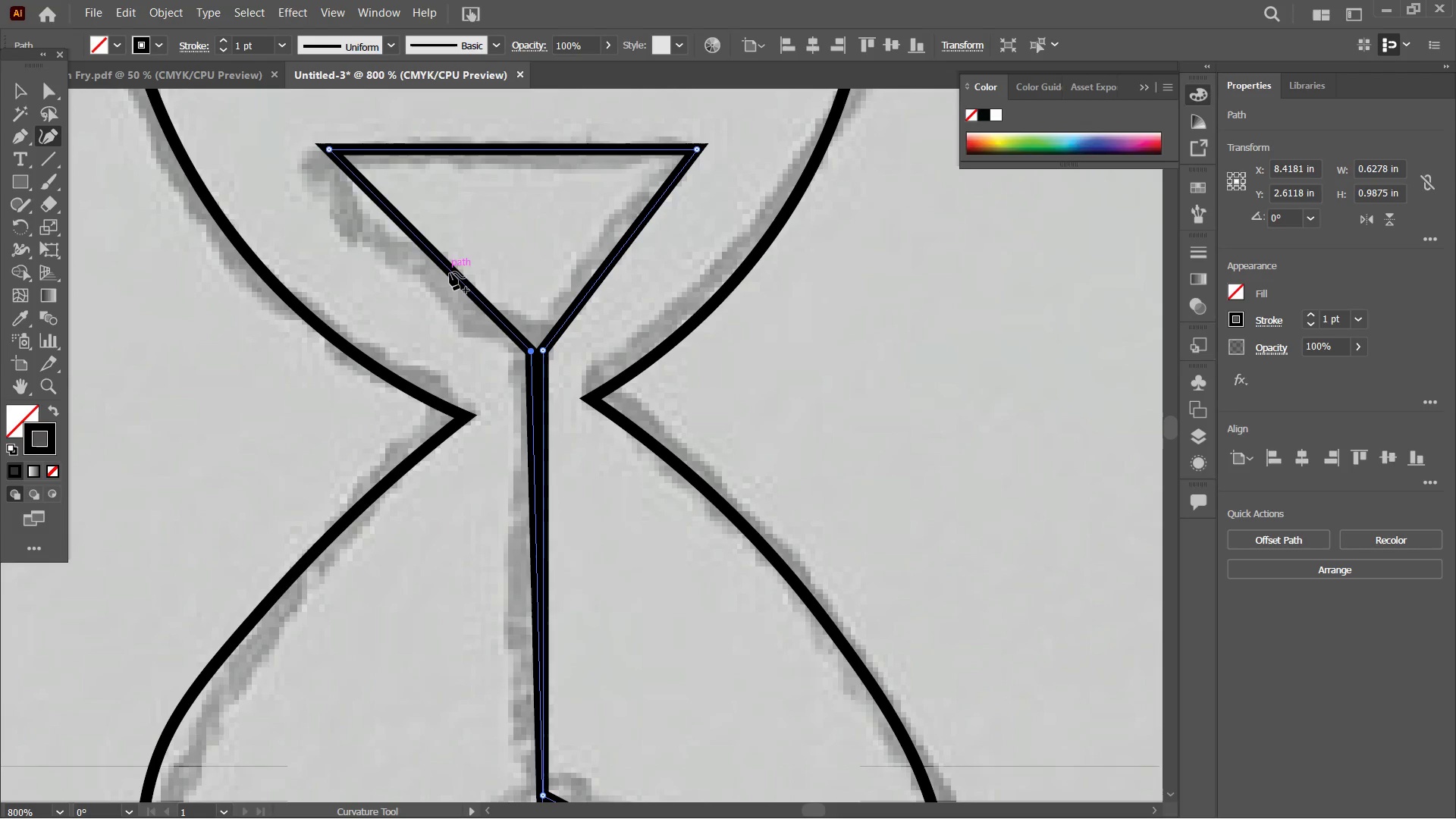 
left_click_drag(start_coordinate=[450, 272], to_coordinate=[431, 277])
 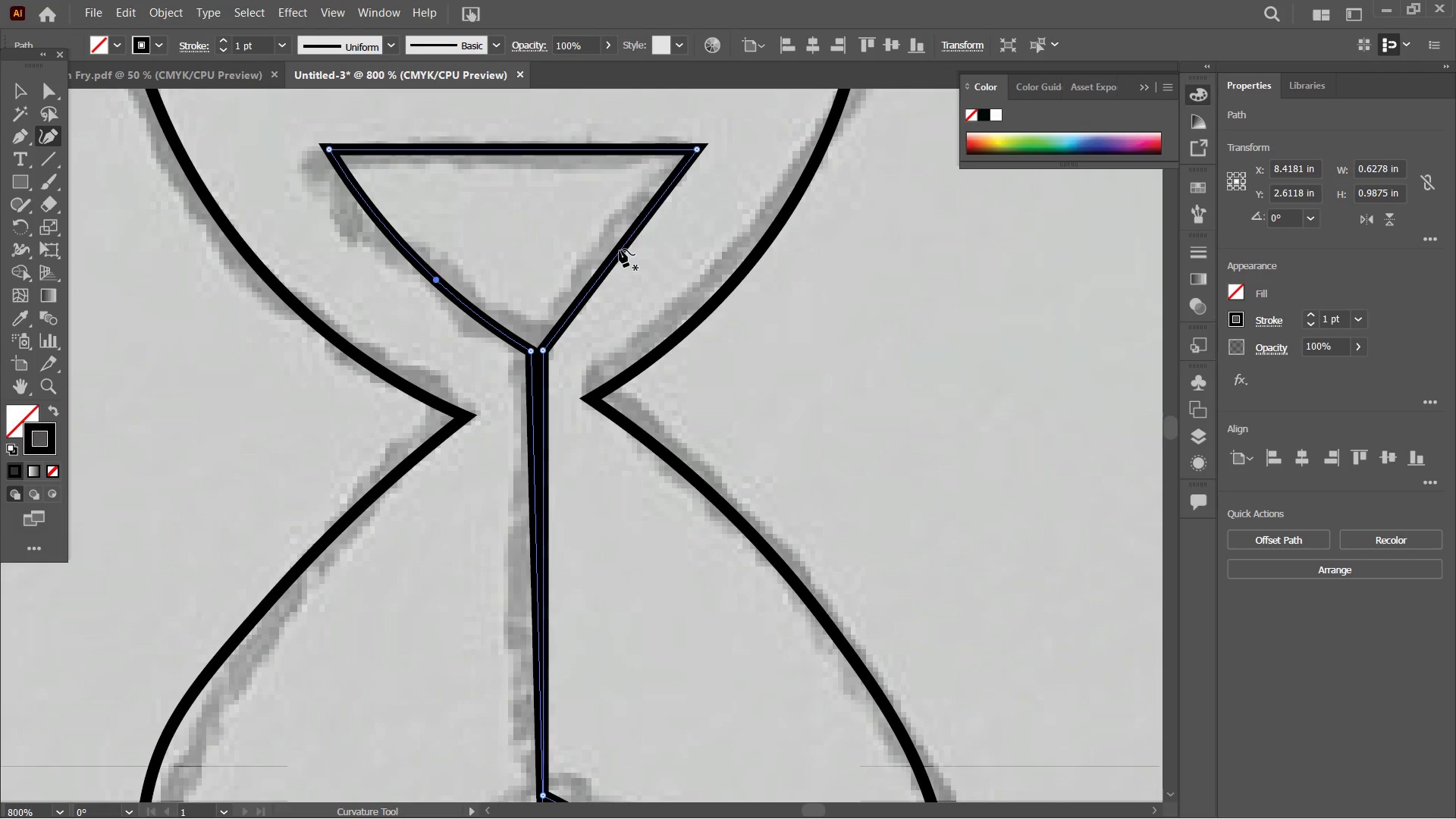 
left_click_drag(start_coordinate=[620, 249], to_coordinate=[632, 253])
 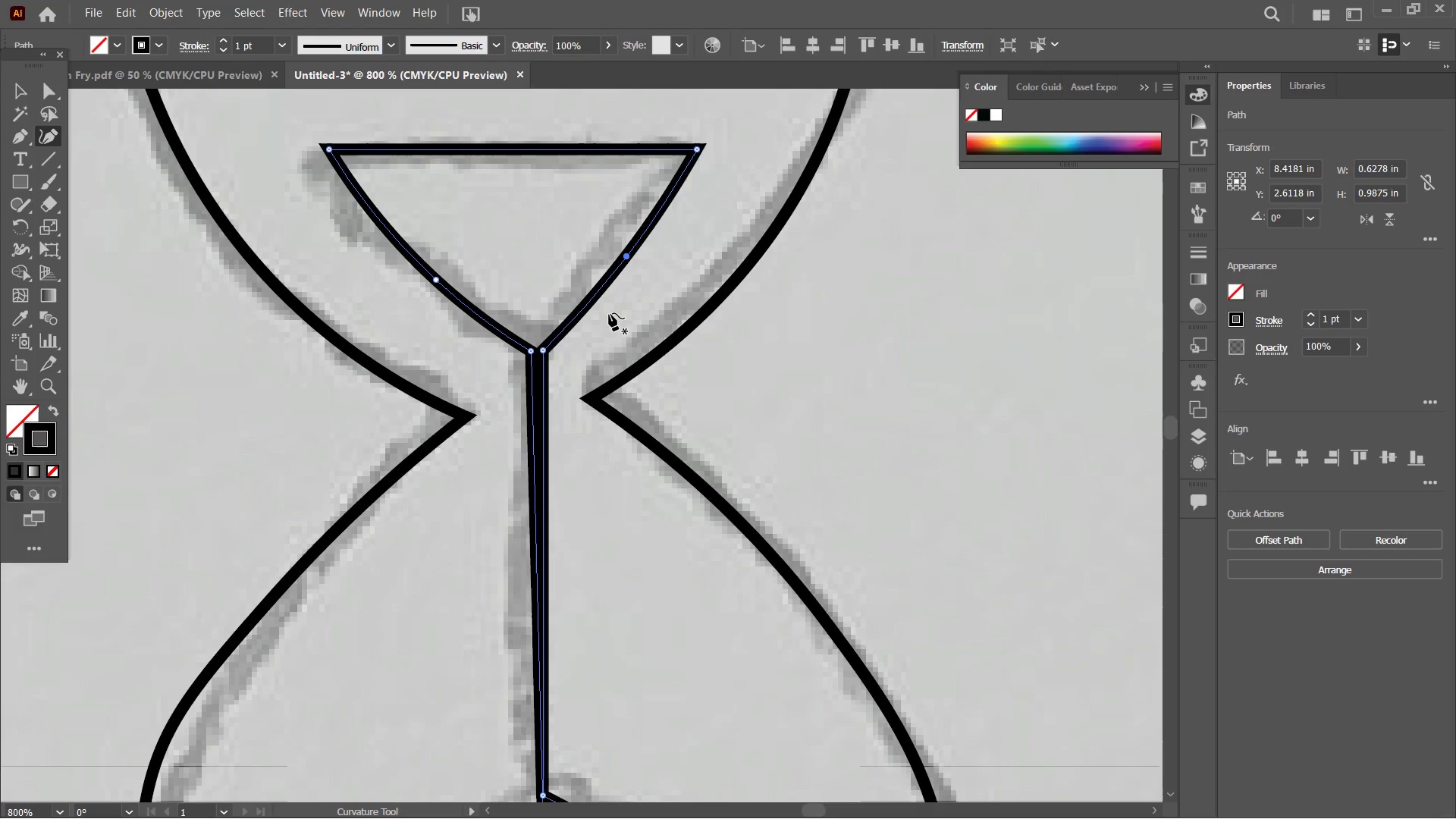 
scroll: coordinate [608, 313], scroll_direction: down, amount: 3.0
 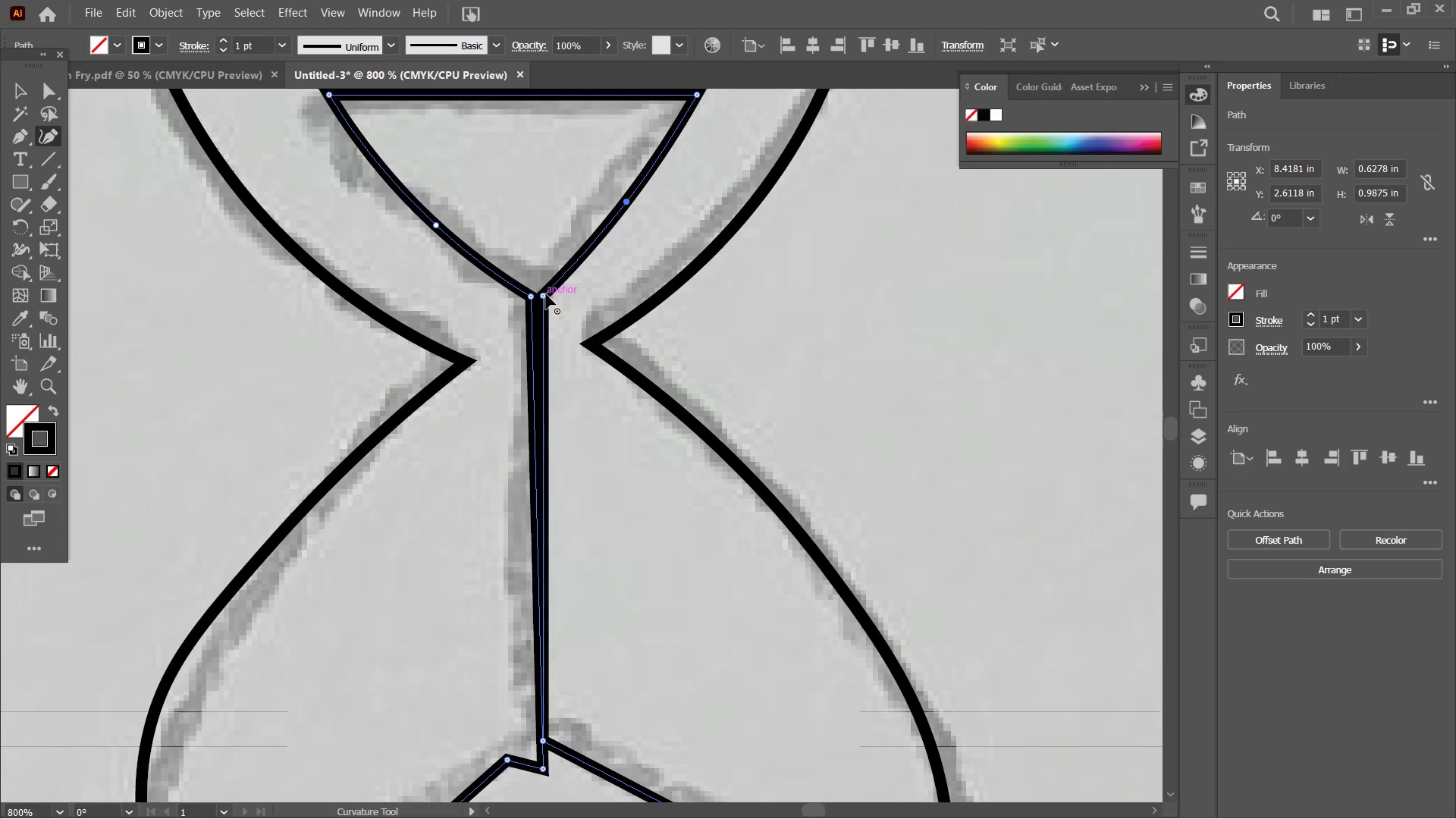 
left_click_drag(start_coordinate=[546, 294], to_coordinate=[534, 294])
 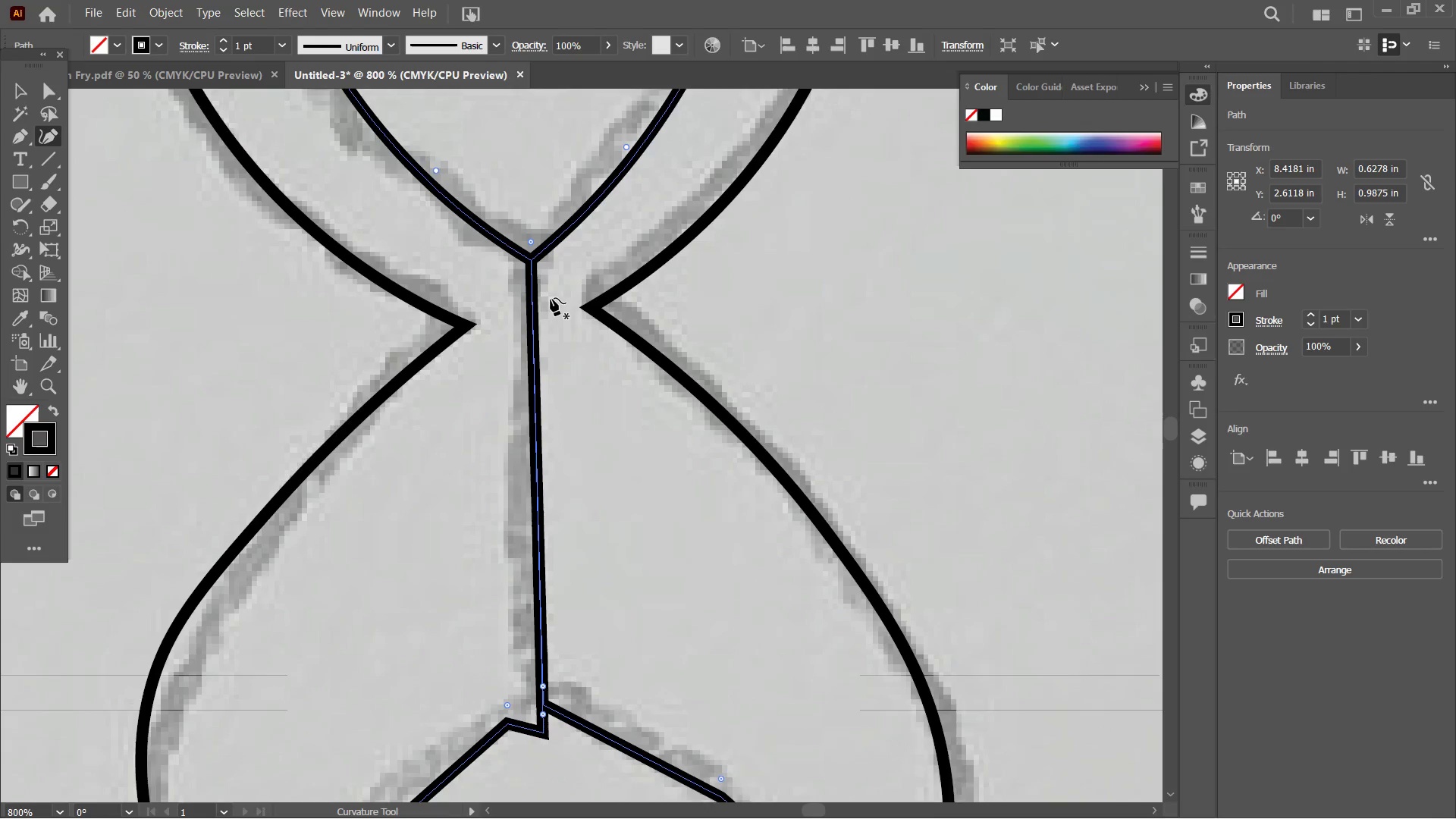 
scroll: coordinate [552, 313], scroll_direction: down, amount: 15.0
 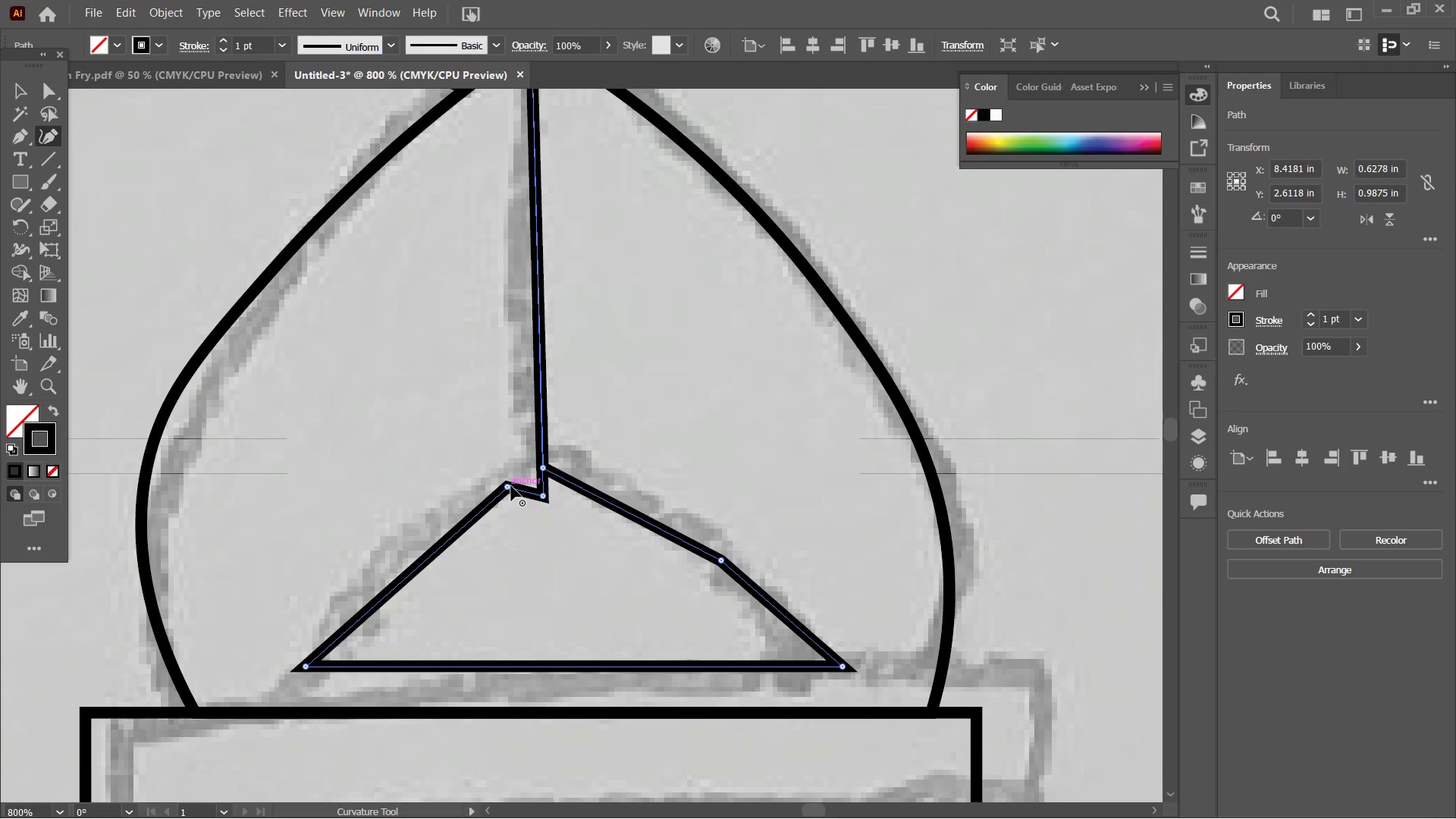 
left_click([511, 486])
 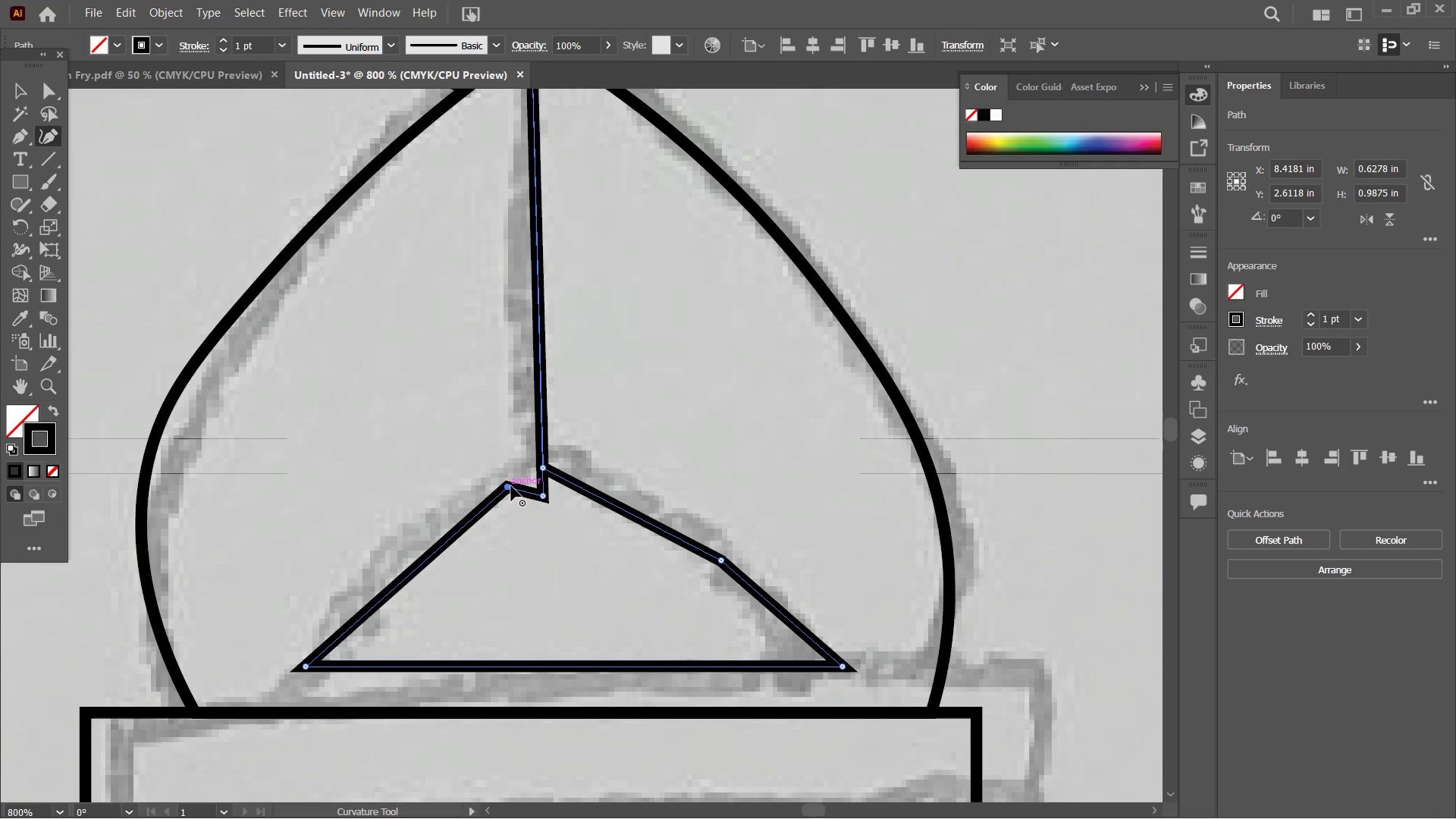 
key(Backspace)
 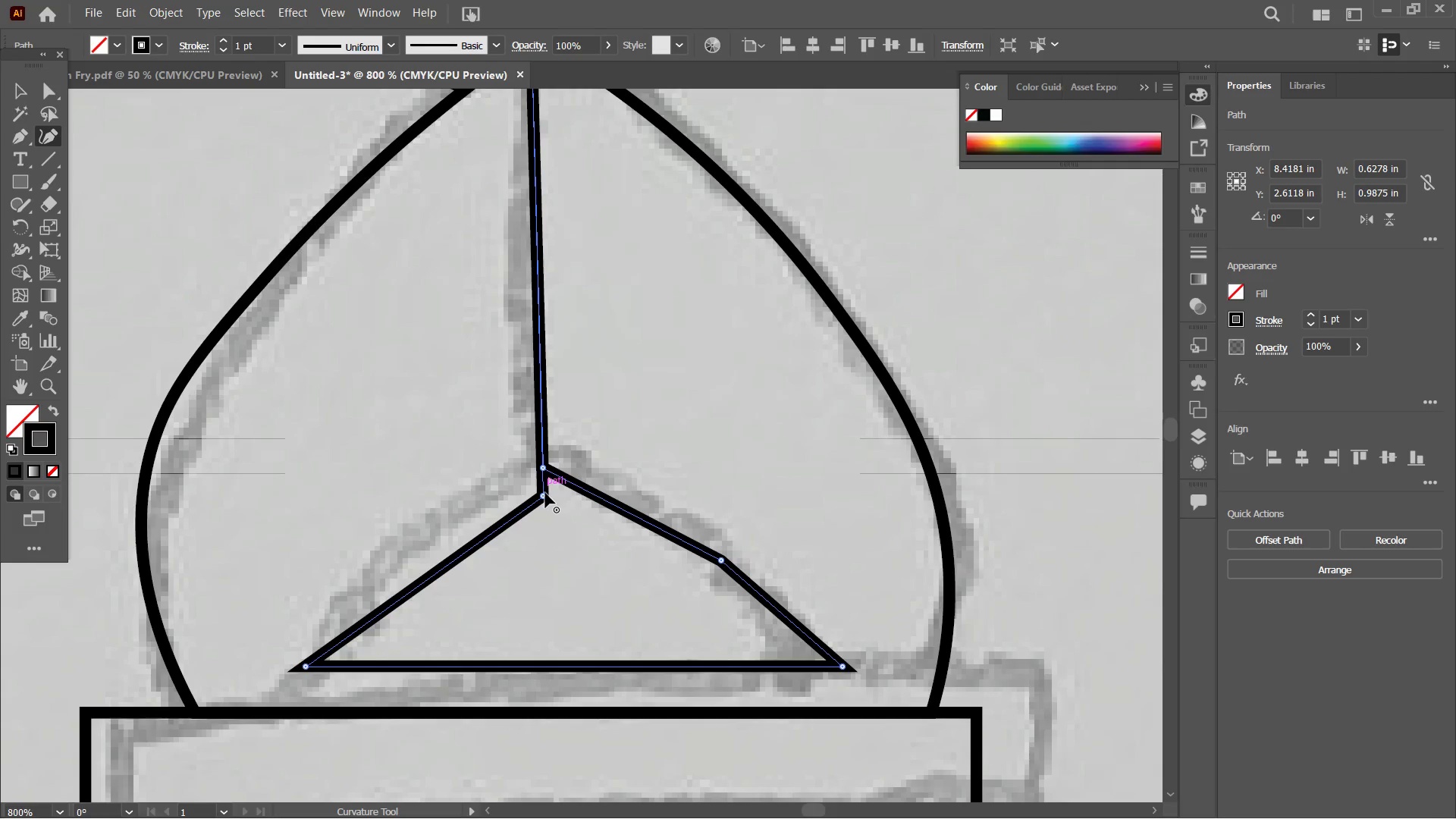 
left_click_drag(start_coordinate=[544, 493], to_coordinate=[537, 471])
 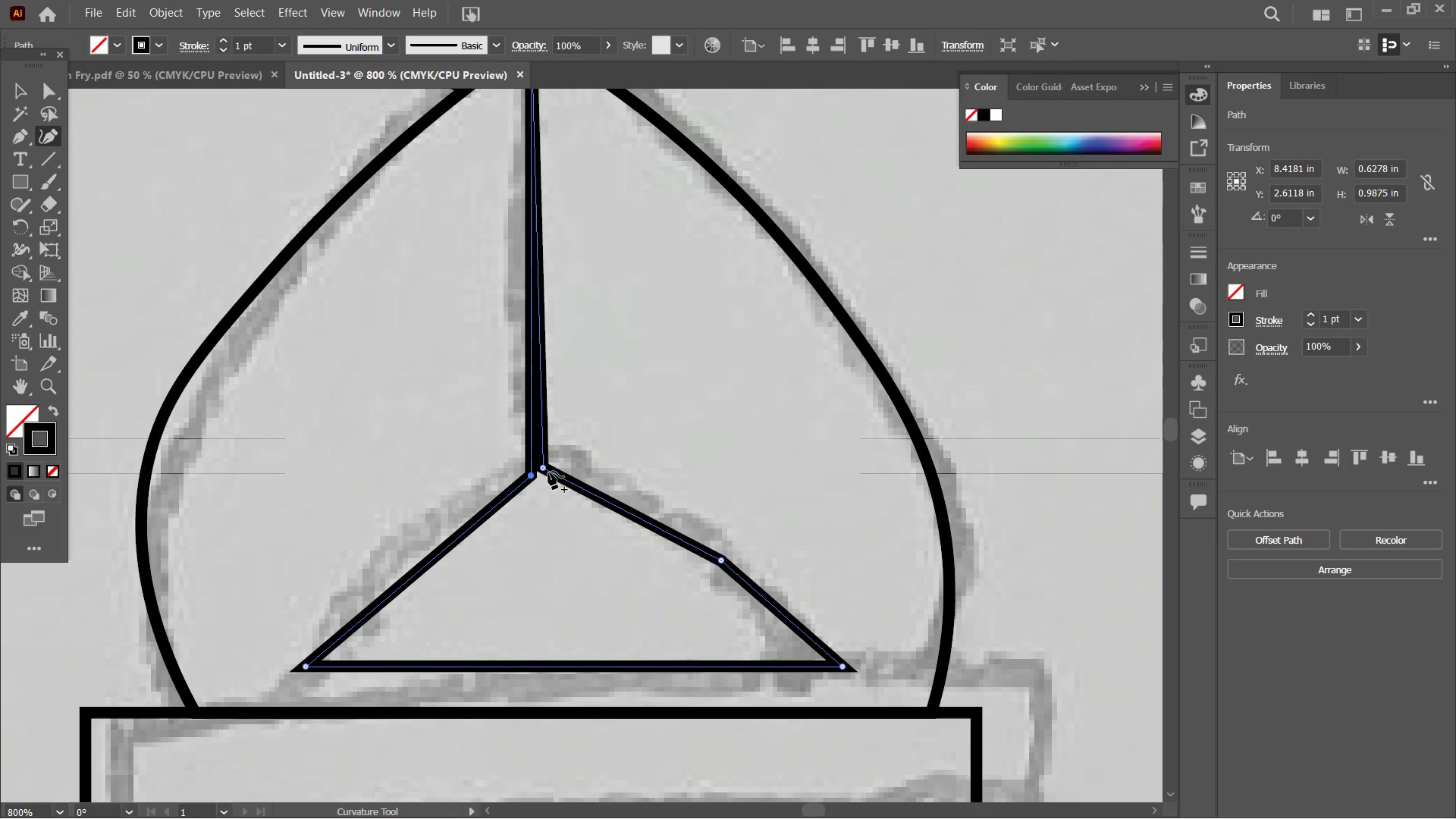 
hold_key(key=ShiftLeft, duration=1.06)
 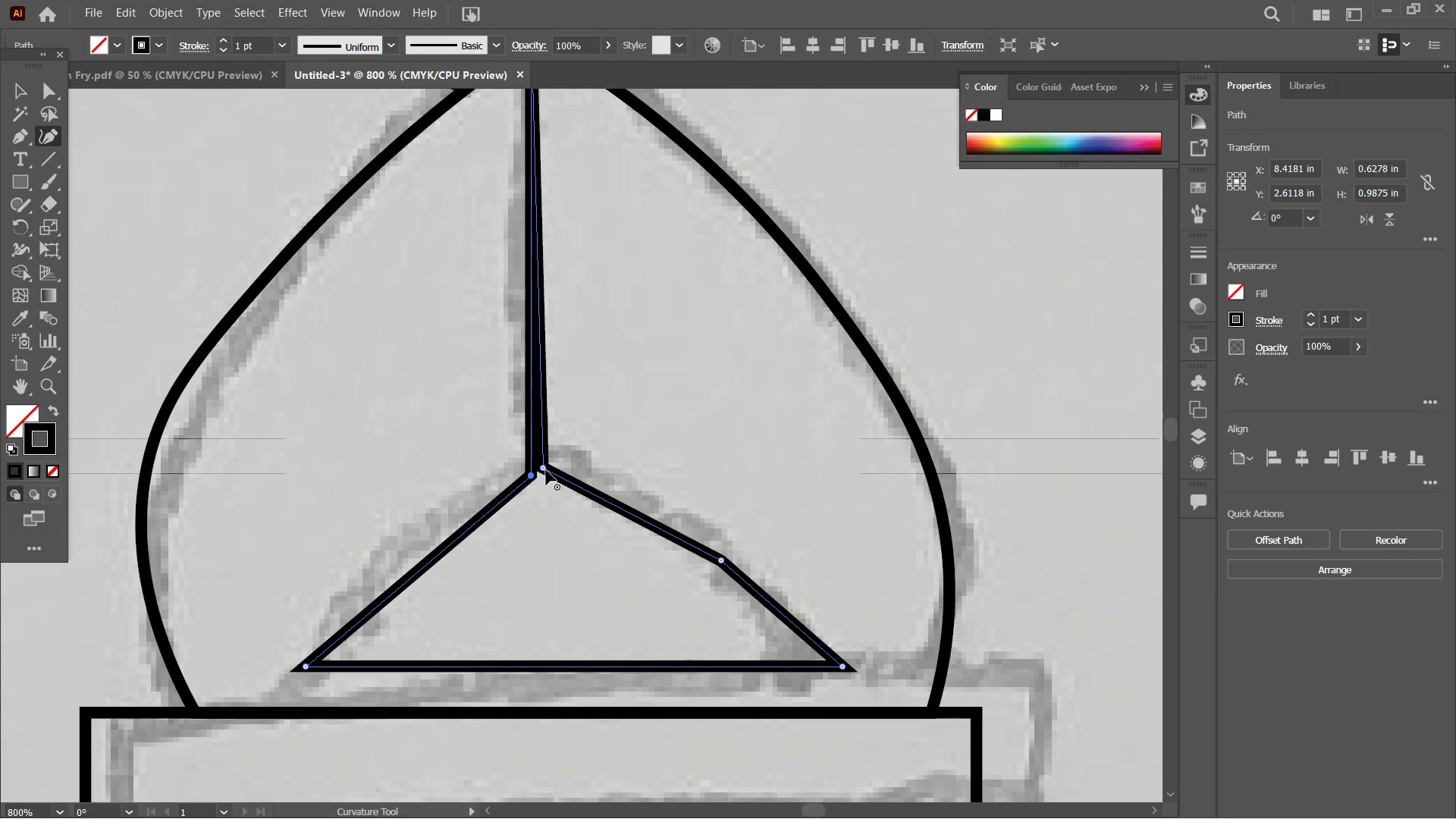 
left_click_drag(start_coordinate=[546, 470], to_coordinate=[535, 474])
 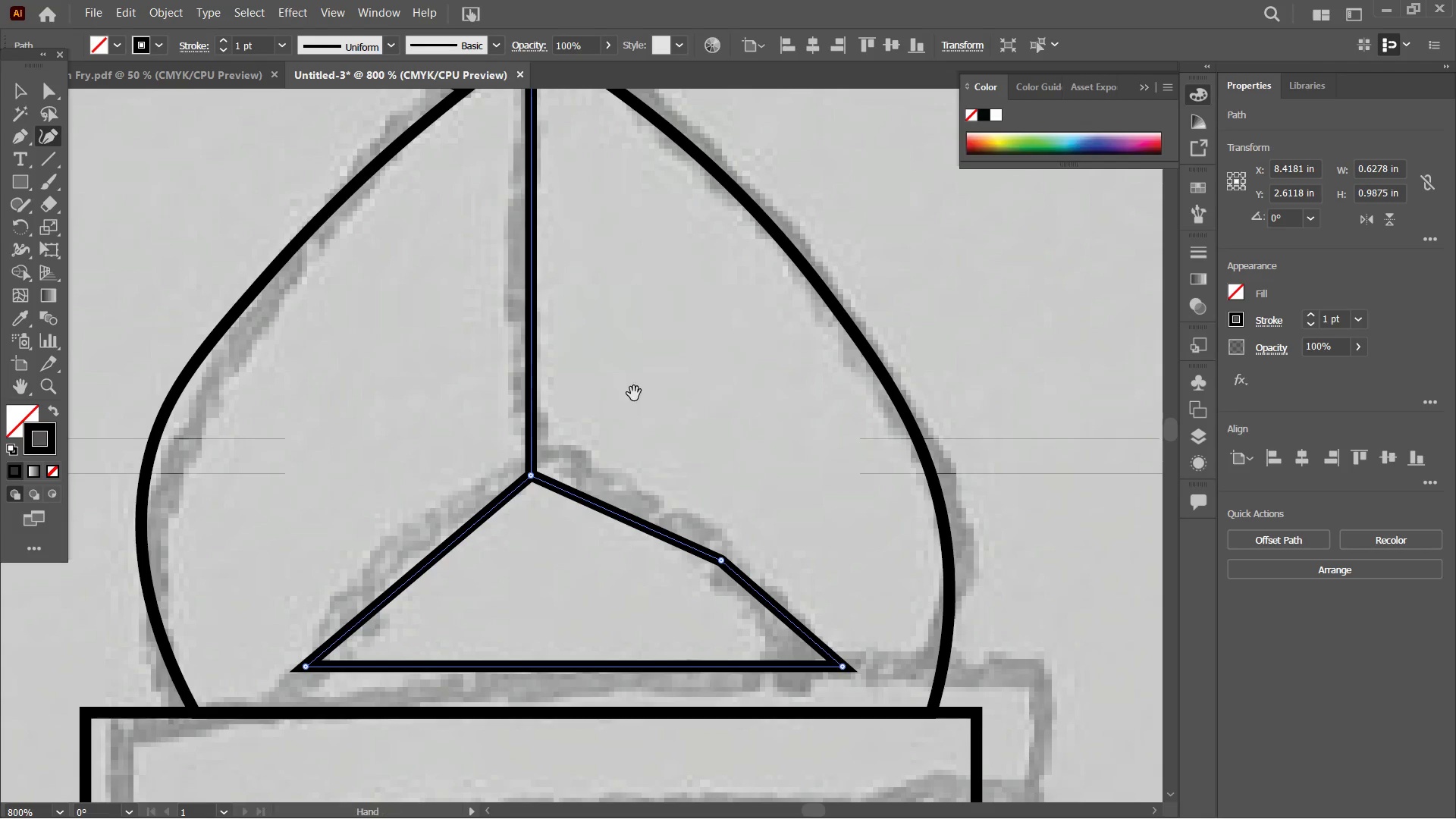 
hold_key(key=Space, duration=1.45)
 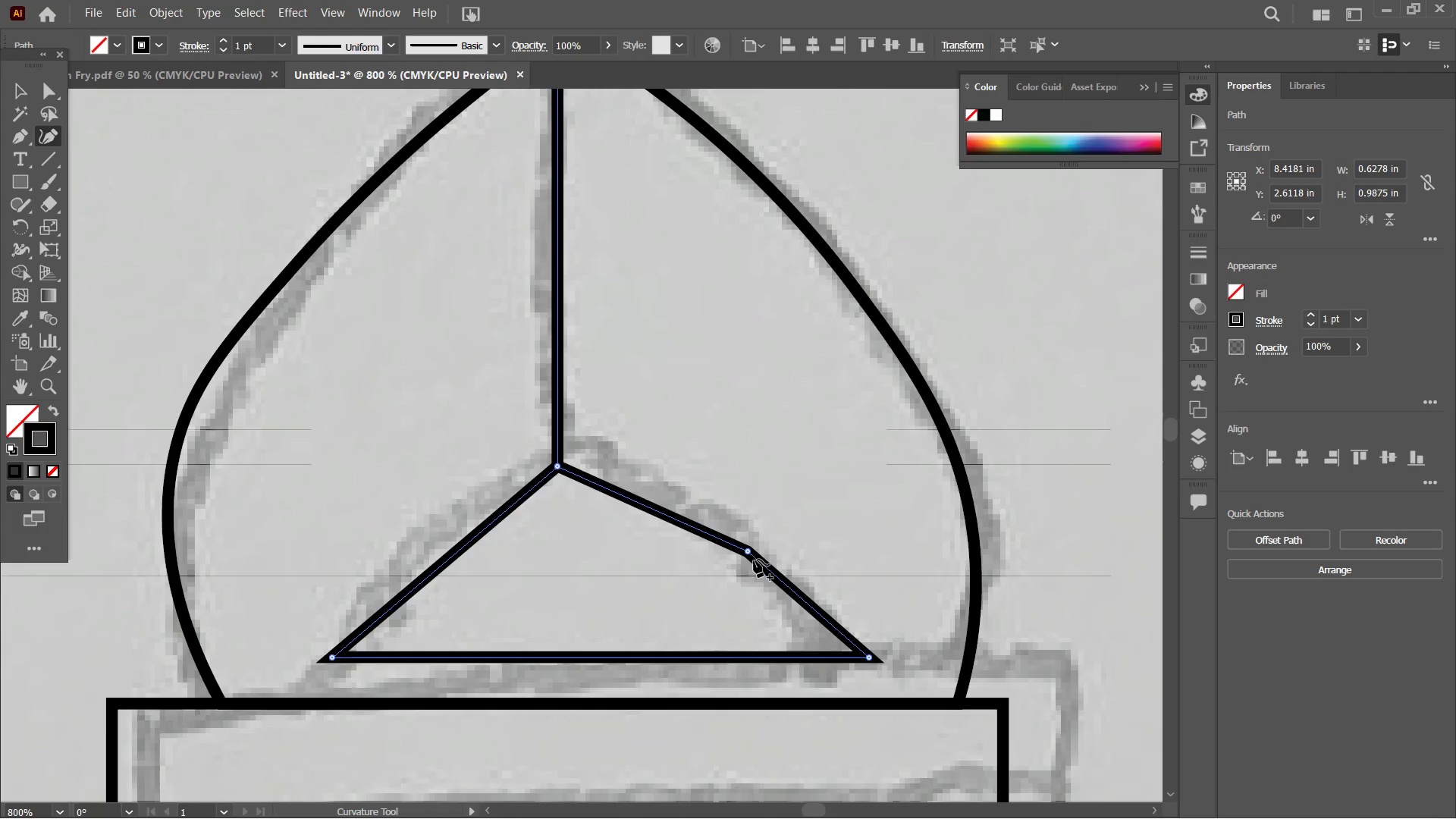 
left_click_drag(start_coordinate=[629, 378], to_coordinate=[655, 369])
 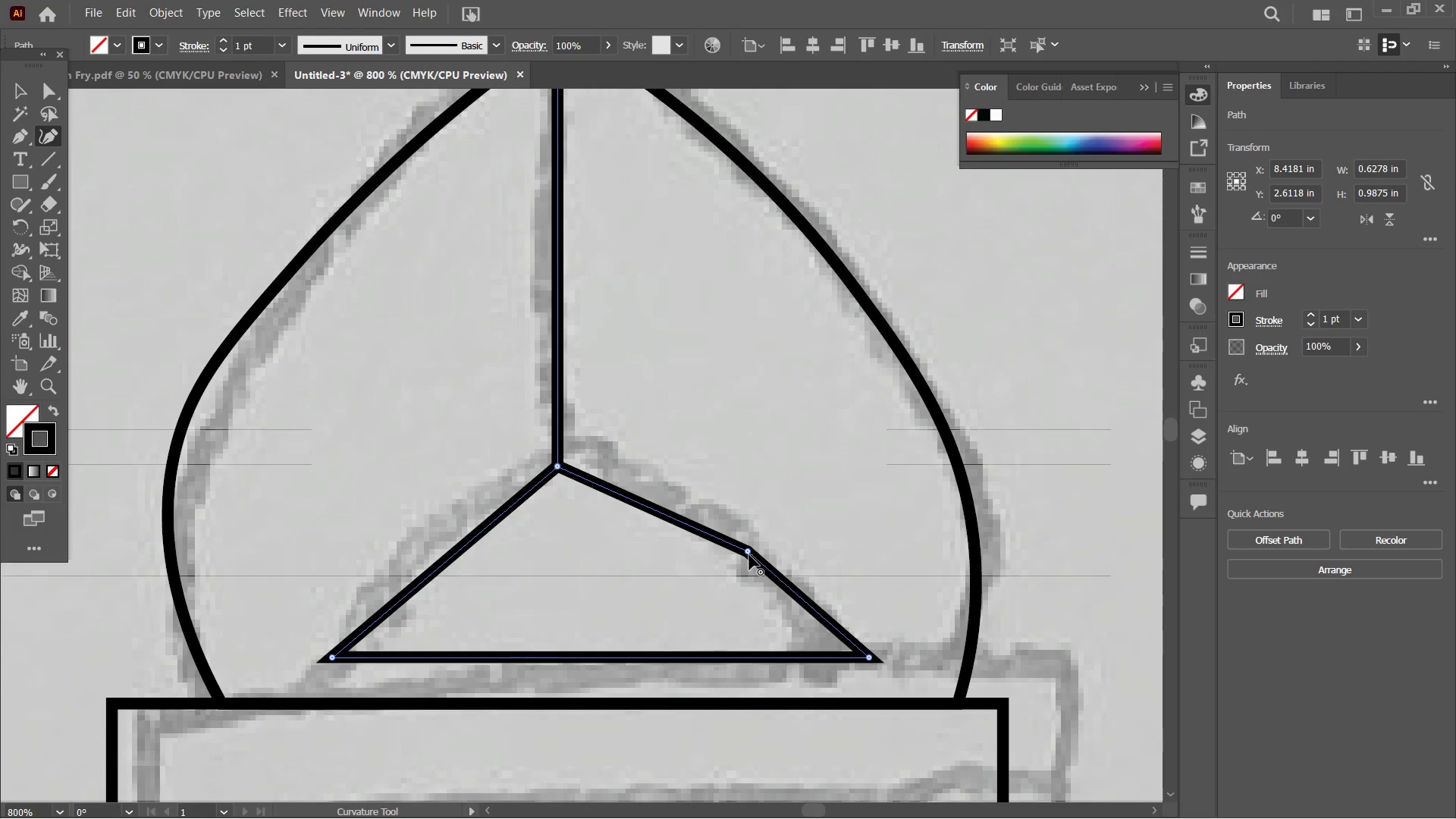 
left_click([749, 555])
 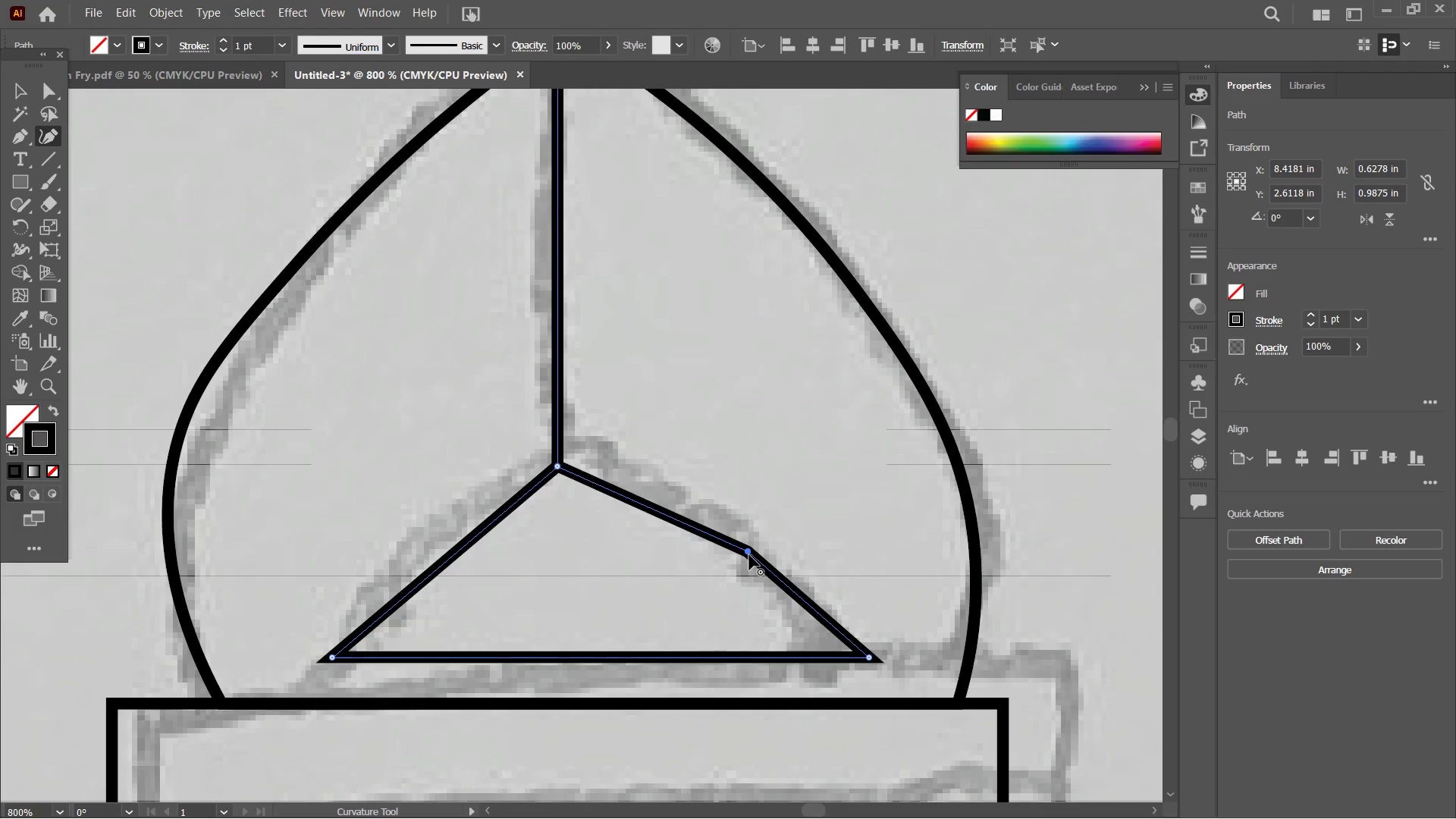 
key(Backspace)
 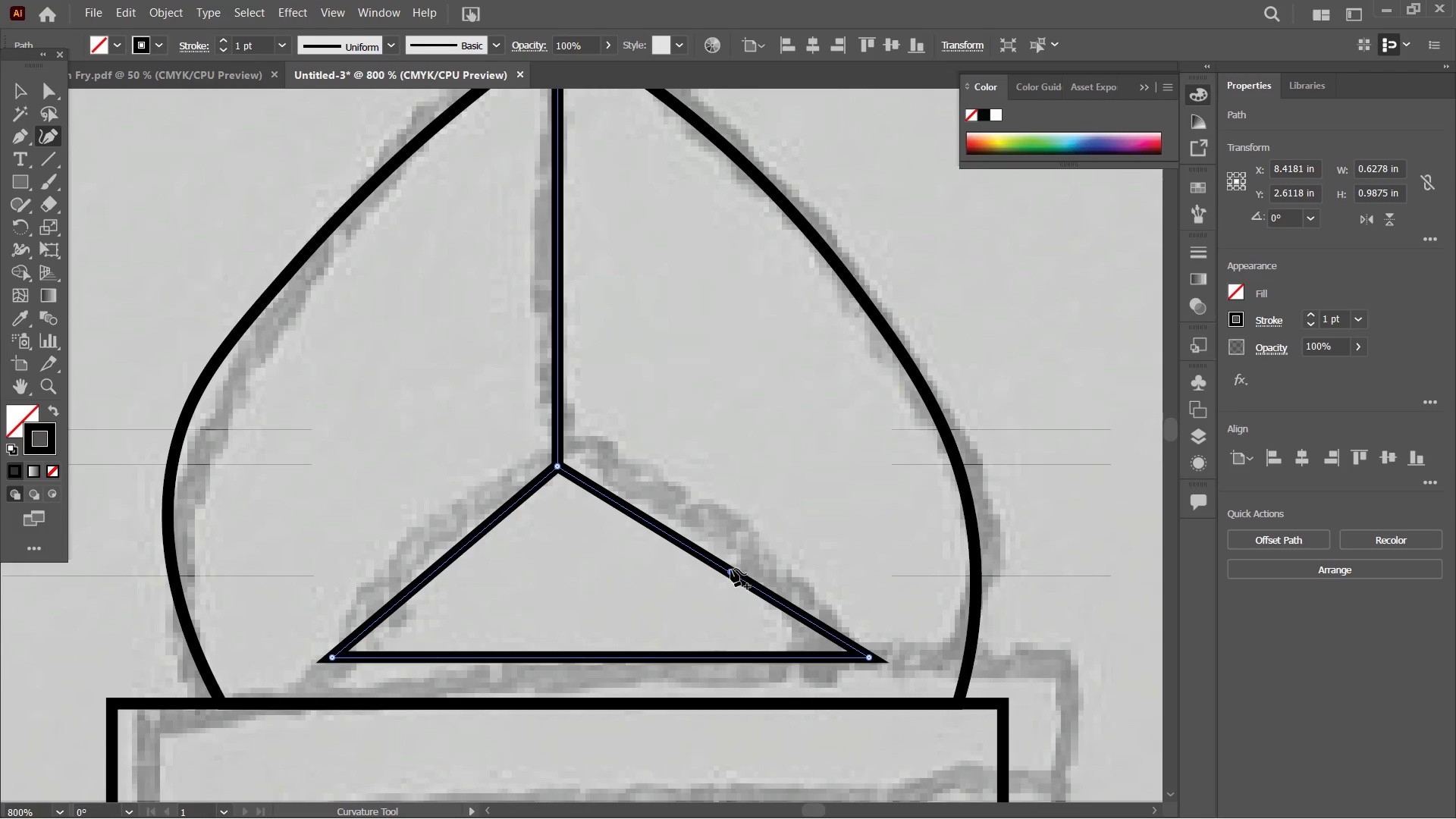 
left_click_drag(start_coordinate=[731, 570], to_coordinate=[758, 541])
 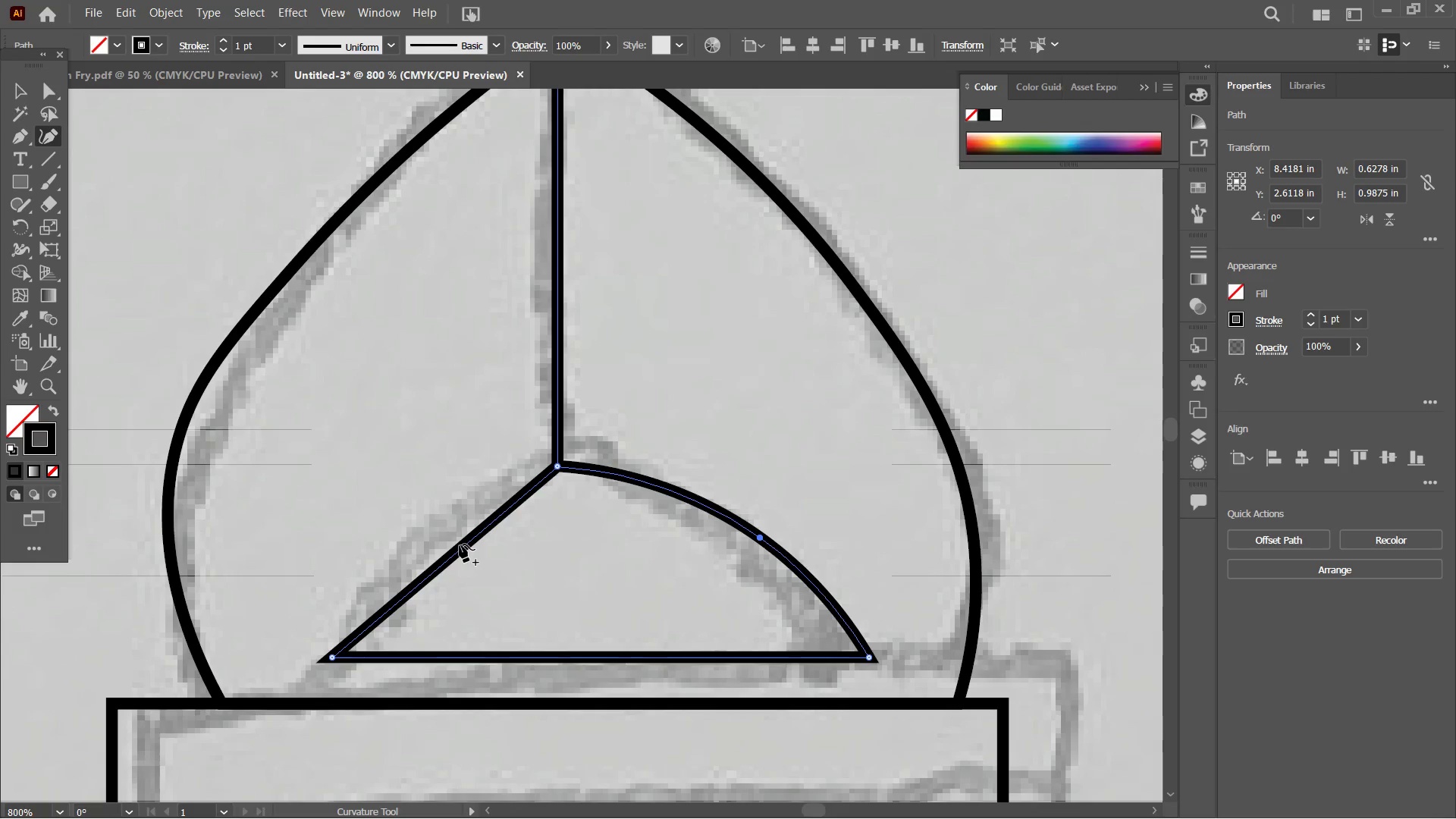 
left_click_drag(start_coordinate=[458, 548], to_coordinate=[431, 527])
 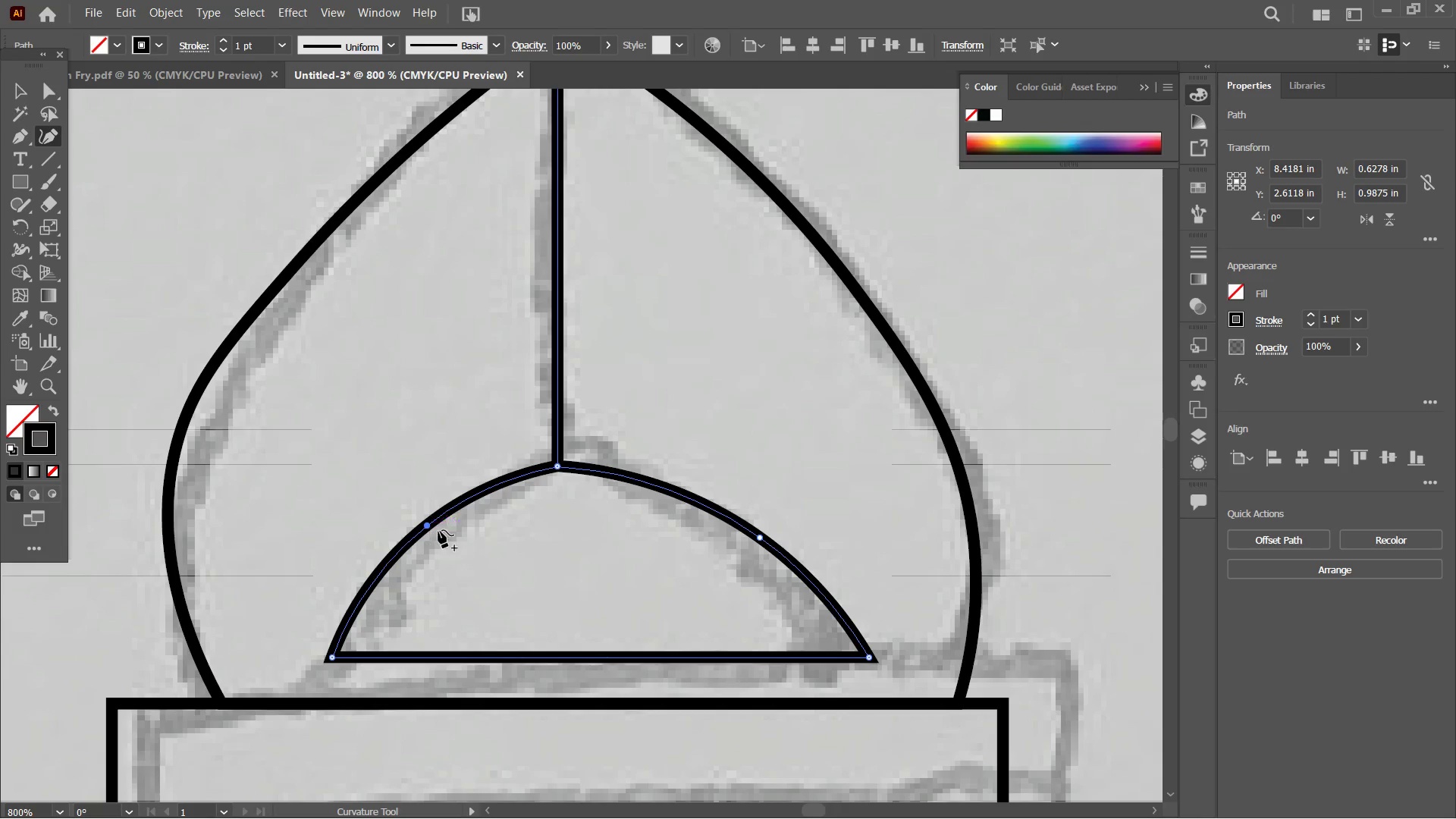 
scroll: coordinate [440, 531], scroll_direction: down, amount: 5.0
 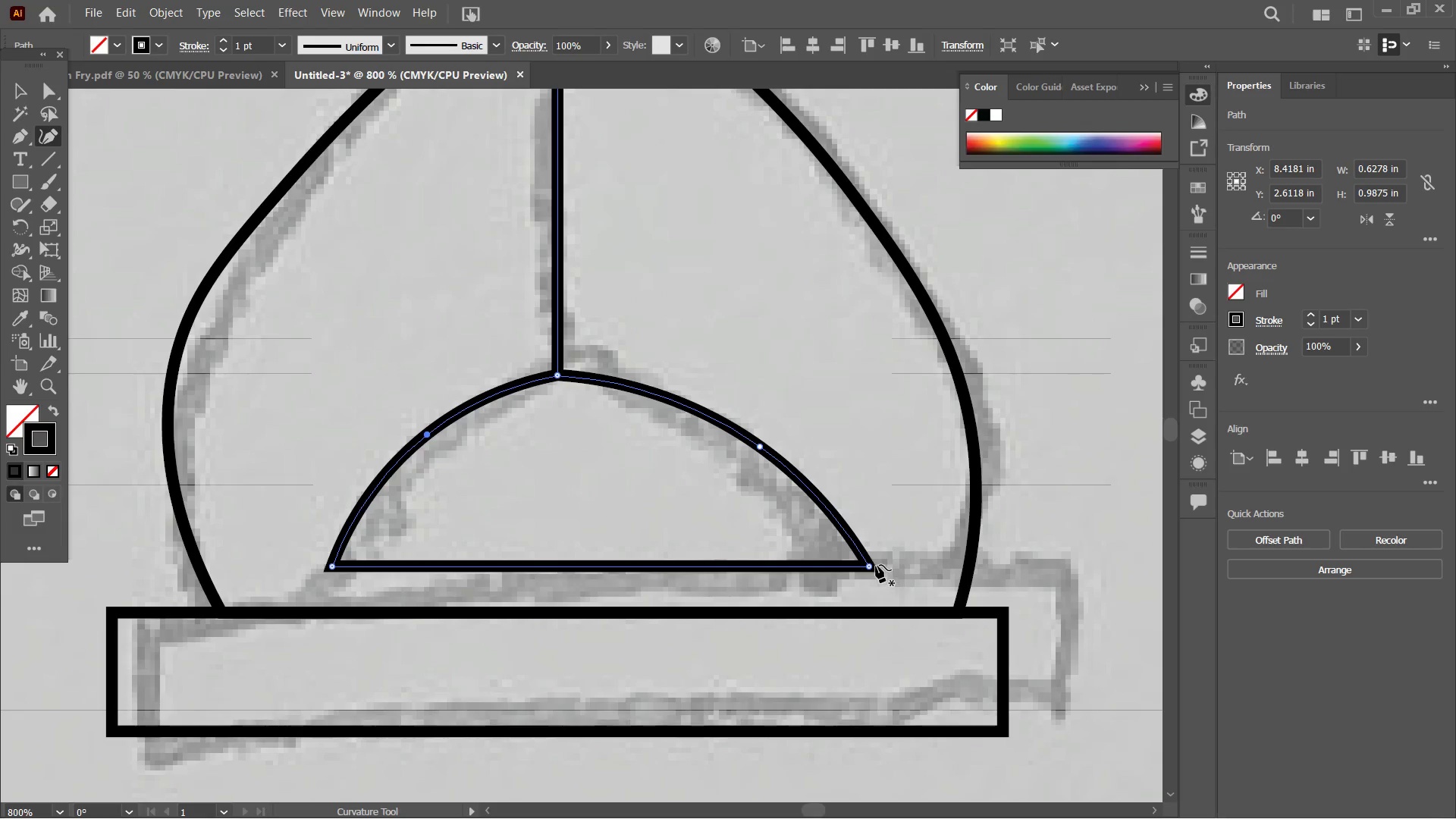 
left_click_drag(start_coordinate=[869, 568], to_coordinate=[876, 579])
 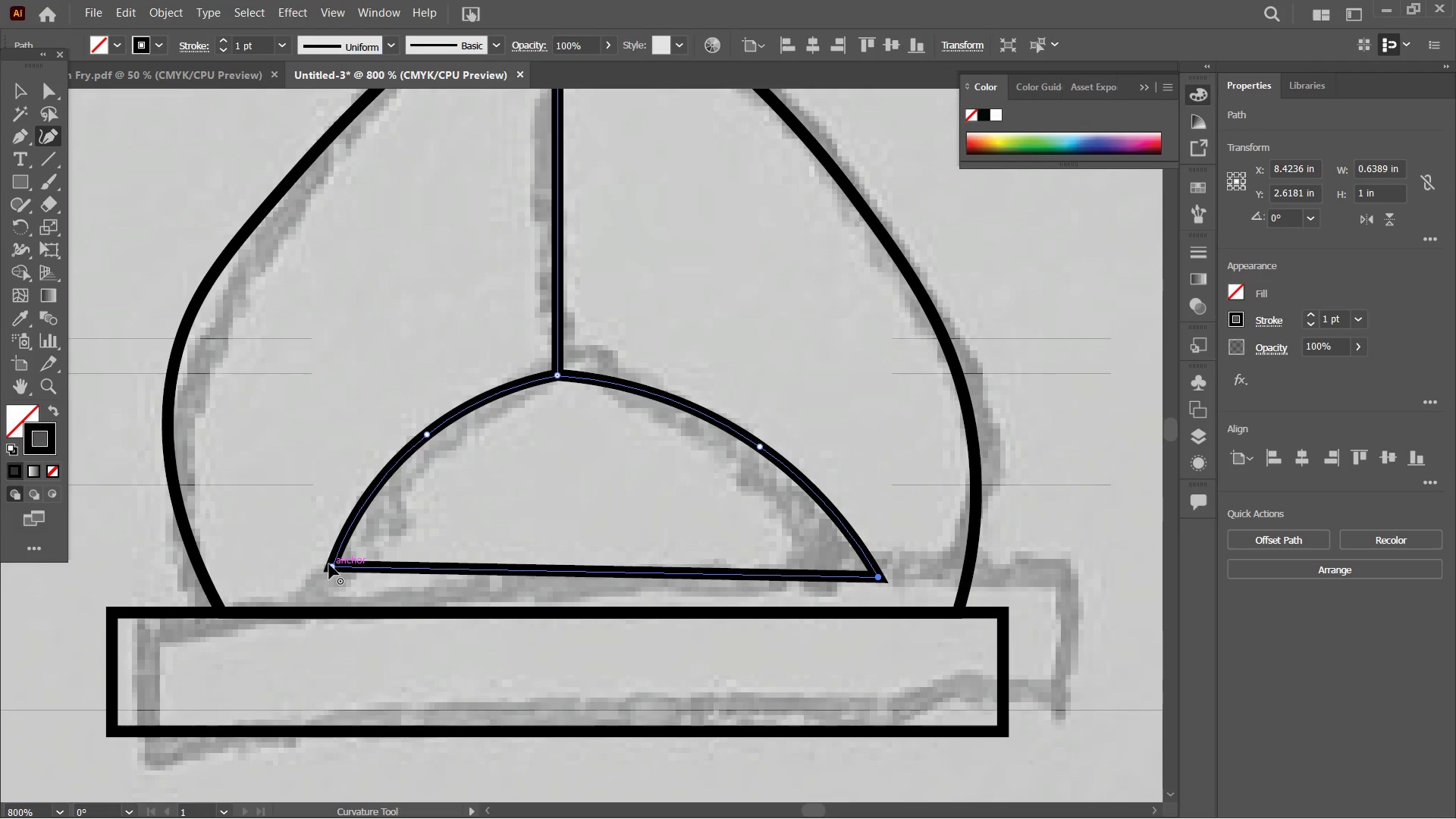 
left_click_drag(start_coordinate=[329, 564], to_coordinate=[322, 578])
 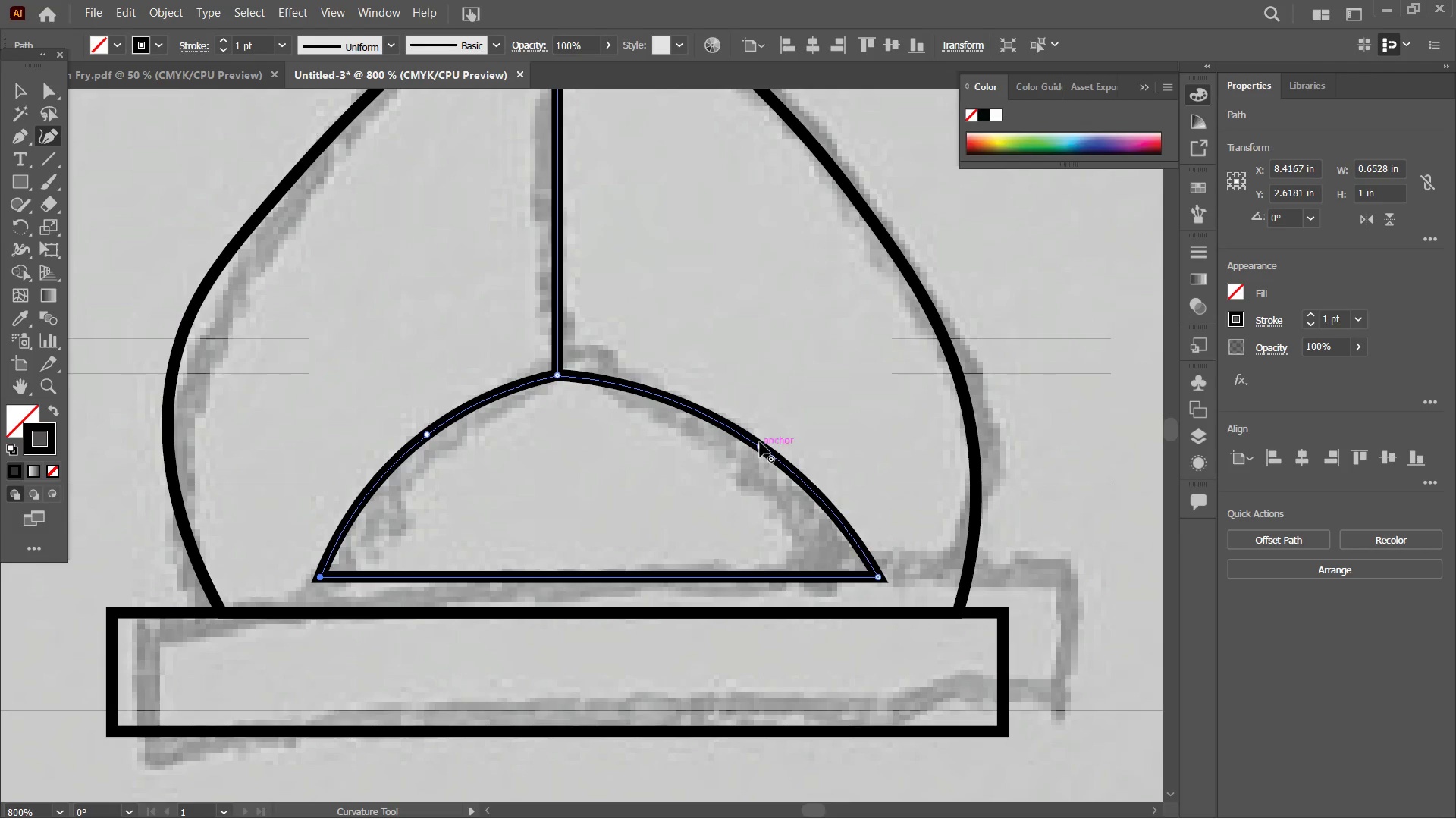 
left_click_drag(start_coordinate=[761, 442], to_coordinate=[777, 440])
 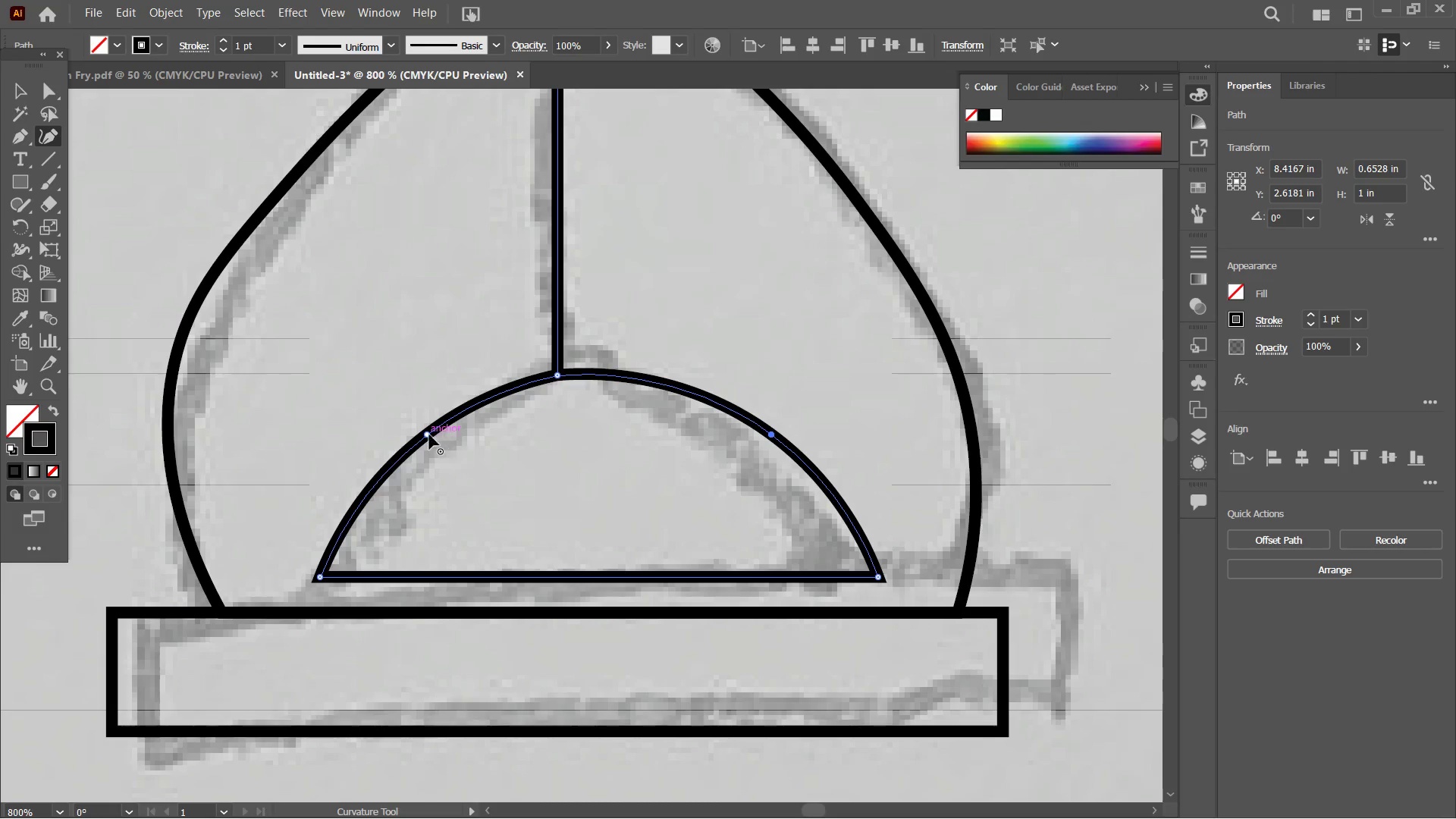 
left_click_drag(start_coordinate=[428, 435], to_coordinate=[411, 429])
 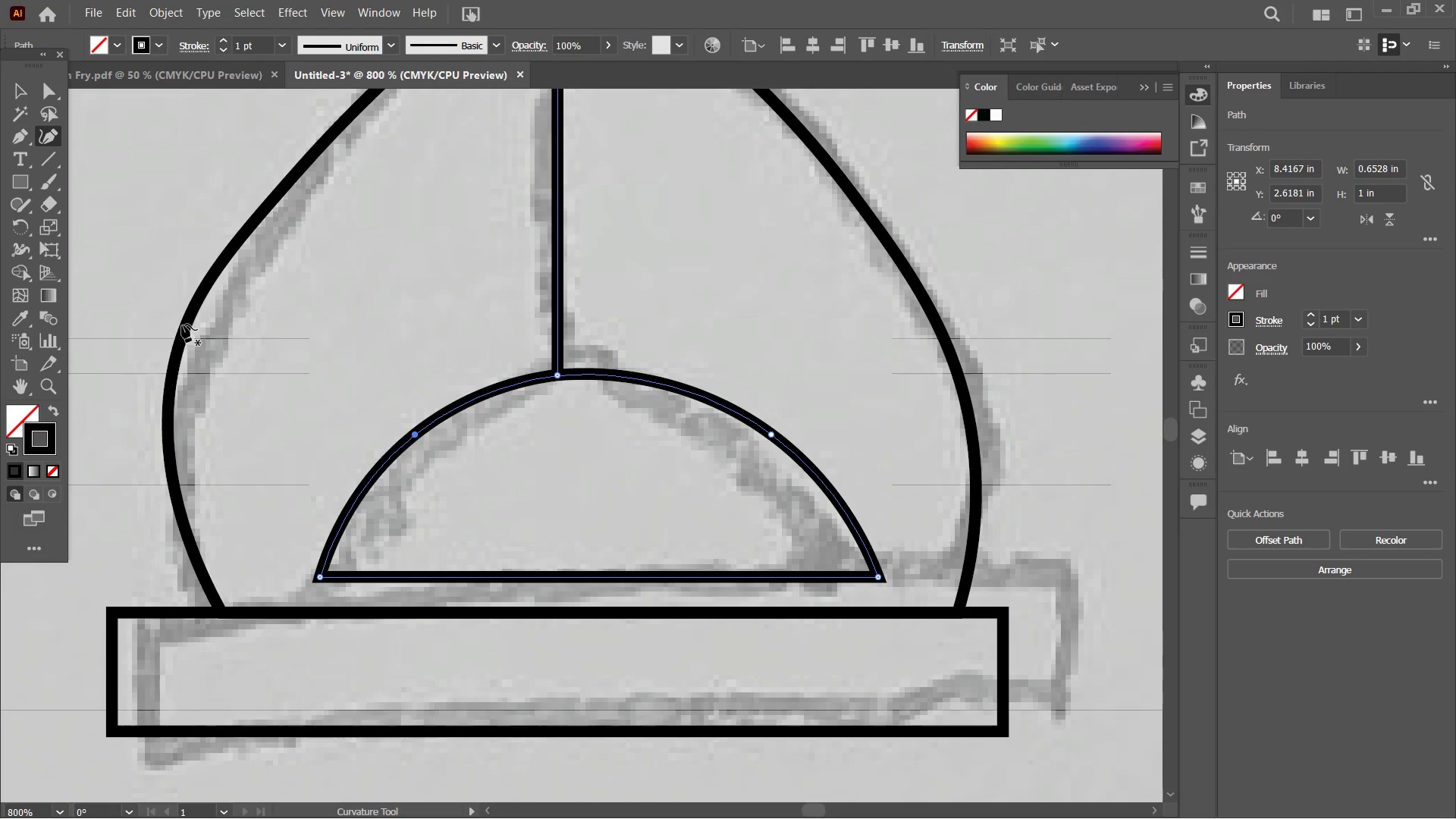 
key(Control+Minus)
 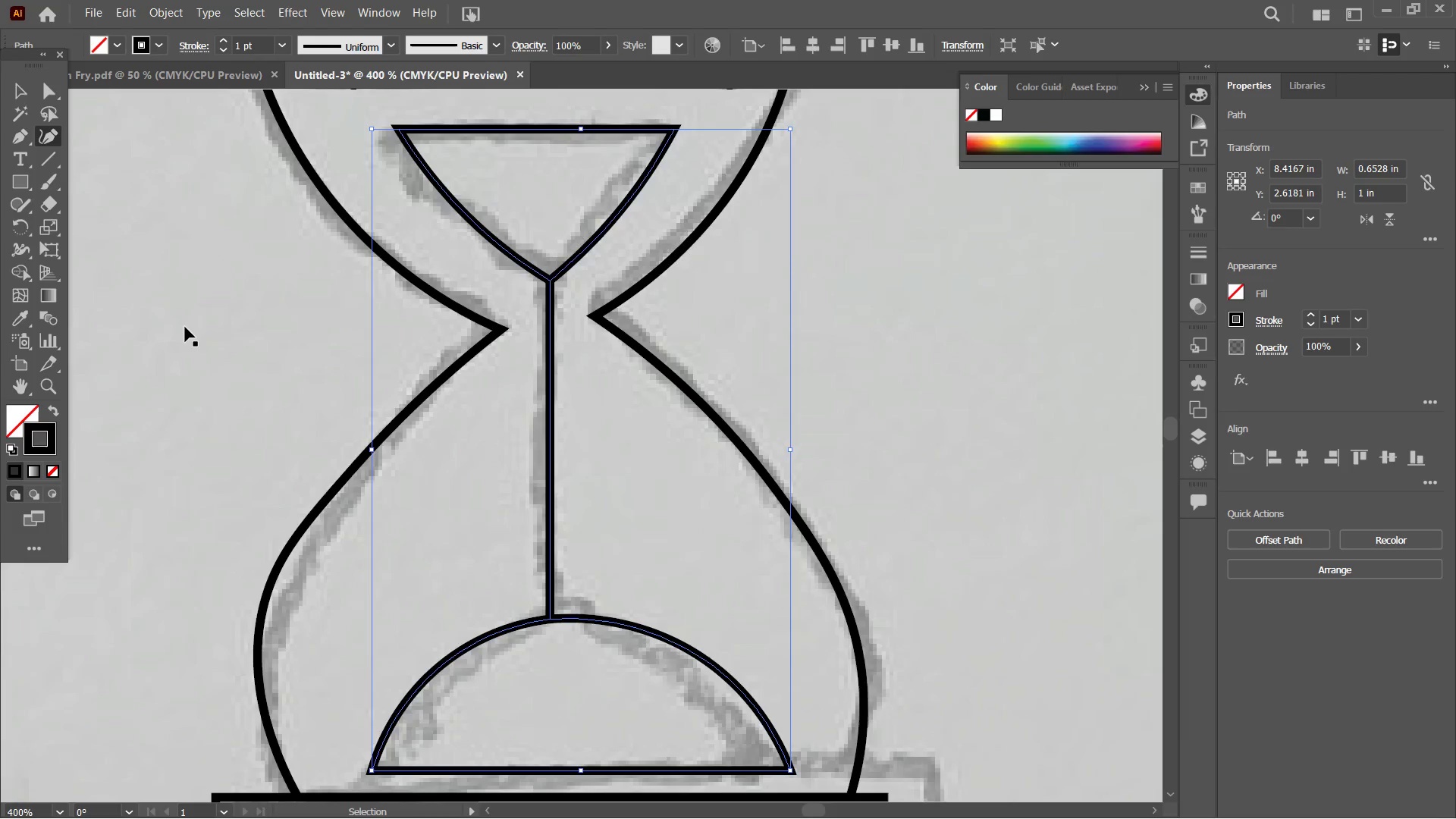 
key(Control+Minus)
 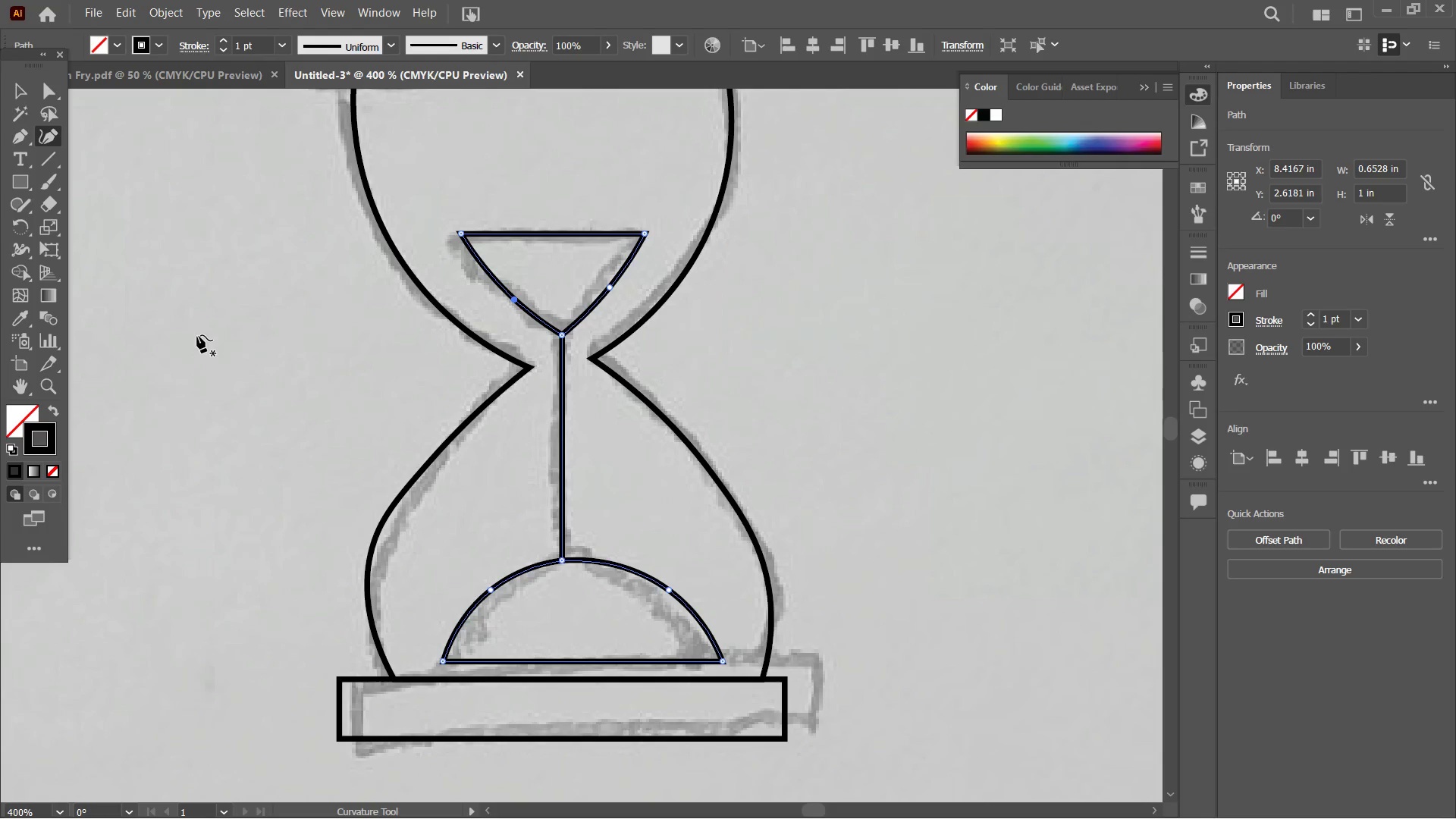 
hold_key(key=Space, duration=1.5)
 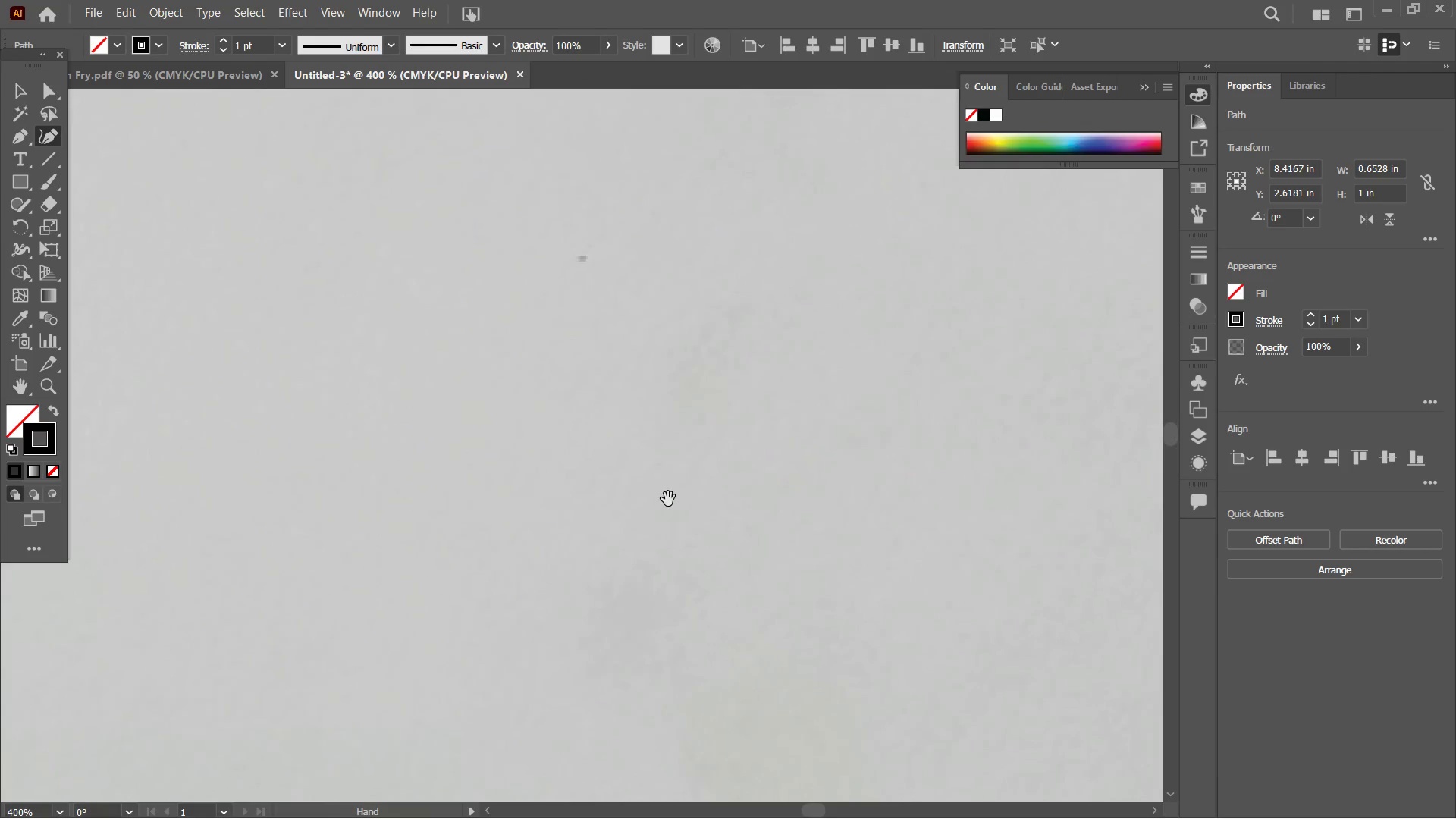 
left_click_drag(start_coordinate=[491, 538], to_coordinate=[492, 403])
 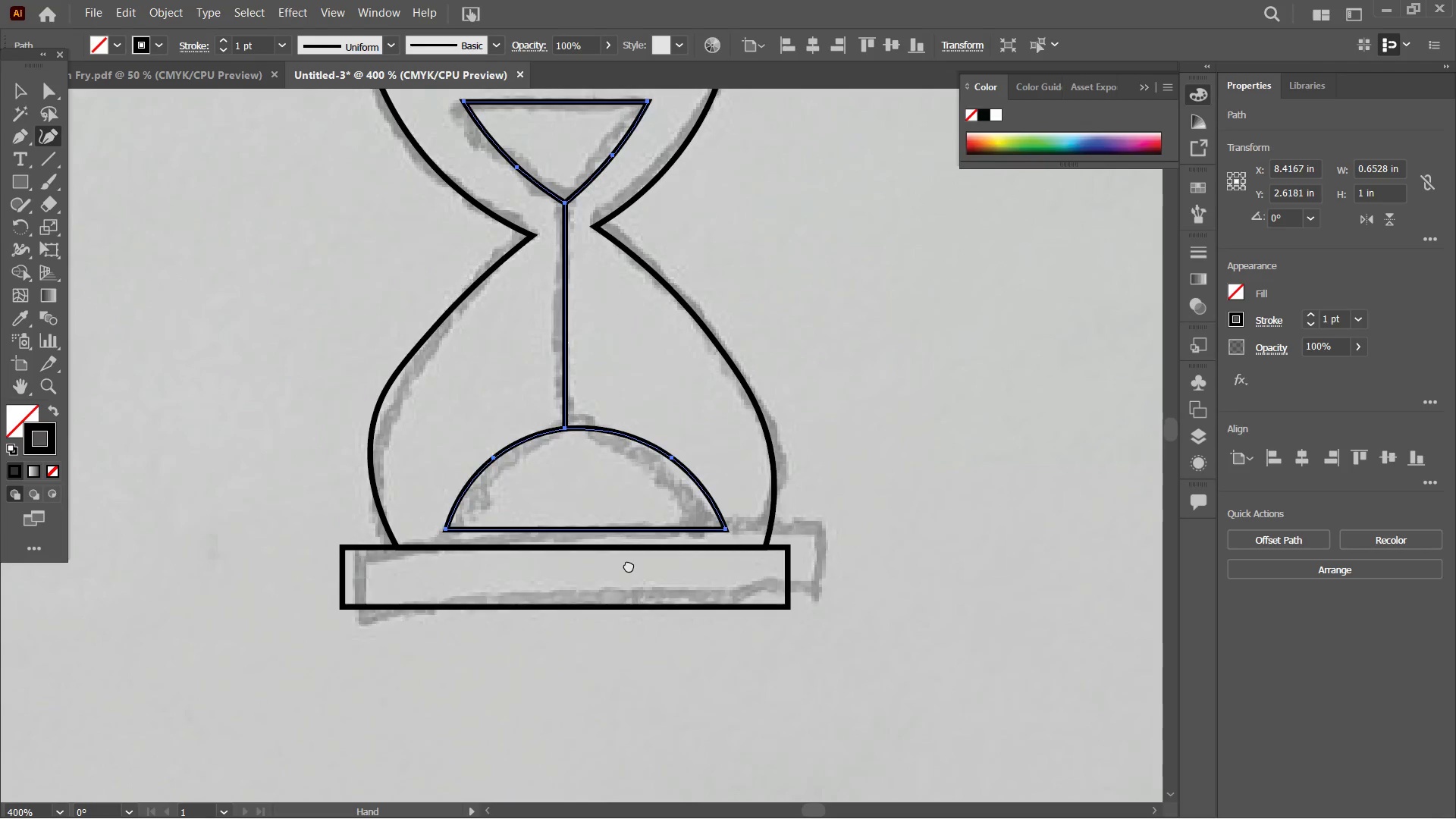 
left_click_drag(start_coordinate=[635, 607], to_coordinate=[616, 343])
 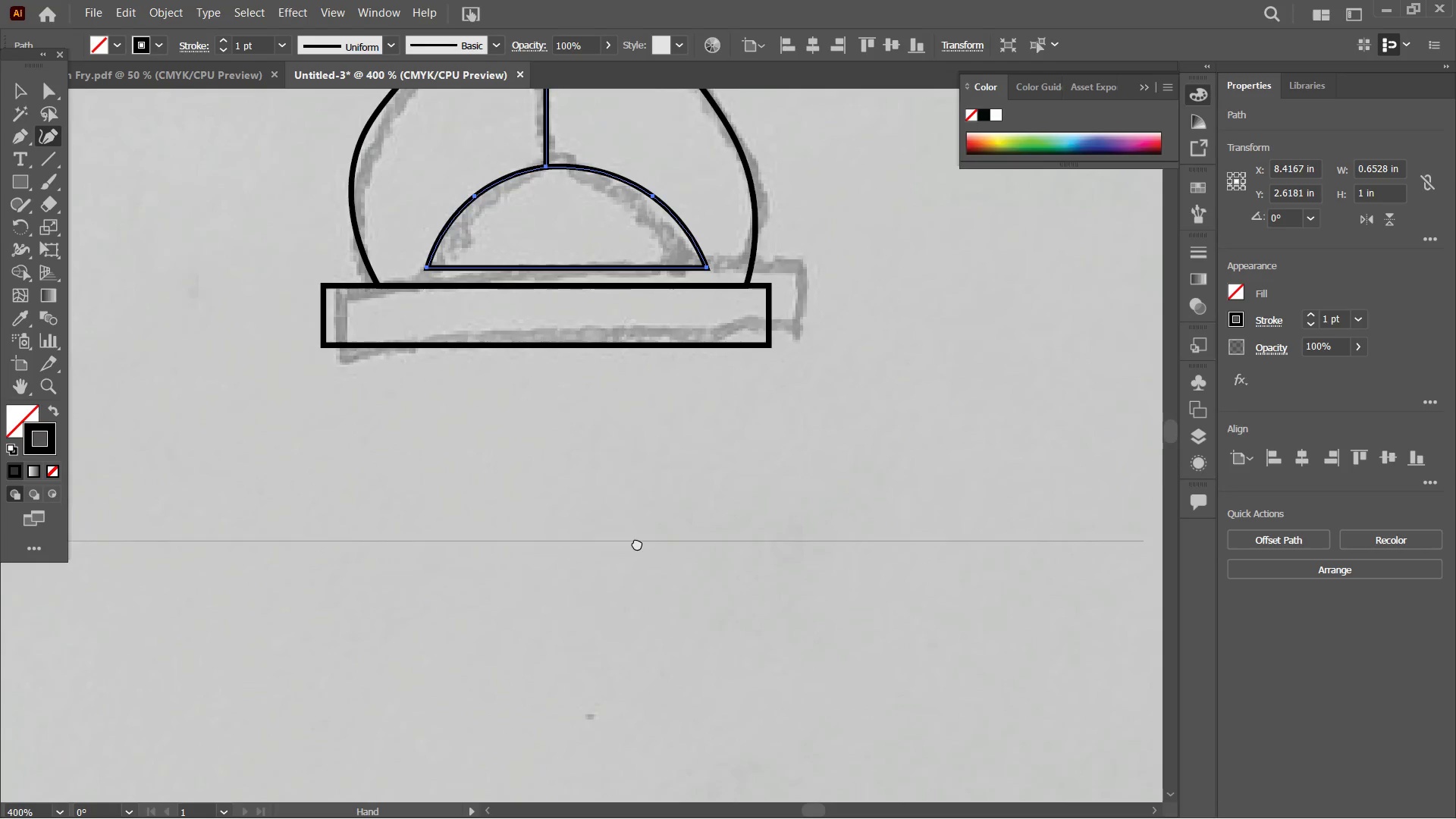 
left_click_drag(start_coordinate=[638, 568], to_coordinate=[633, 389])
 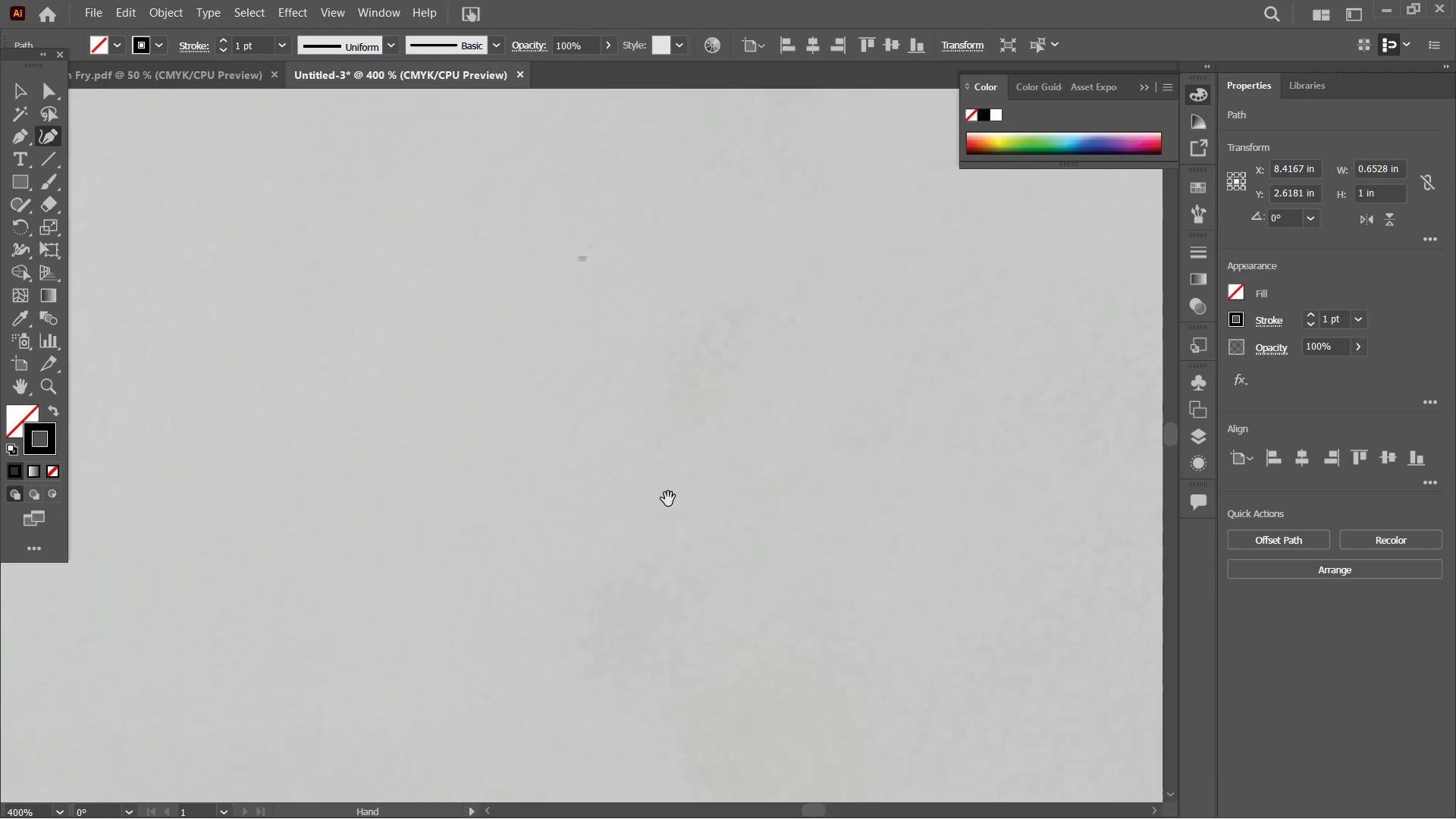 
hold_key(key=Space, duration=1.5)
 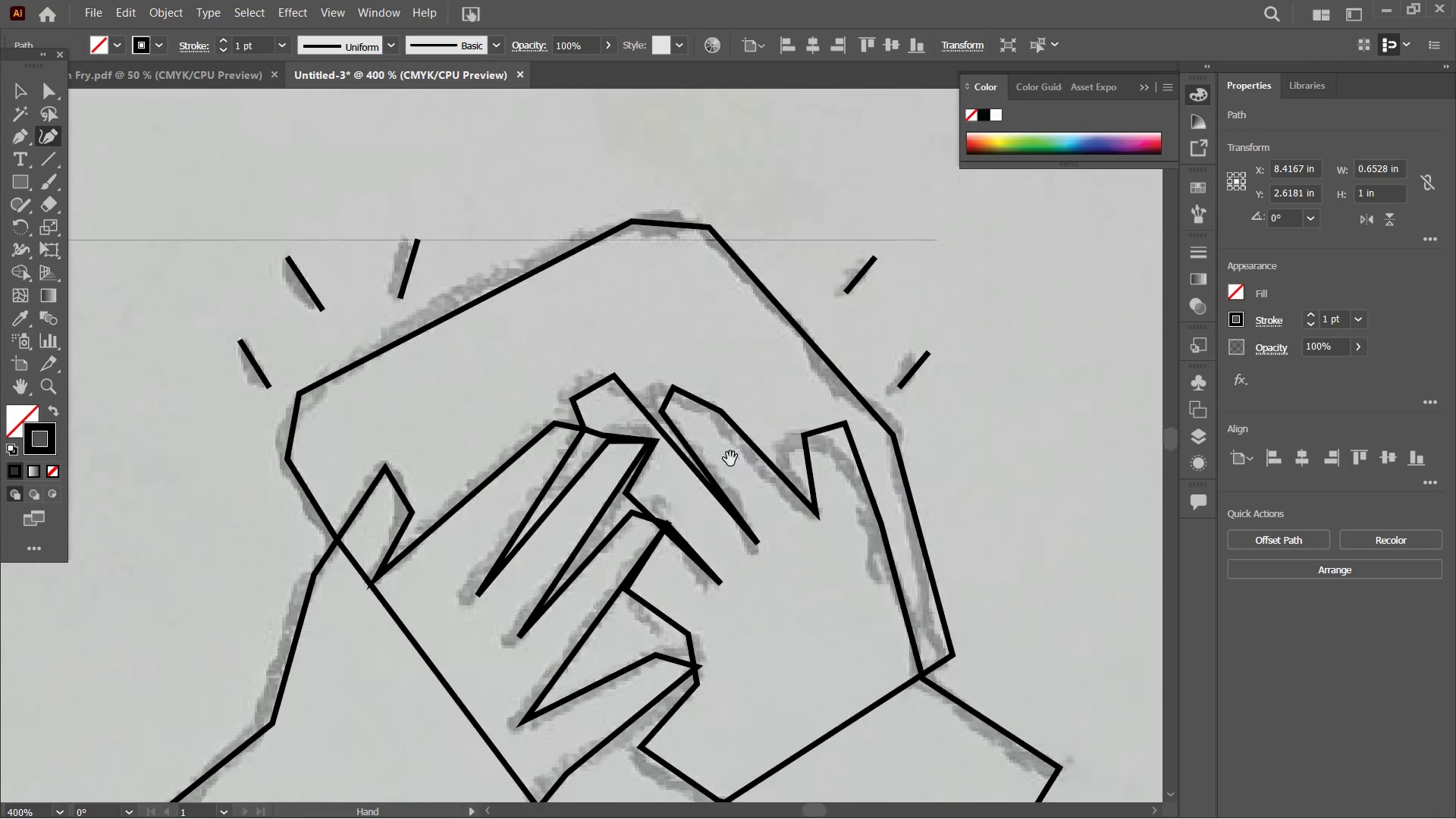 
left_click_drag(start_coordinate=[643, 607], to_coordinate=[639, 311])
 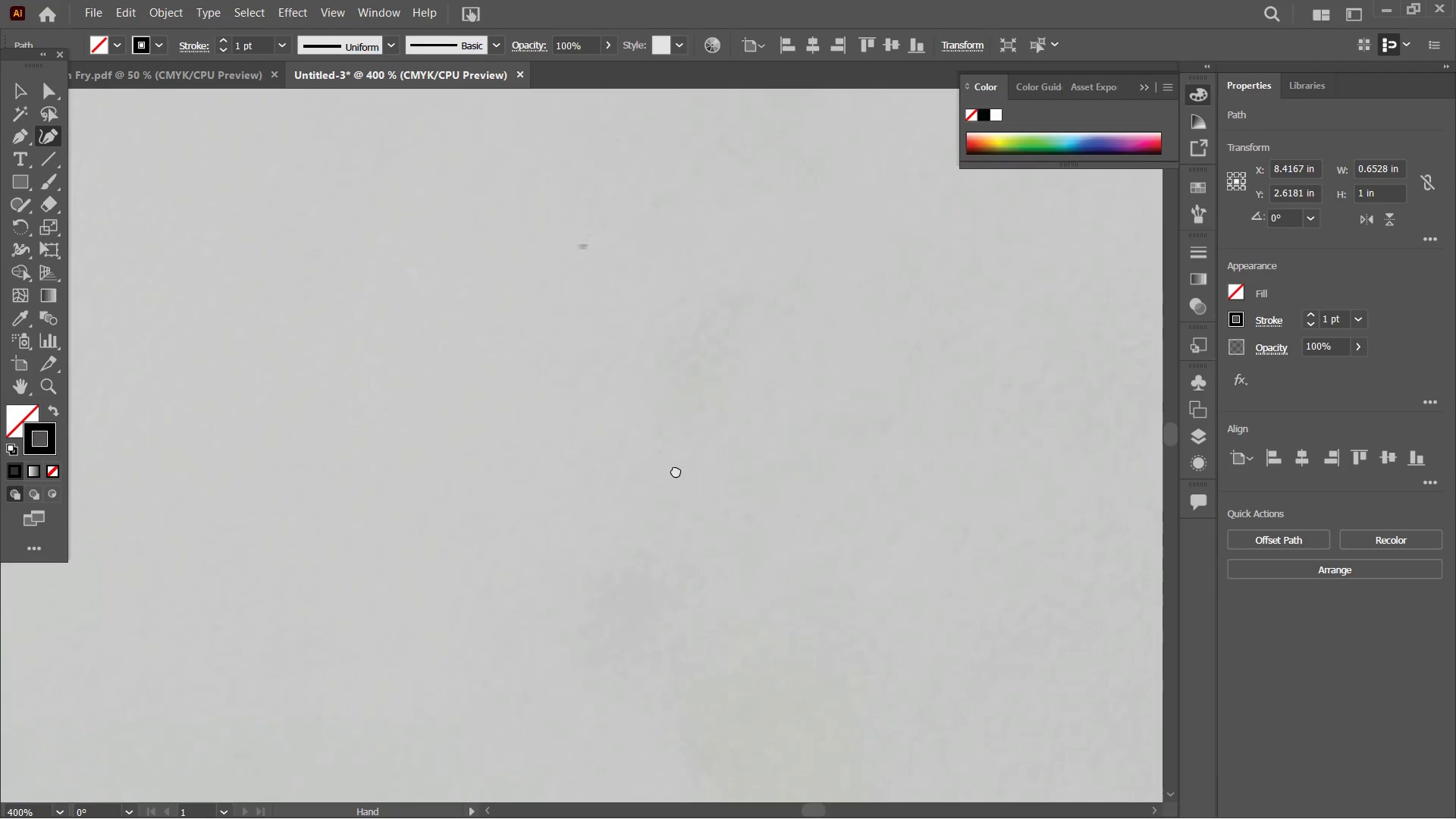 
left_click_drag(start_coordinate=[669, 499], to_coordinate=[740, 110])
 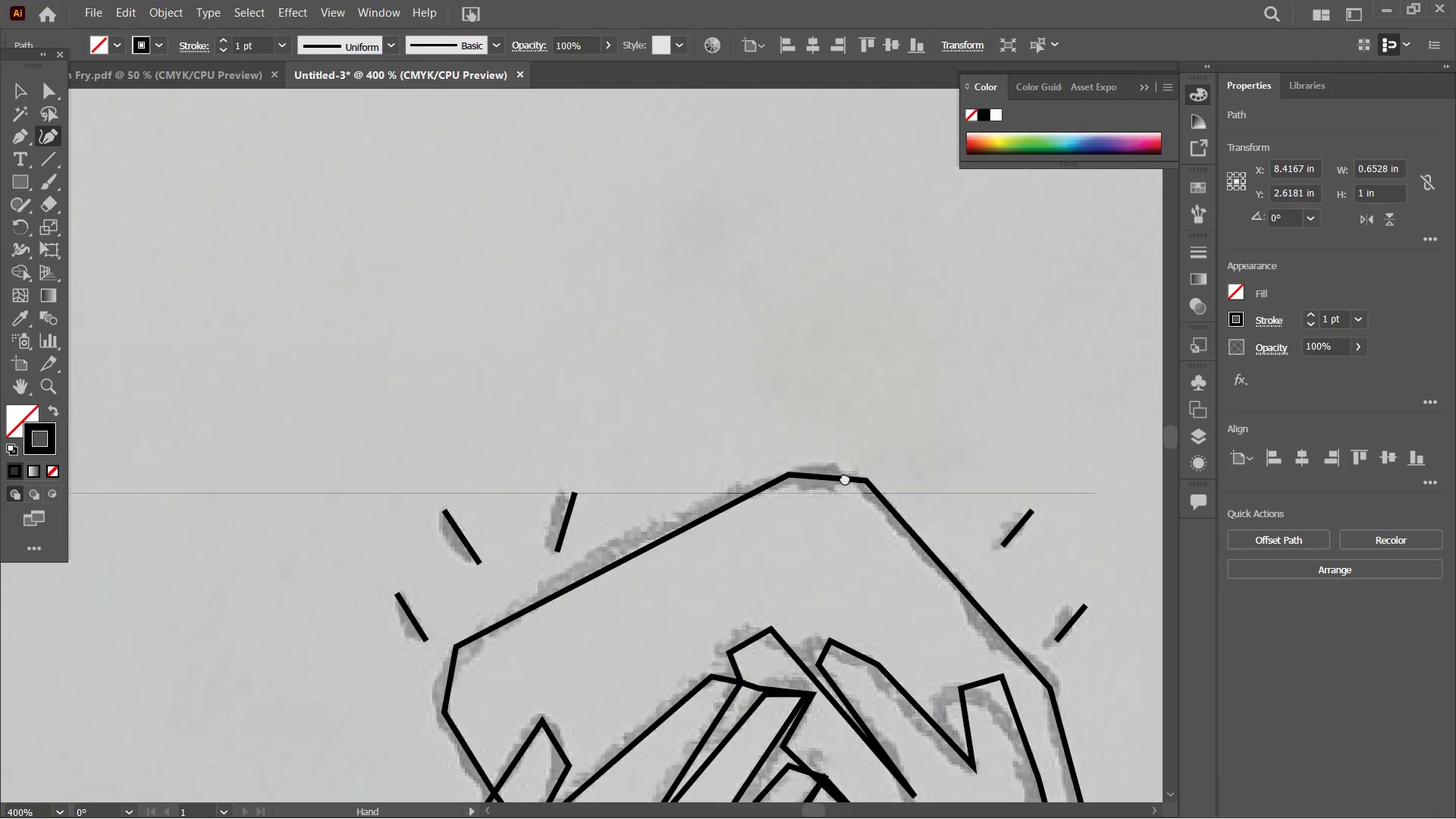 
hold_key(key=Space, duration=1.52)
 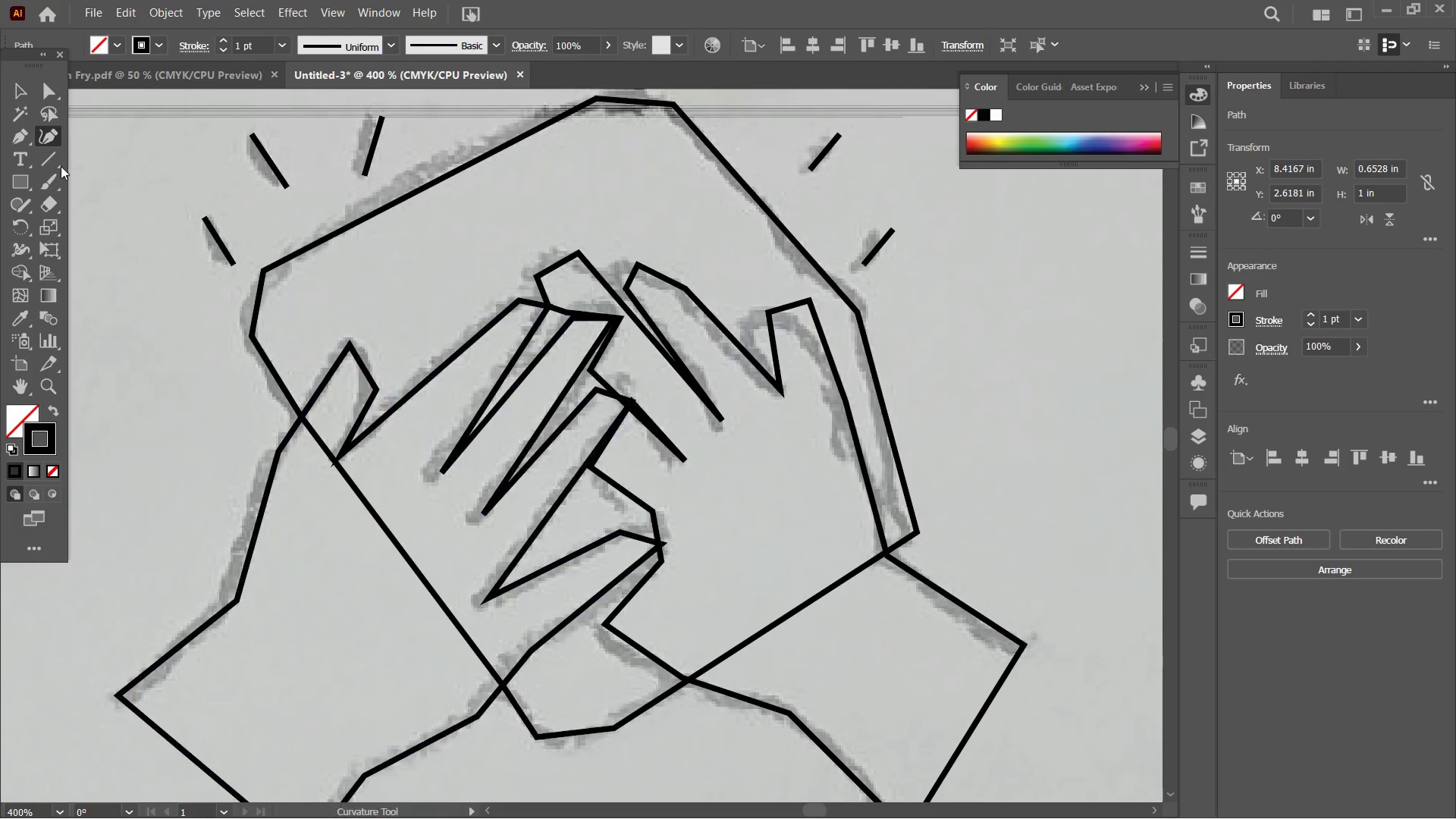 
left_click_drag(start_coordinate=[845, 478], to_coordinate=[676, 196])
 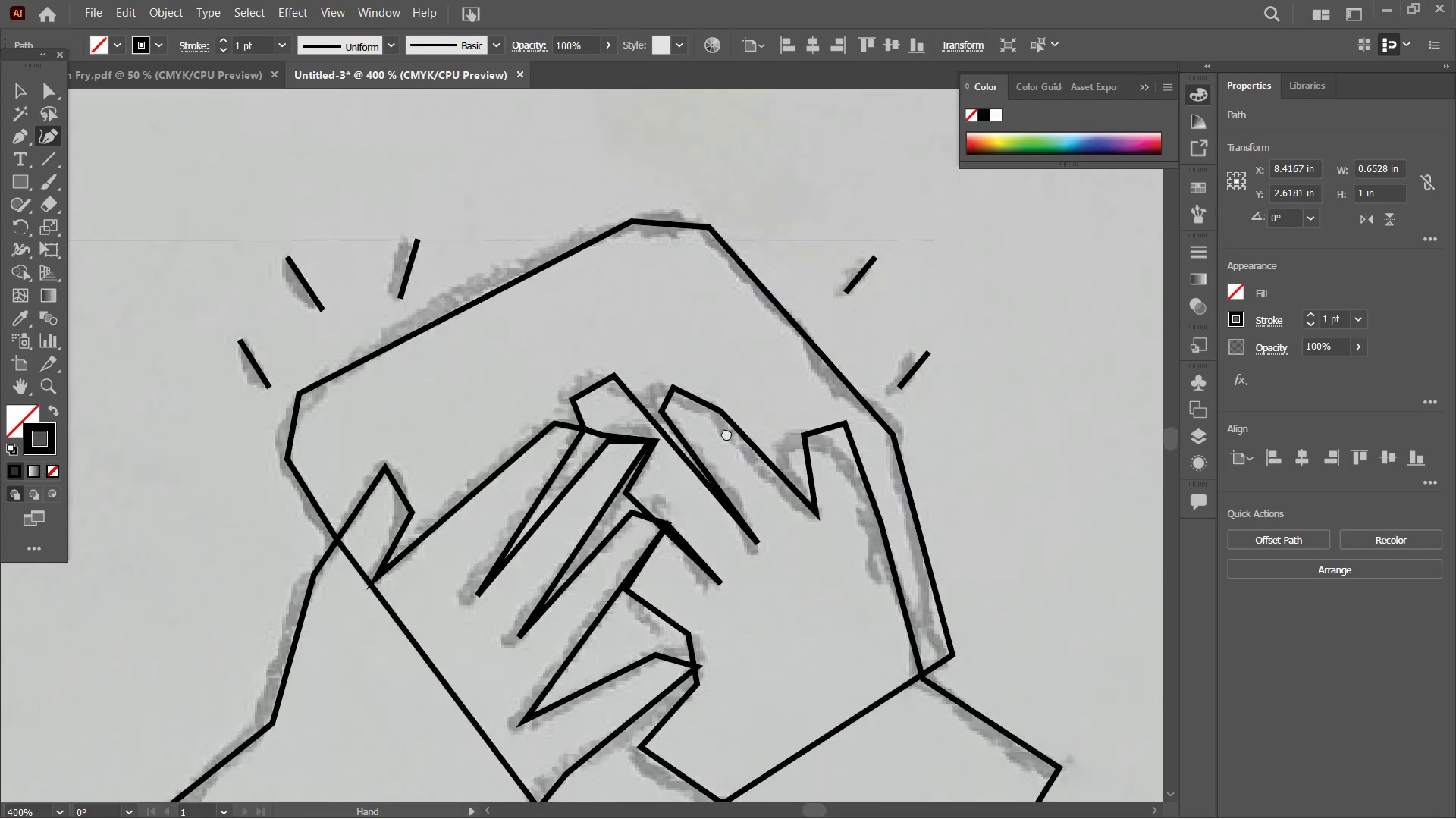 
left_click_drag(start_coordinate=[730, 460], to_coordinate=[695, 337])
 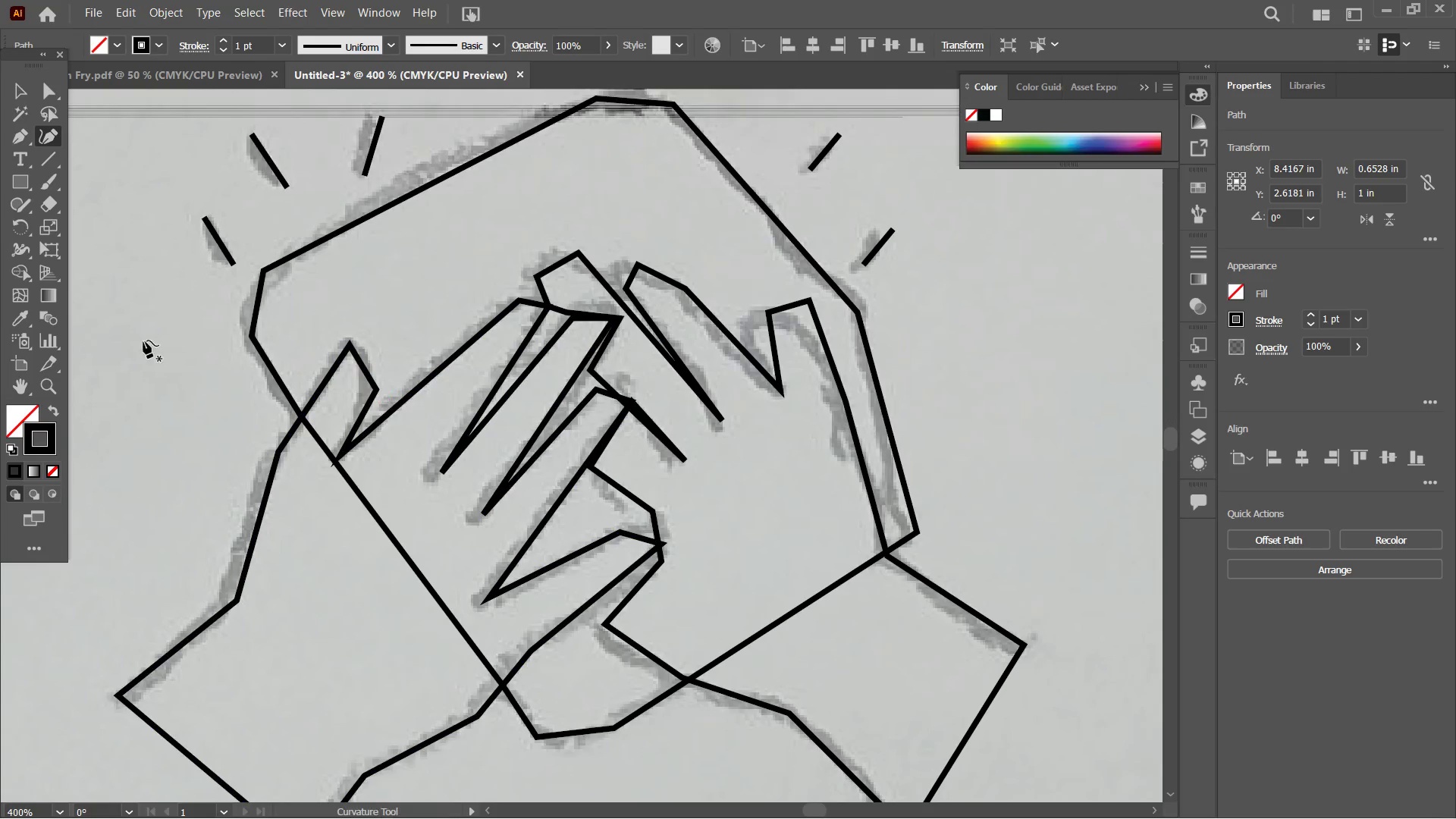 
hold_key(key=Space, duration=0.38)
 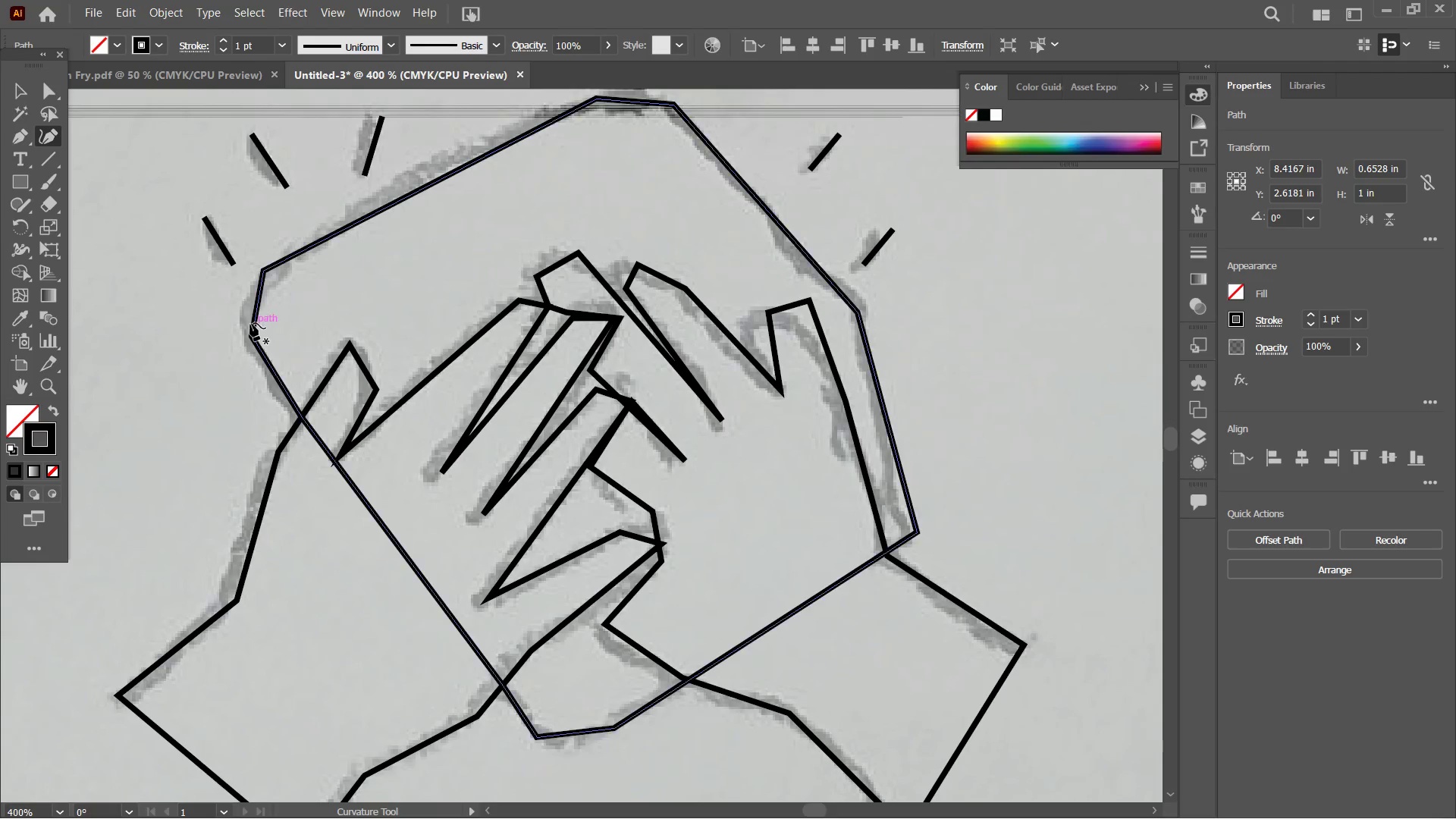 
left_click([252, 324])
 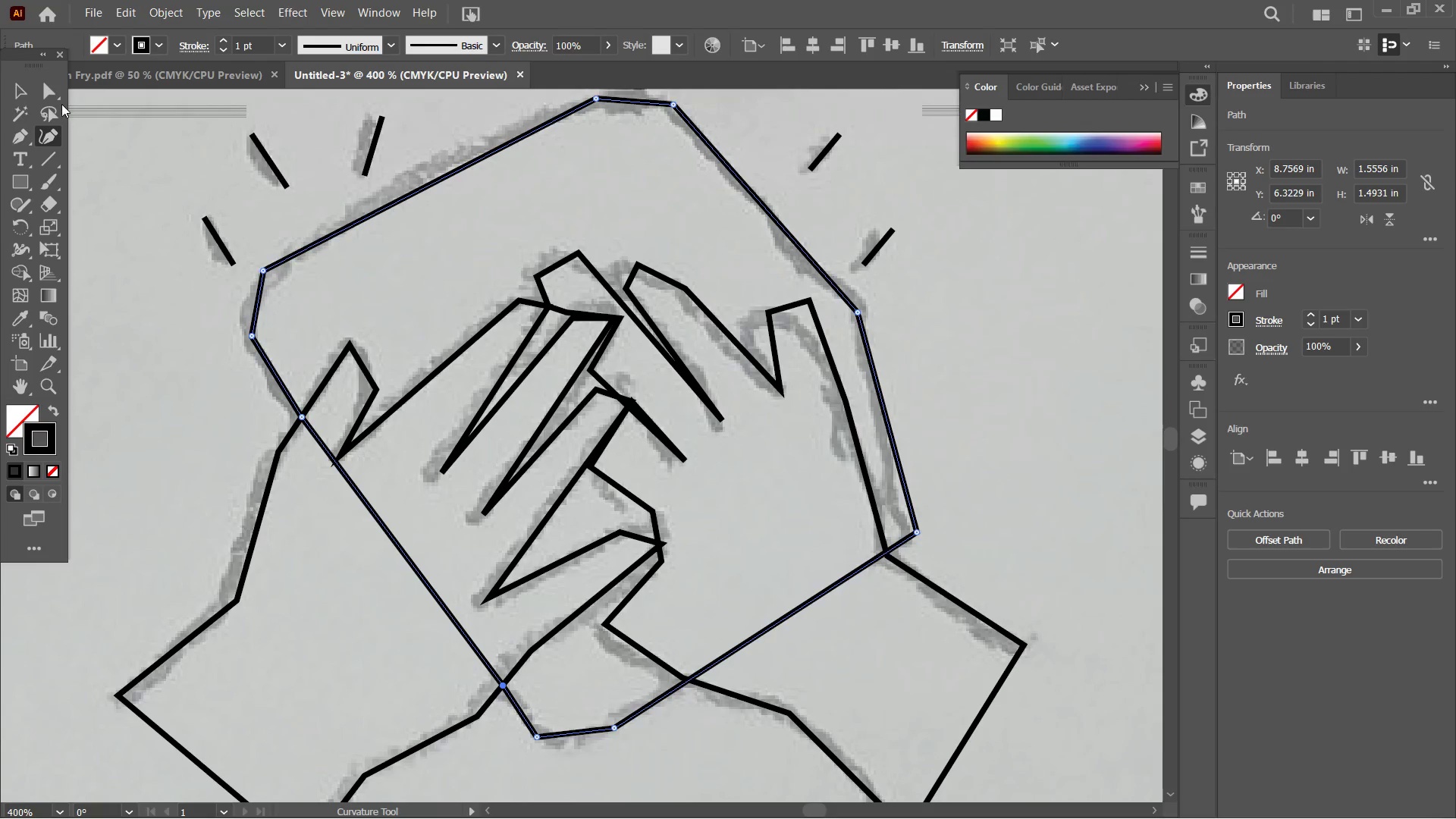 
left_click([48, 84])
 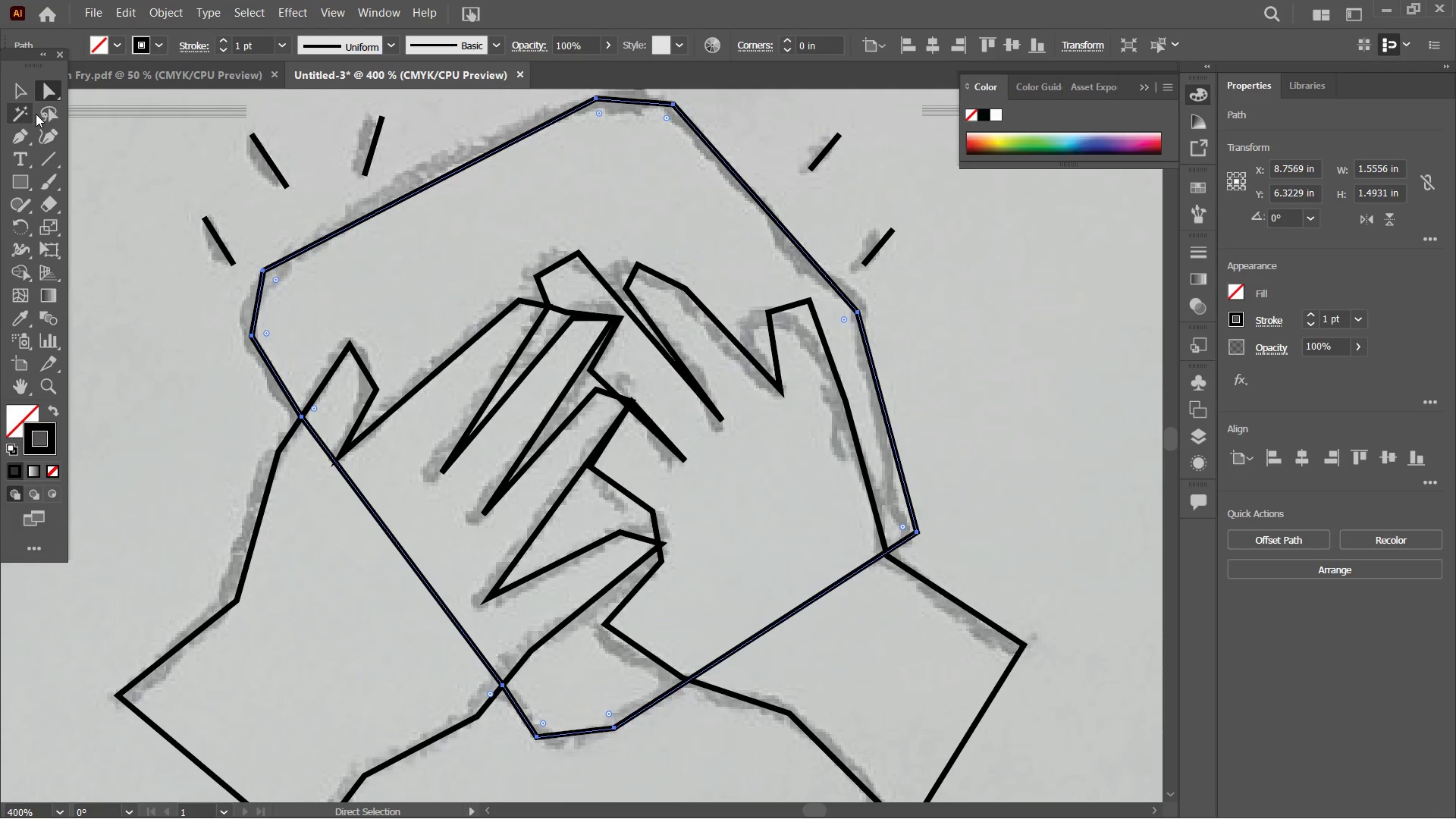 
left_click([46, 136])
 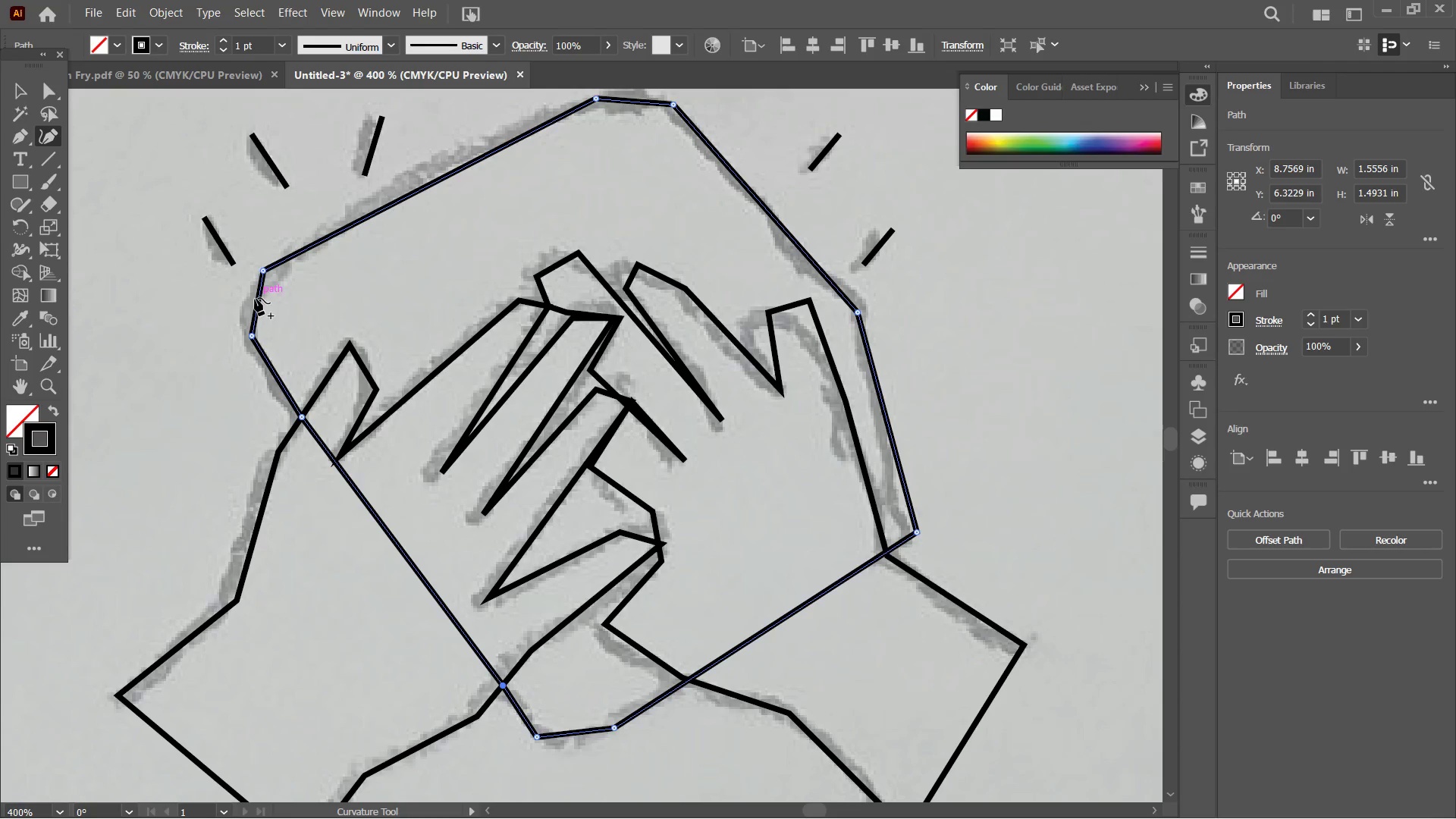 
left_click_drag(start_coordinate=[255, 300], to_coordinate=[243, 301])
 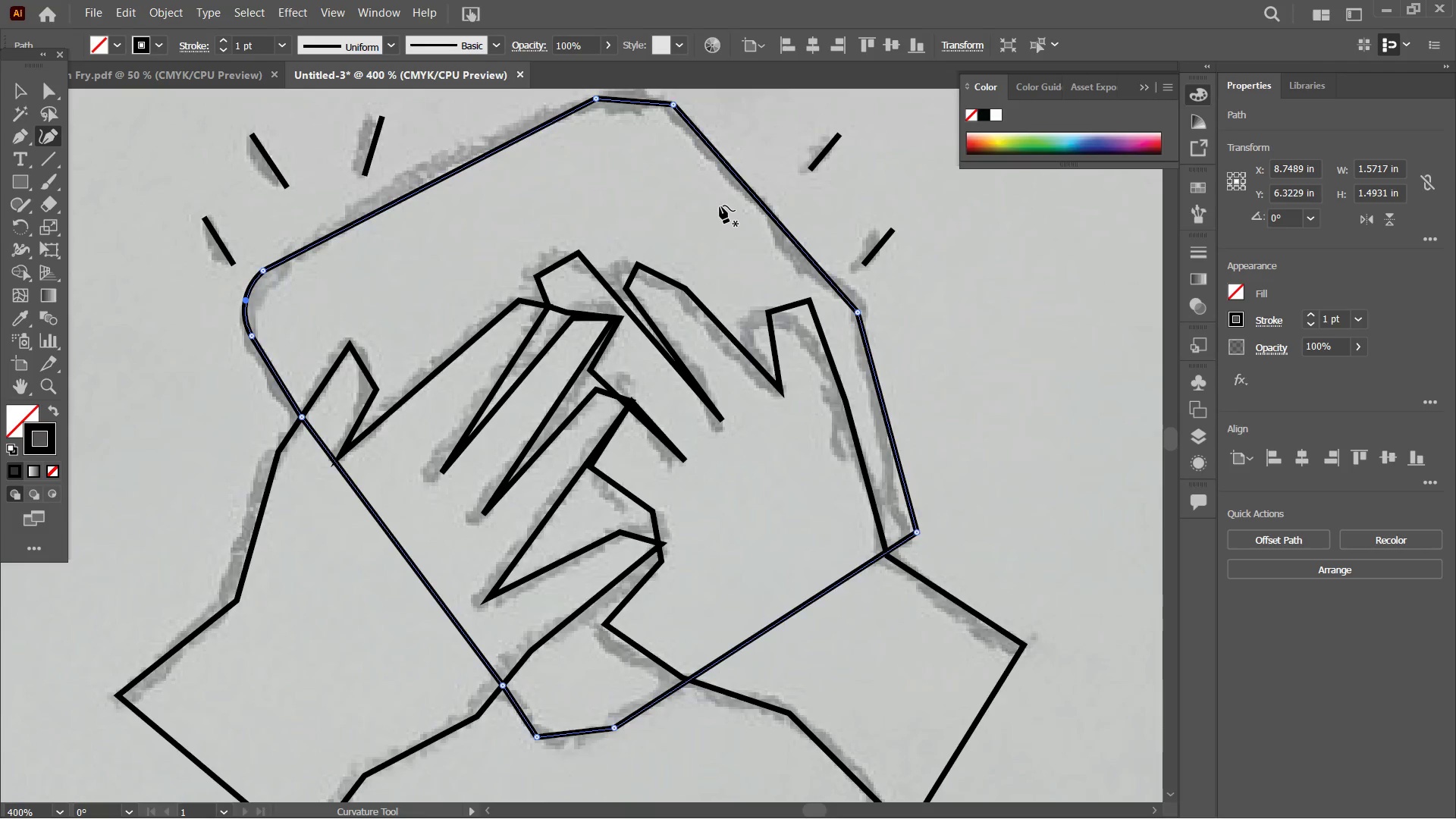 
scroll: coordinate [720, 206], scroll_direction: up, amount: 4.0
 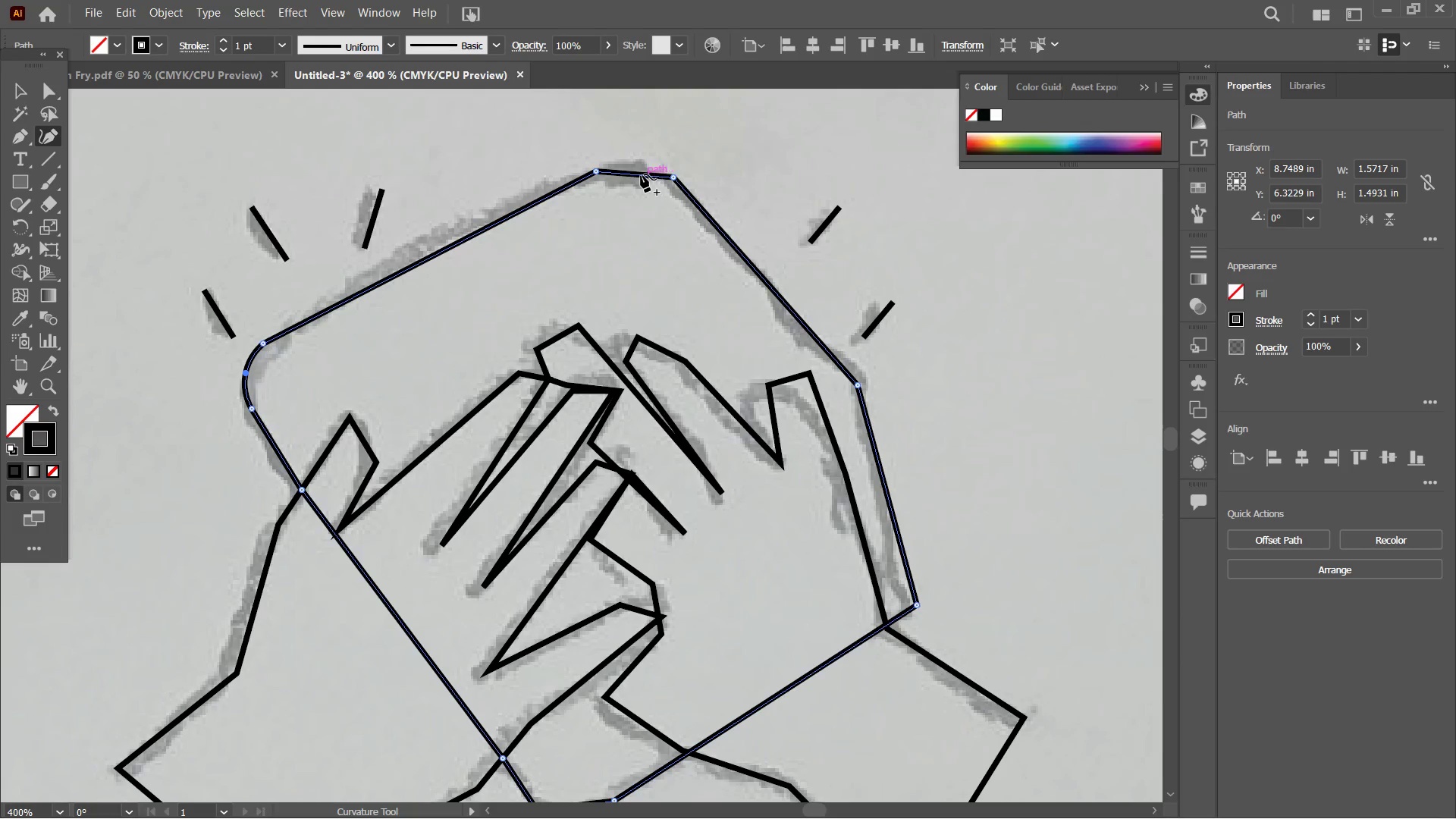 
left_click_drag(start_coordinate=[641, 174], to_coordinate=[642, 165])
 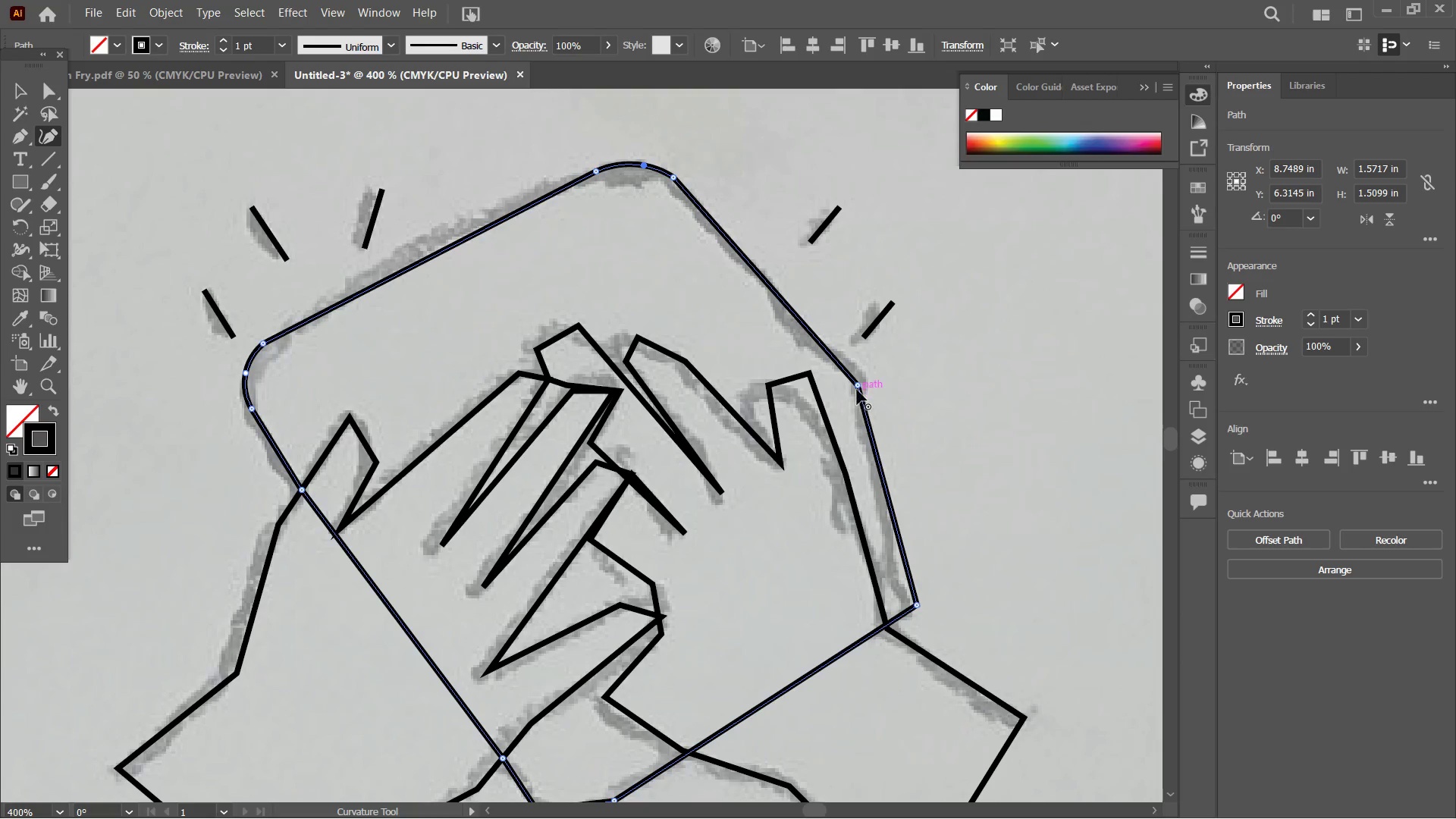 
left_click([857, 388])
 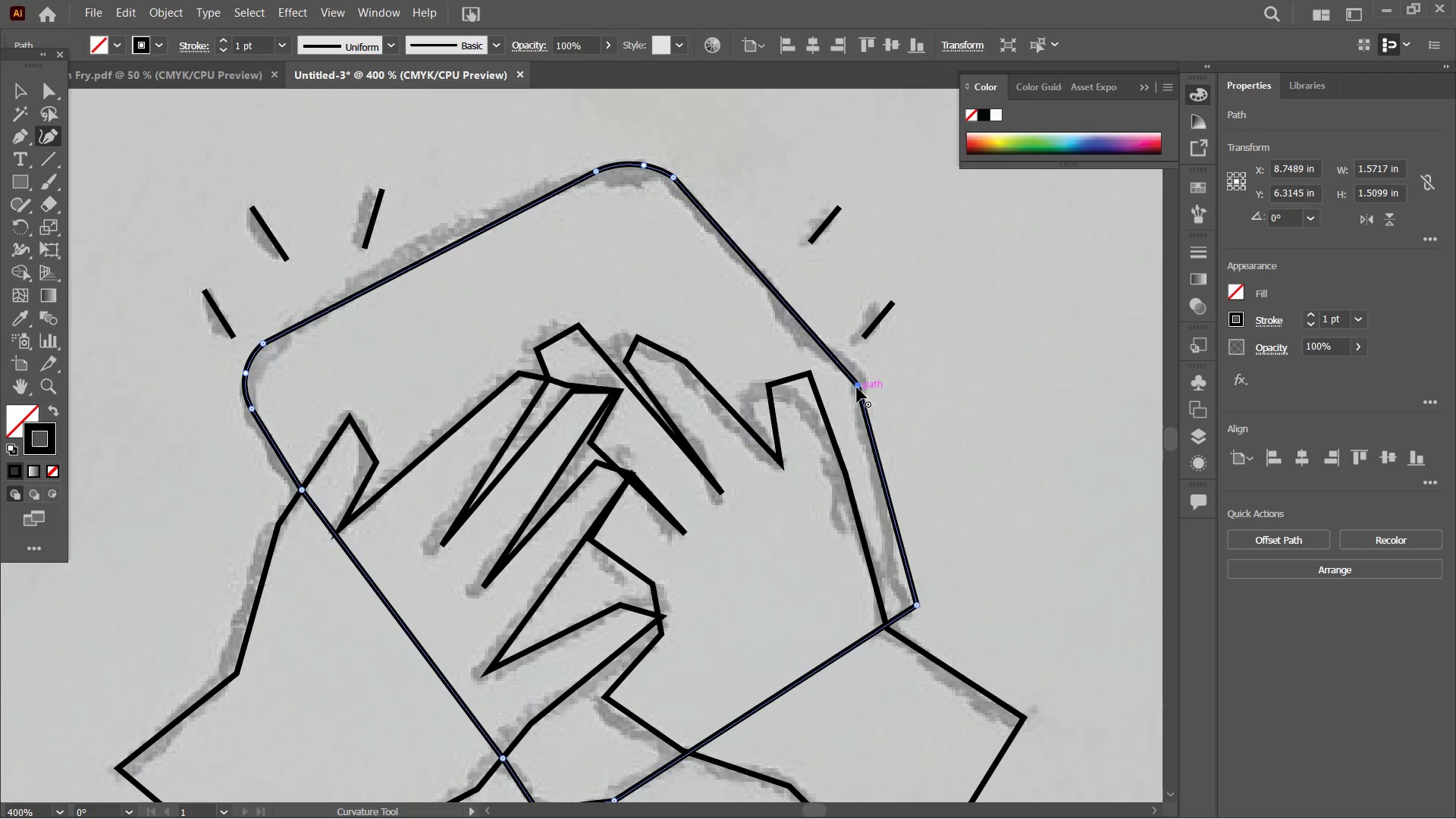 
key(Backspace)
 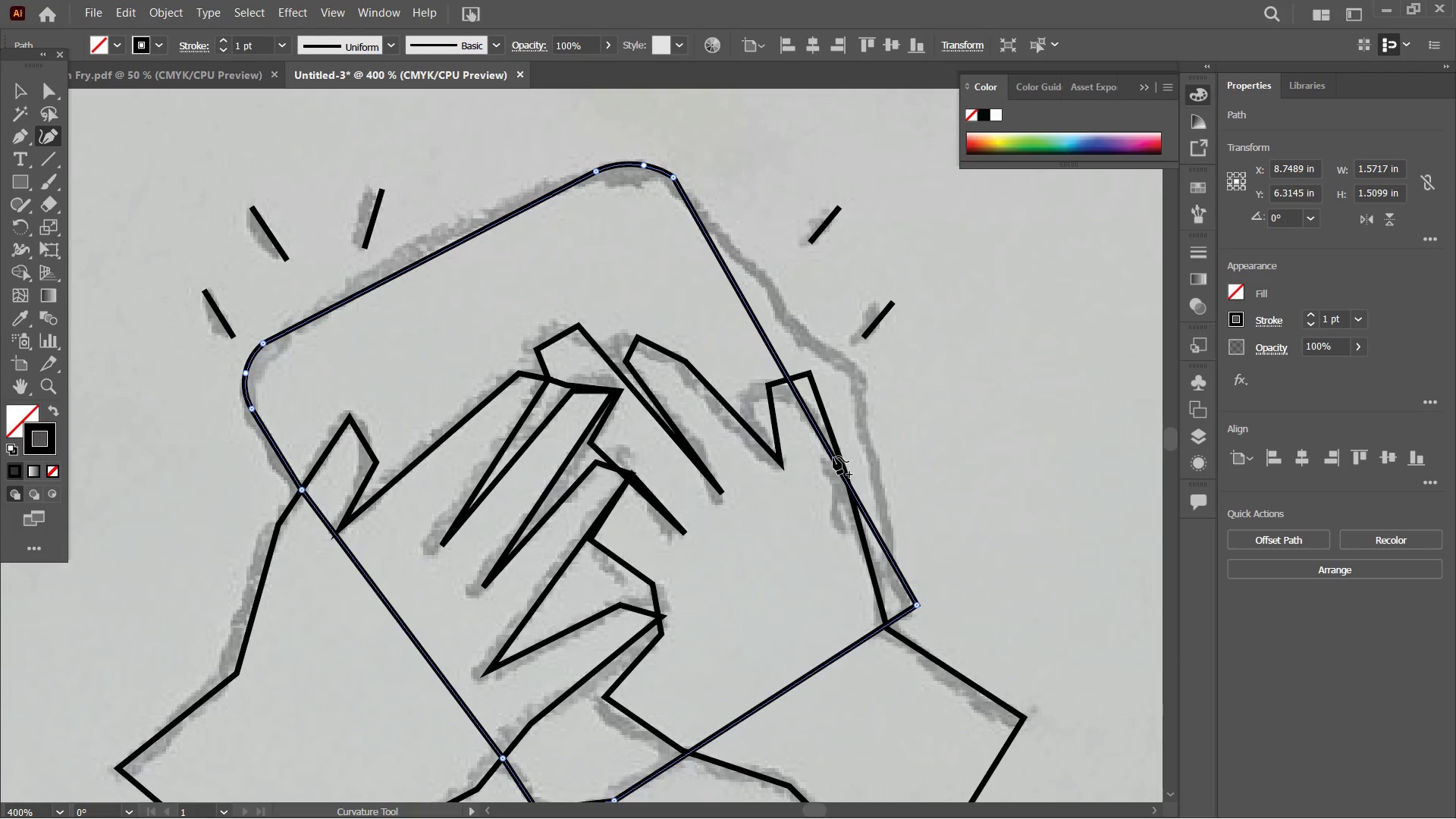 
left_click_drag(start_coordinate=[833, 457], to_coordinate=[875, 414])
 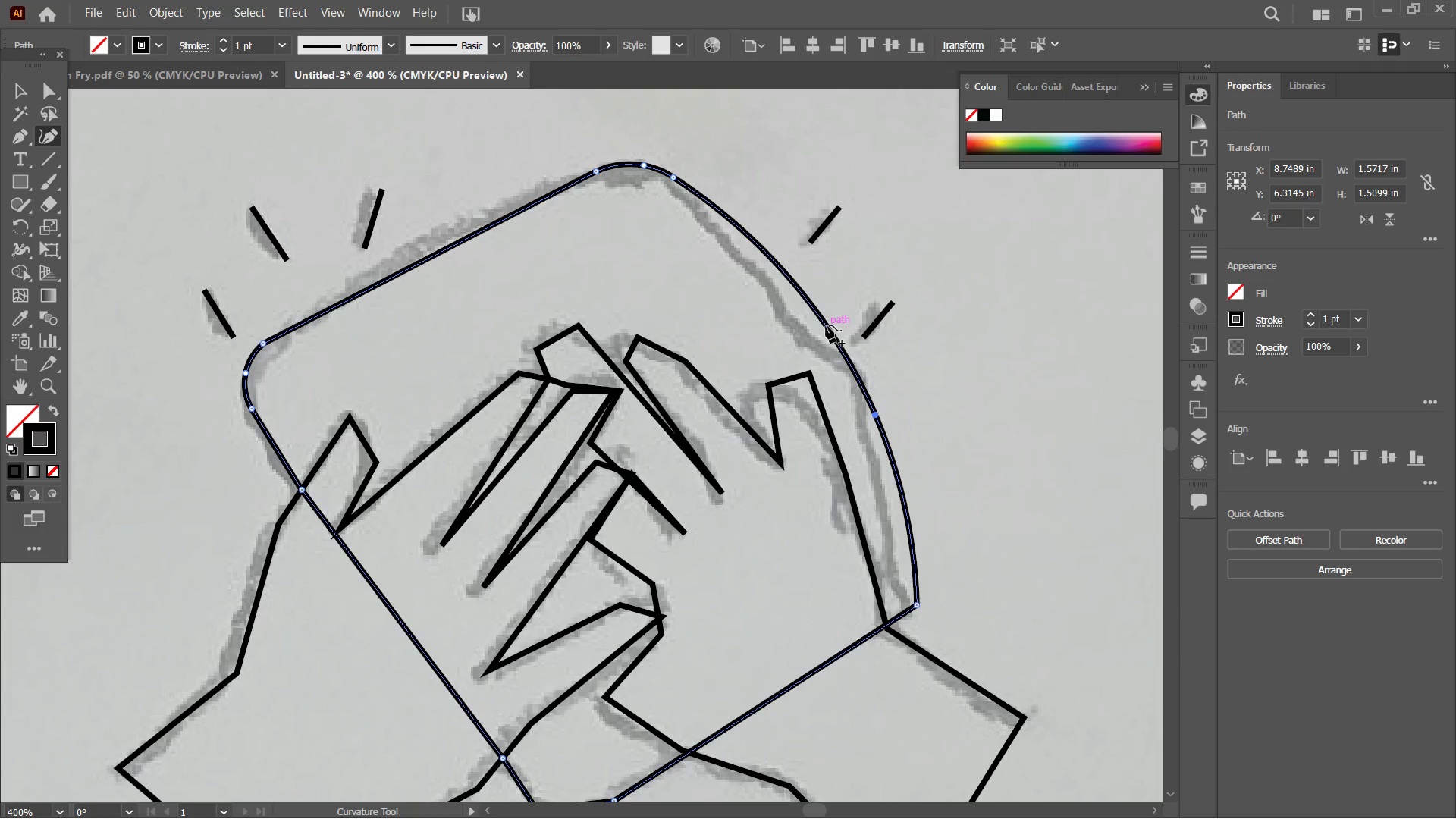 
left_click_drag(start_coordinate=[826, 325], to_coordinate=[816, 334])
 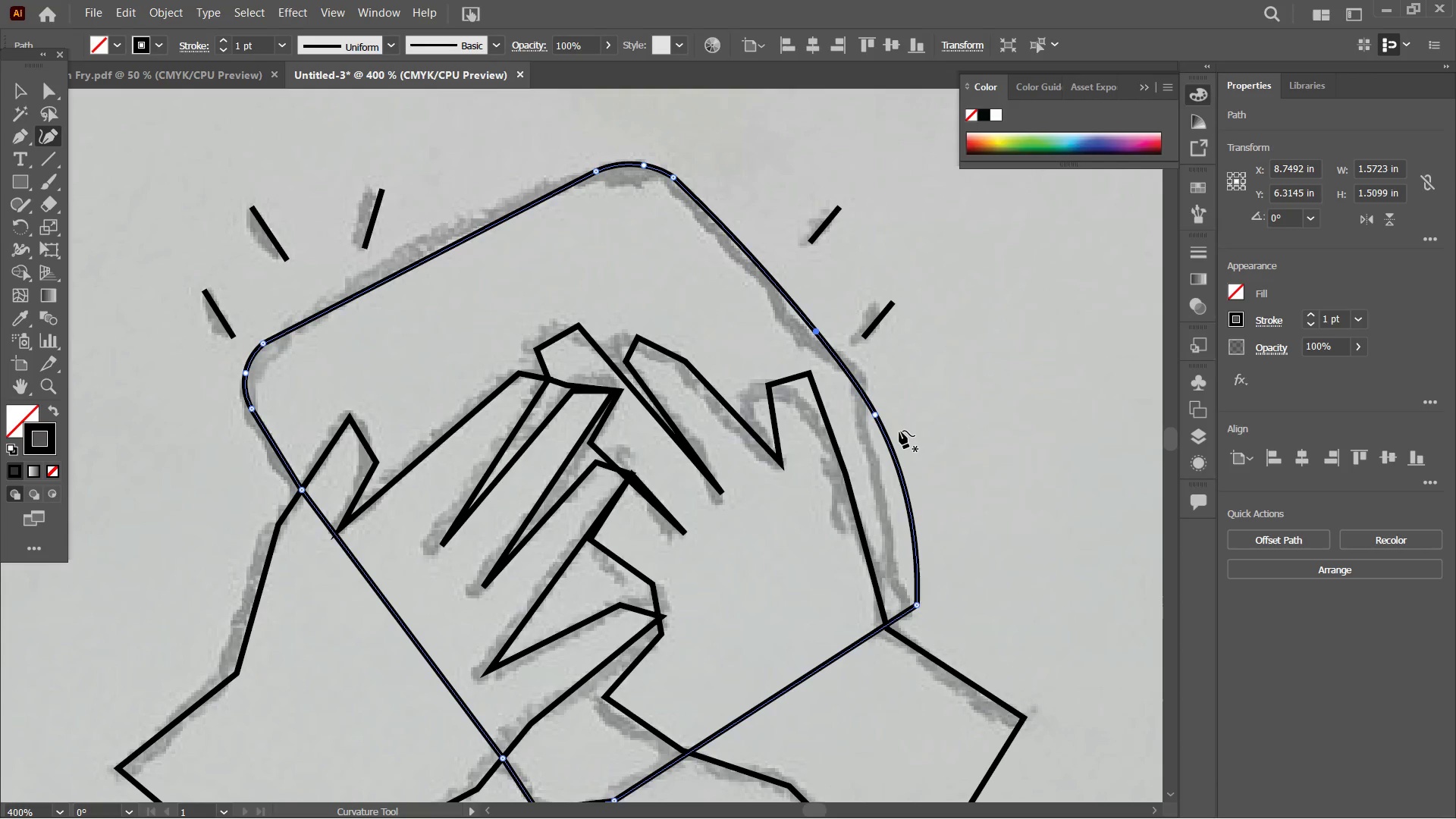 
scroll: coordinate [899, 431], scroll_direction: down, amount: 3.0
 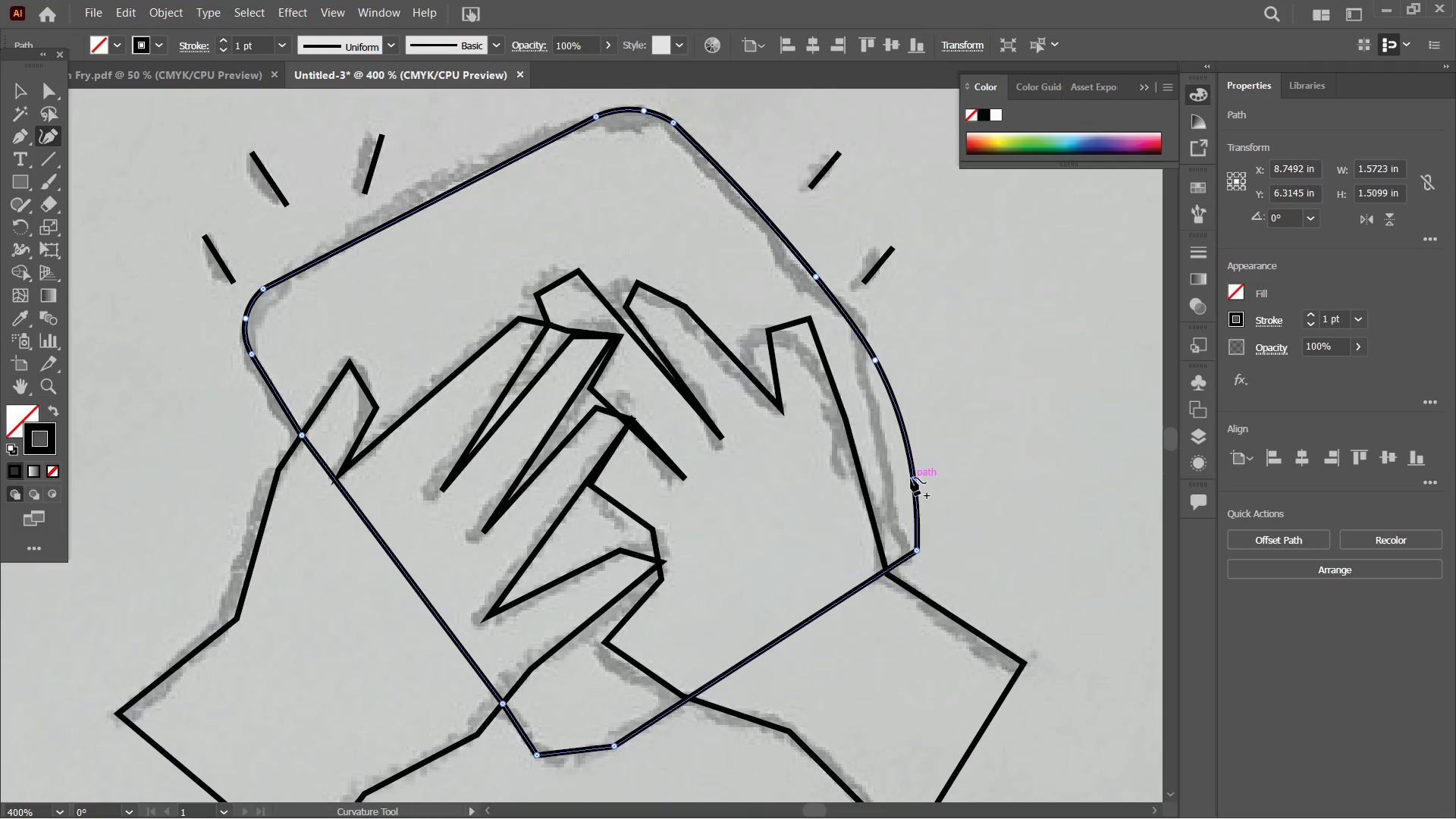 
left_click_drag(start_coordinate=[913, 479], to_coordinate=[893, 473])
 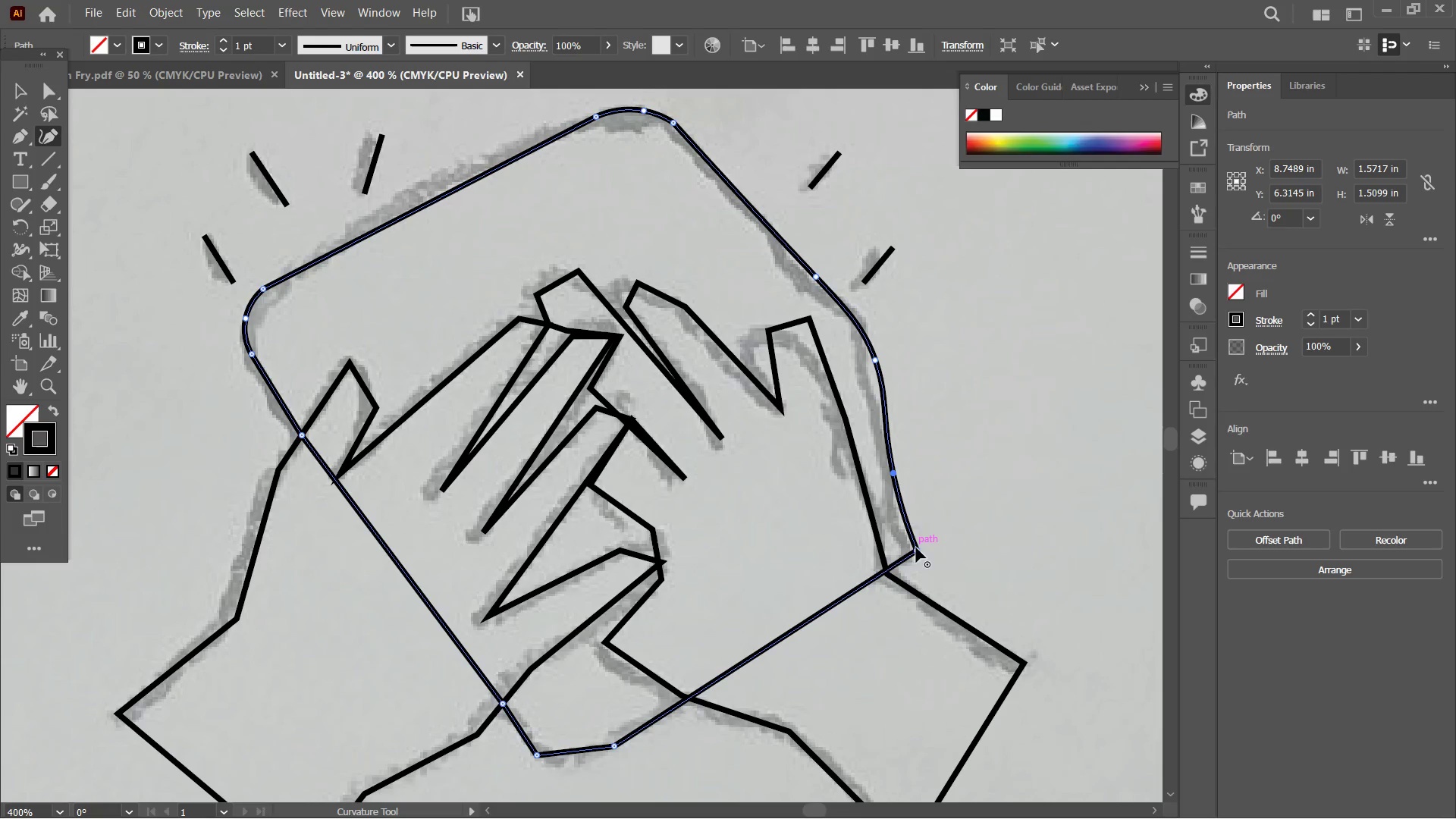 
left_click_drag(start_coordinate=[916, 548], to_coordinate=[908, 552])
 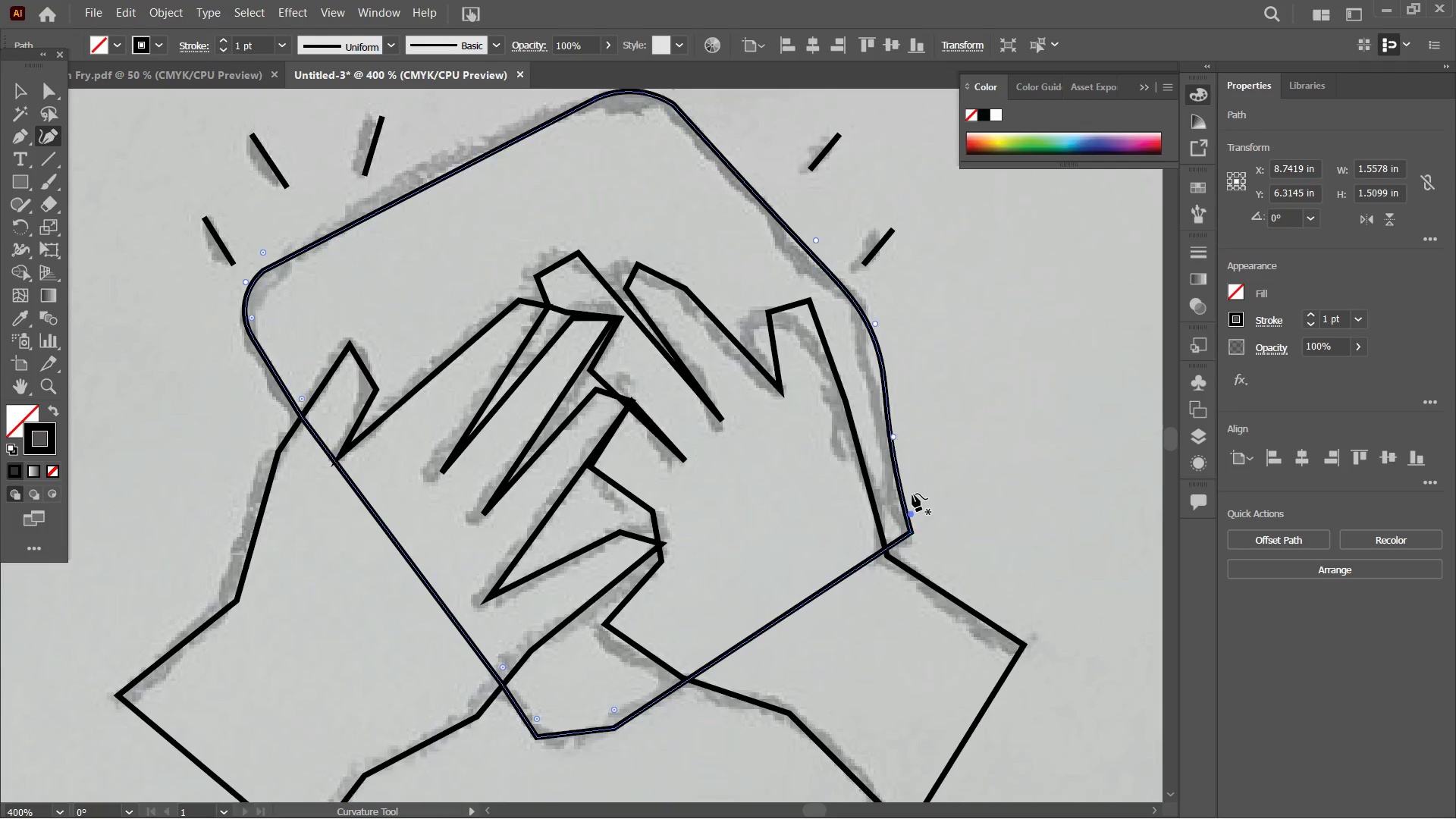 
scroll: coordinate [912, 494], scroll_direction: down, amount: 5.0
 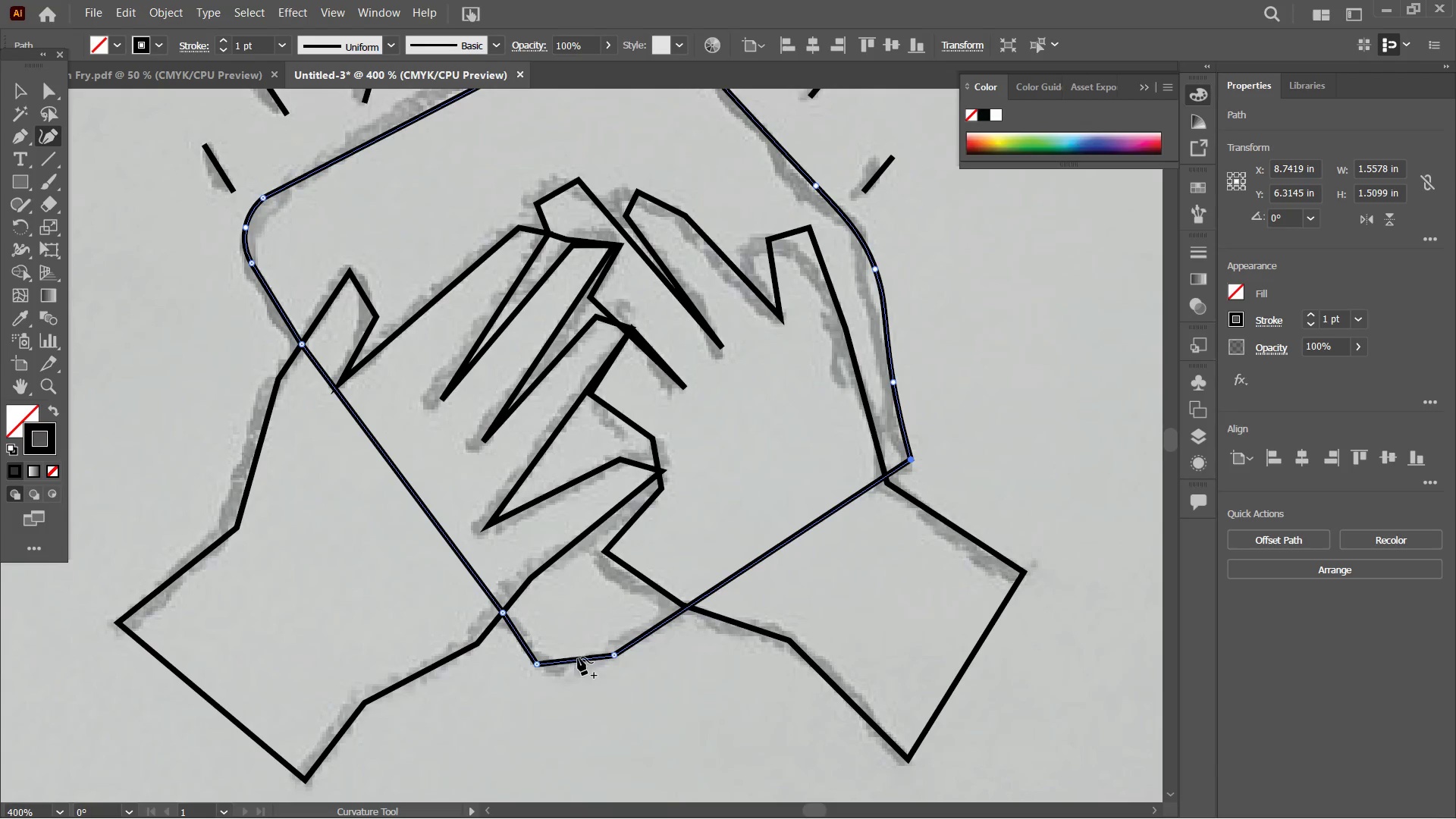 
left_click_drag(start_coordinate=[578, 661], to_coordinate=[574, 669])
 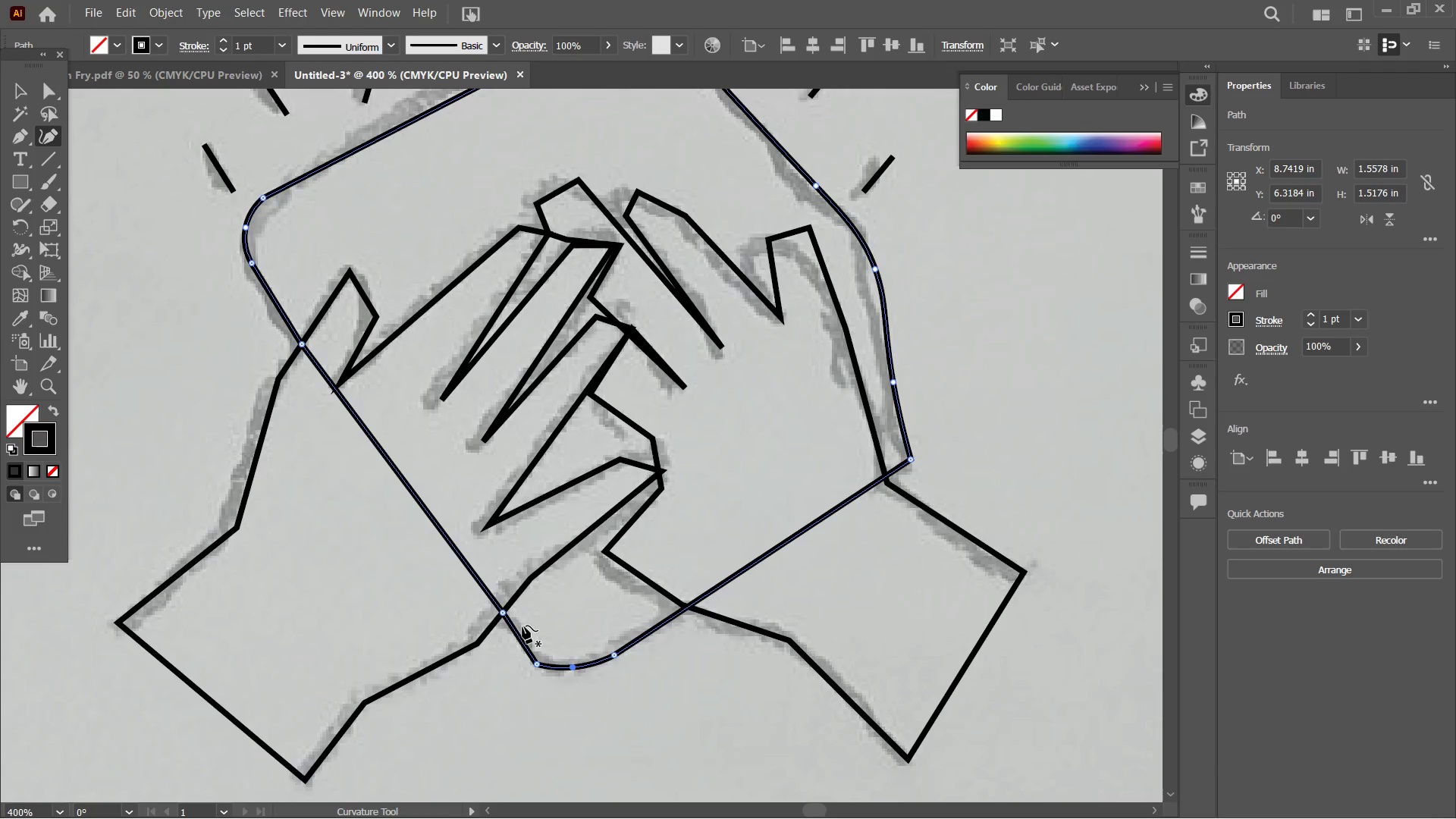 
left_click([501, 609])
 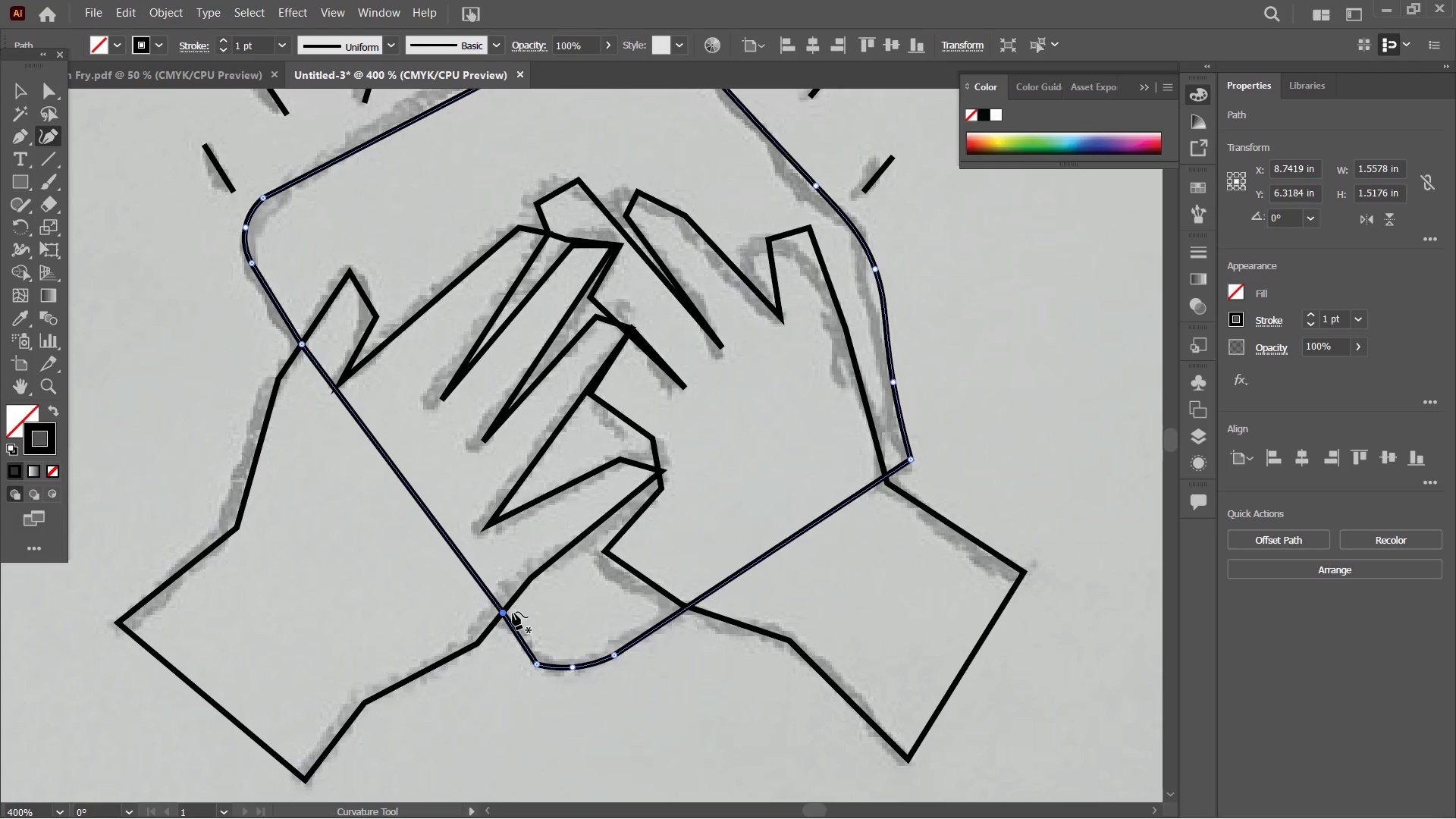 
key(Backspace)
 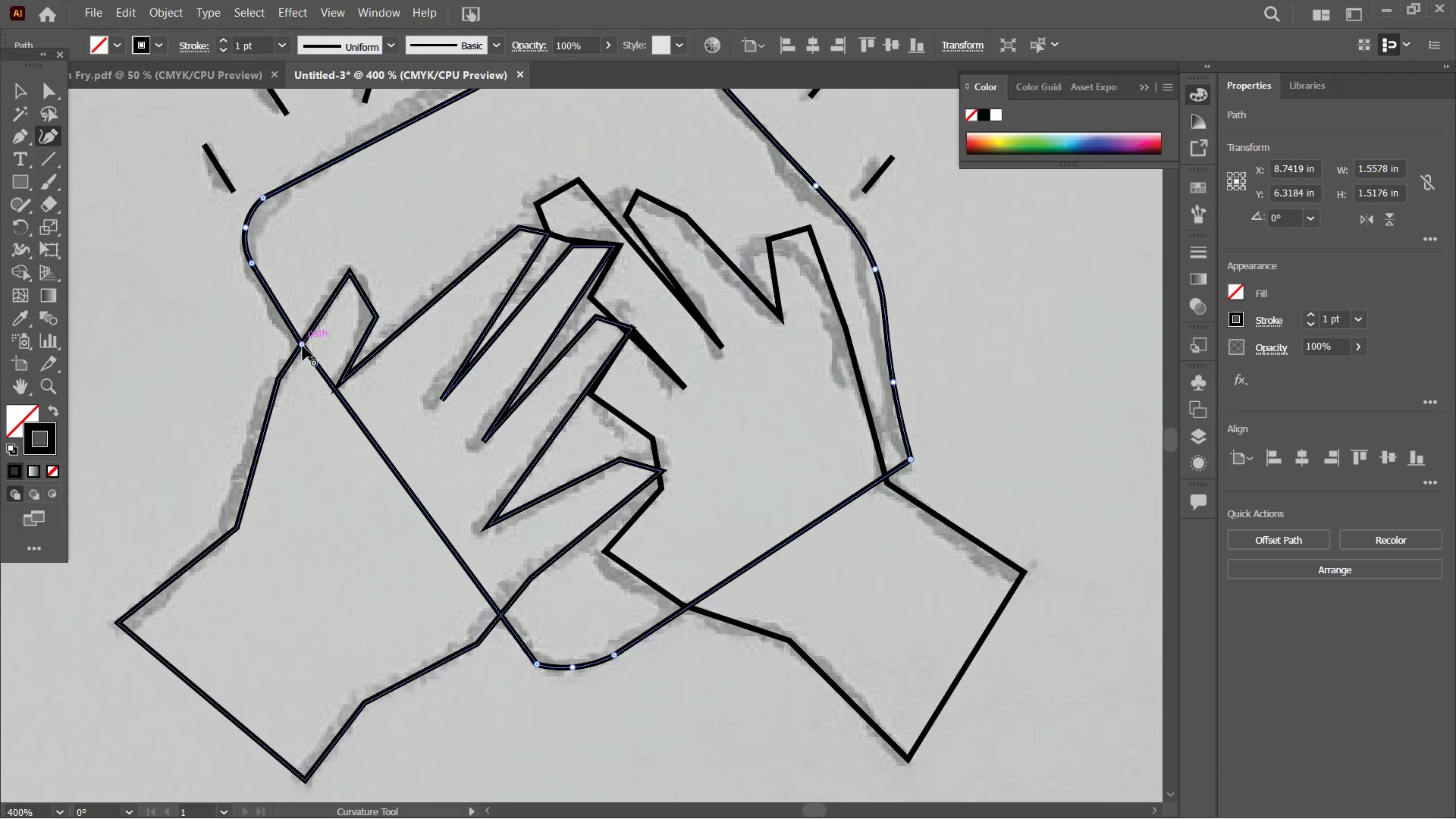 
left_click([303, 349])
 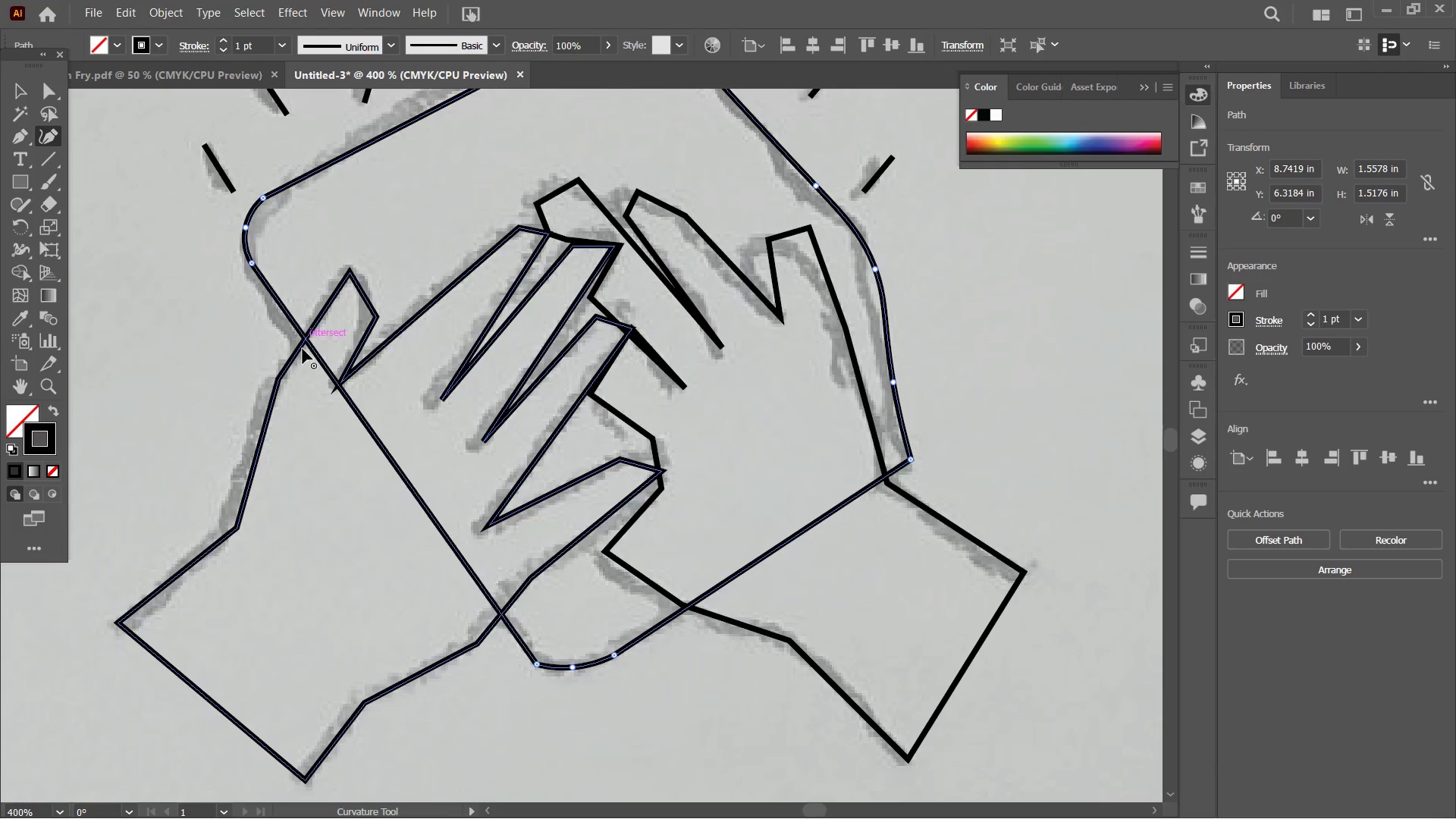 
key(Backspace)
 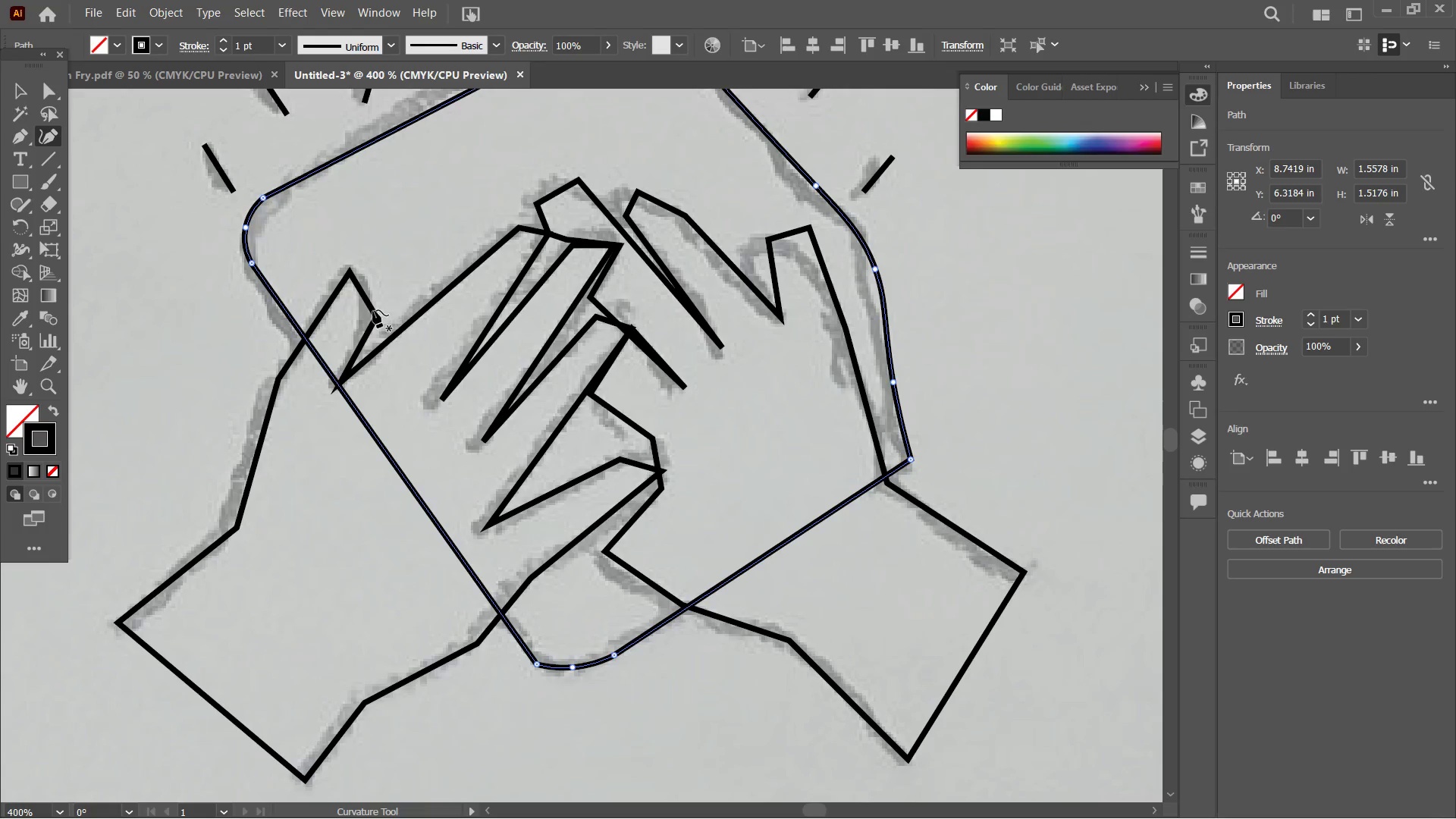 
left_click([375, 312])
 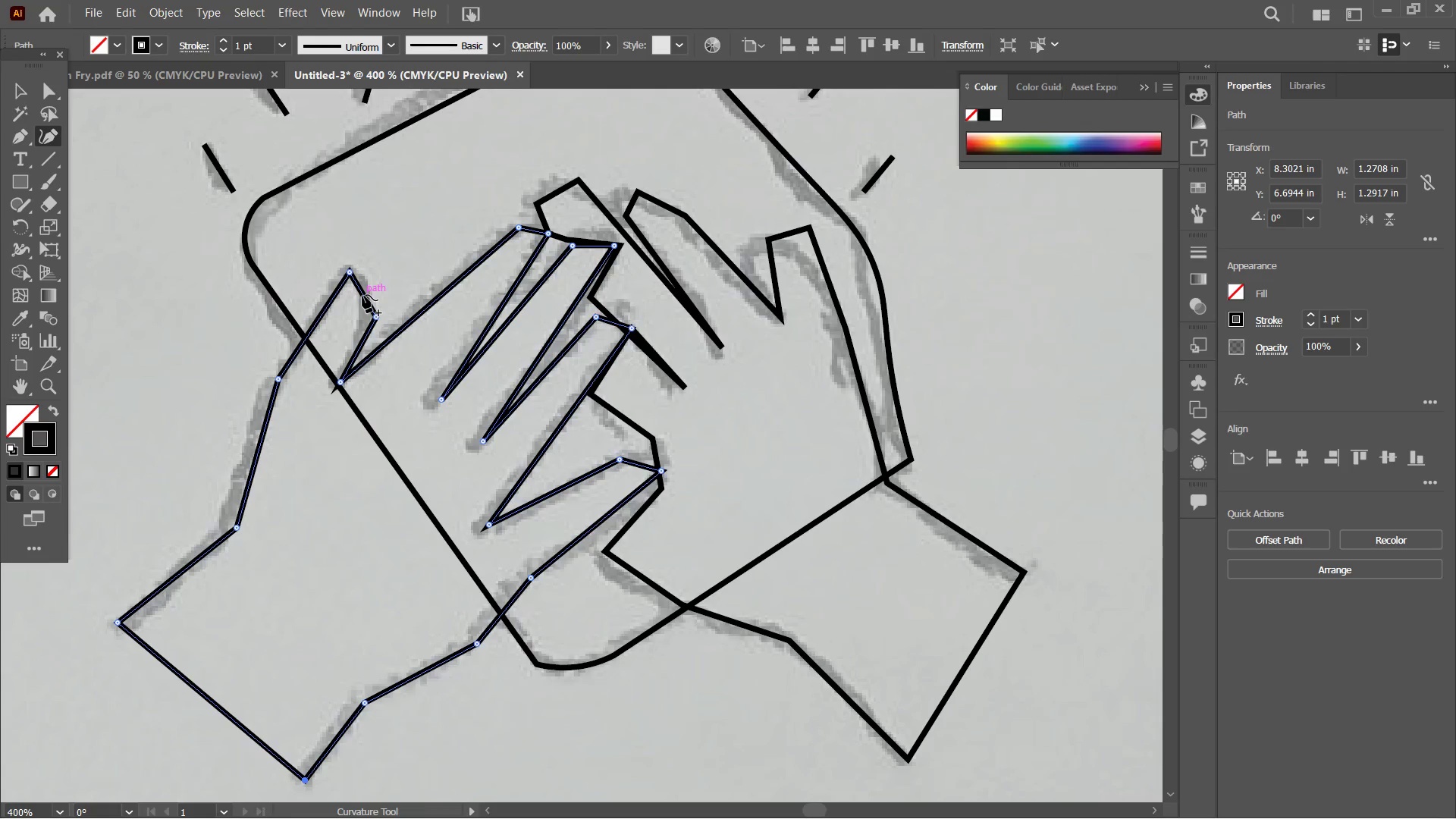 
left_click_drag(start_coordinate=[362, 295], to_coordinate=[372, 281])
 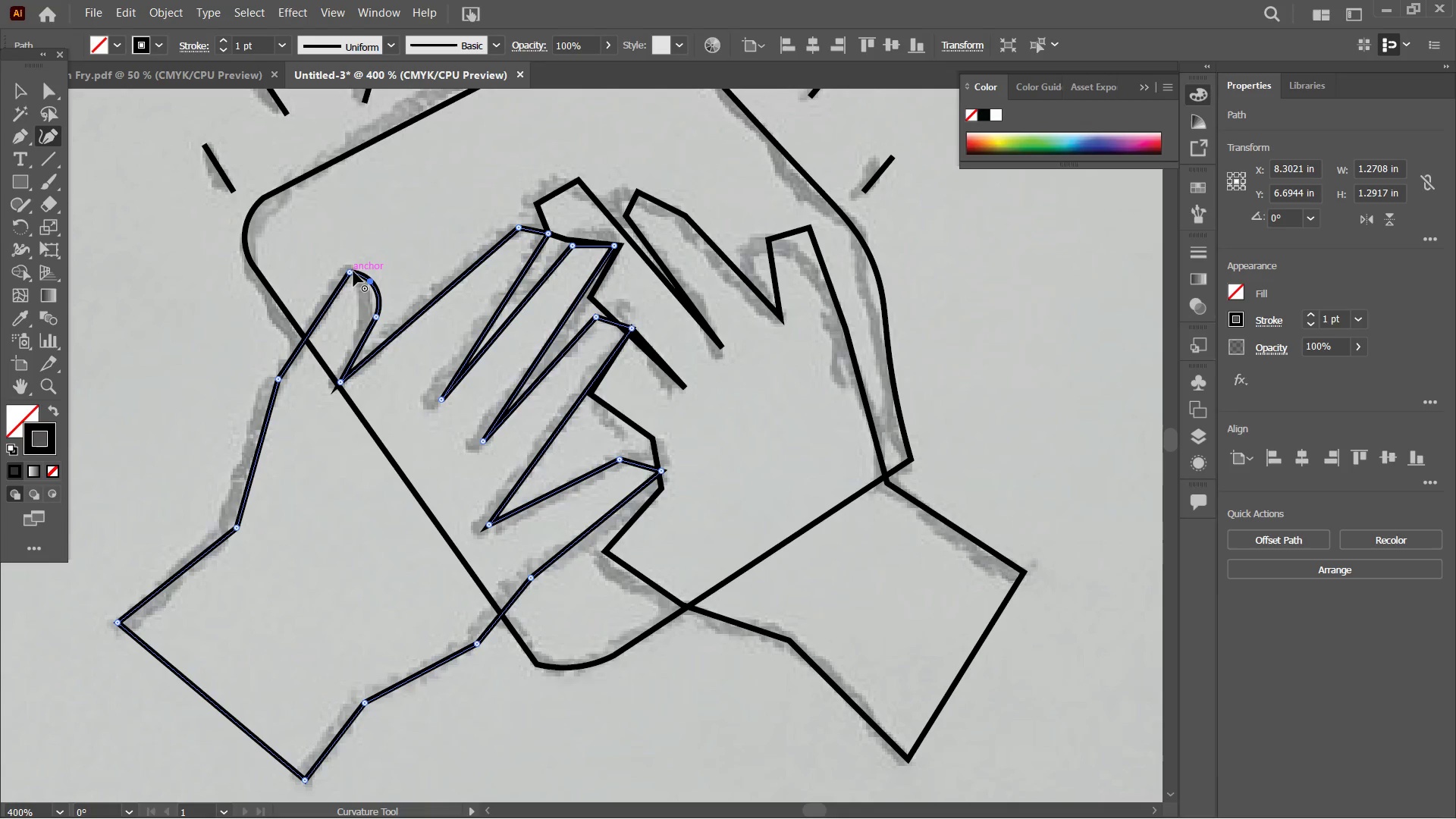 
left_click([353, 271])
 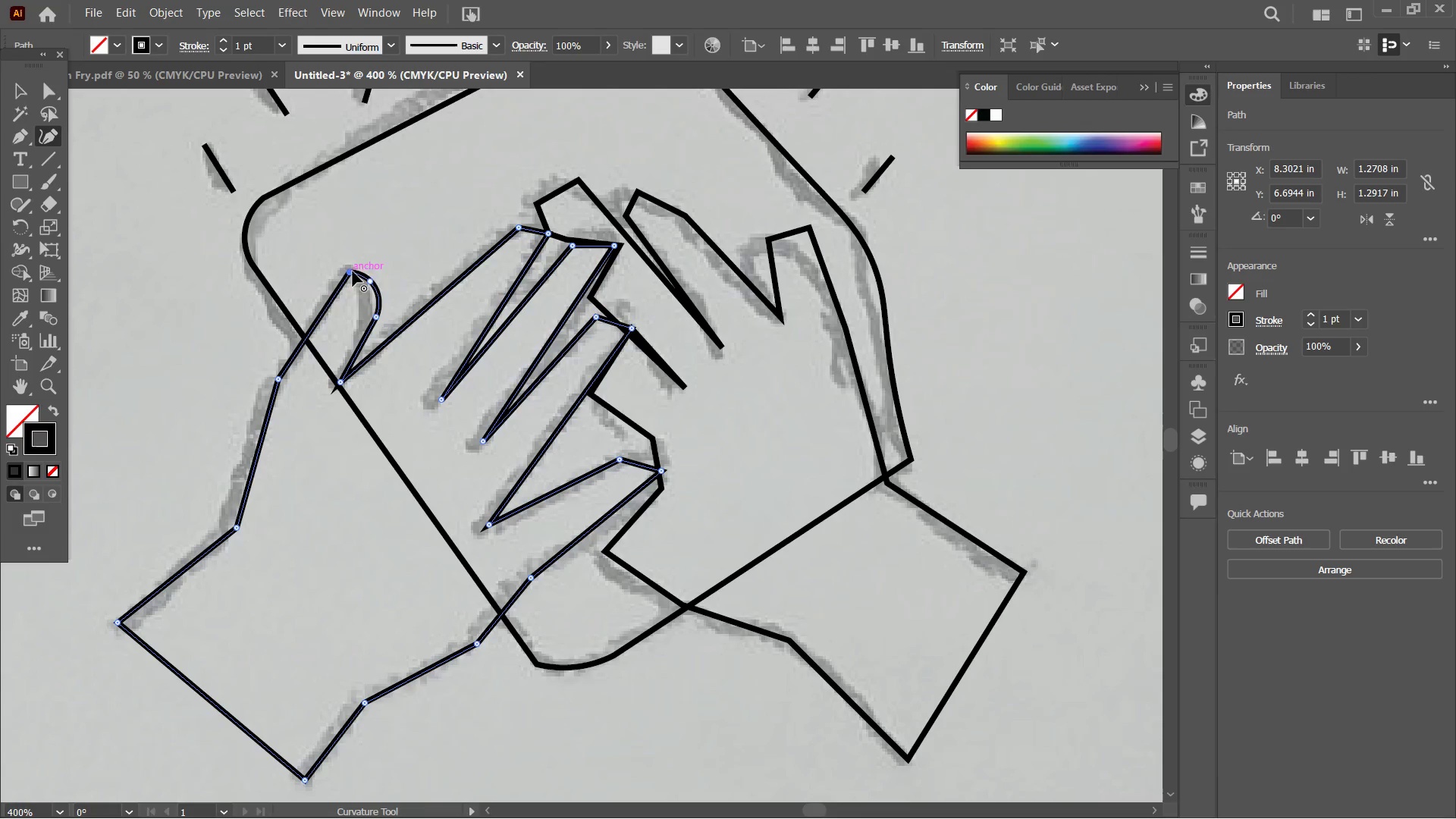 
key(Backspace)
 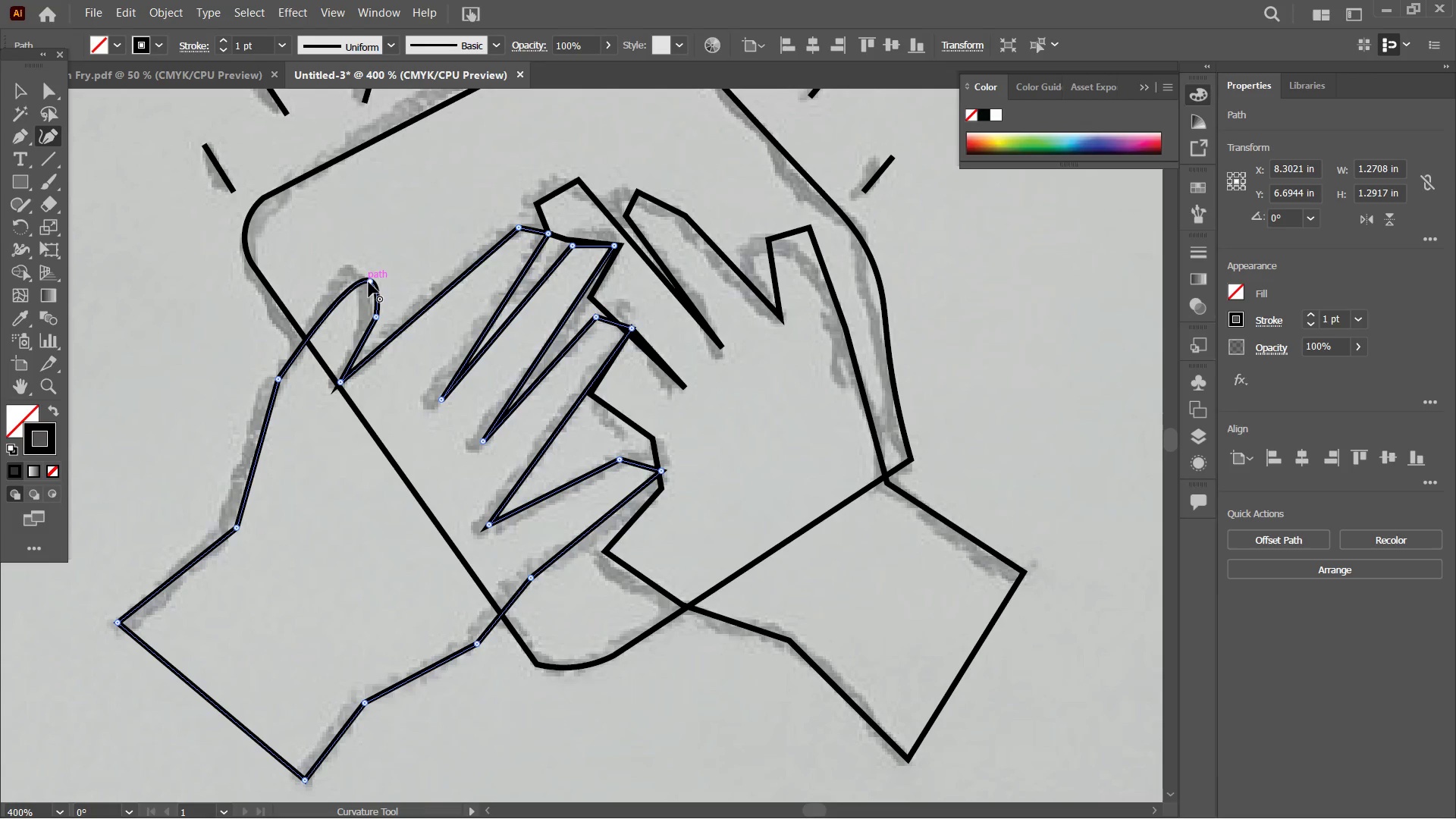 
left_click_drag(start_coordinate=[369, 282], to_coordinate=[353, 270])
 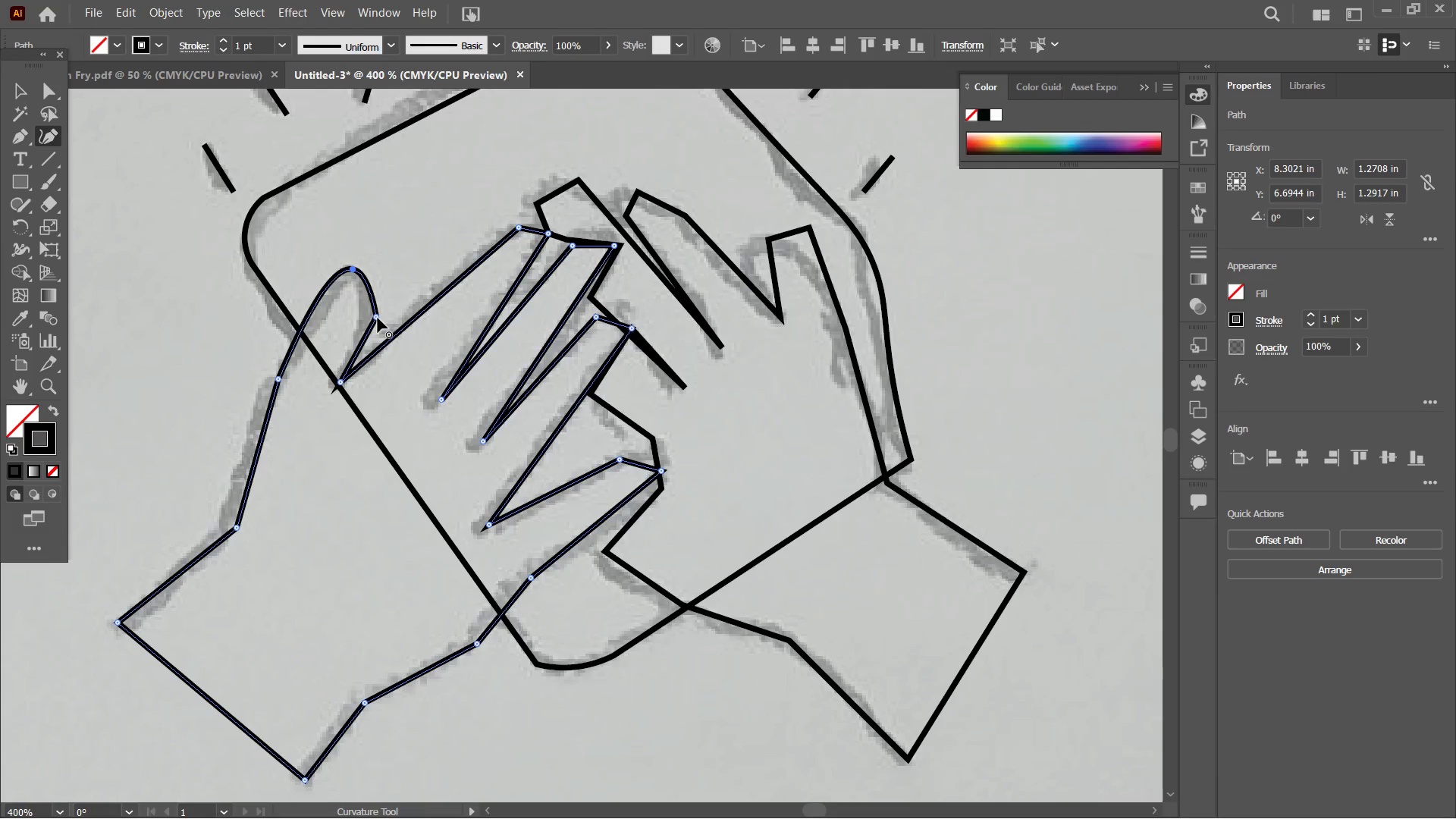 
left_click([378, 318])
 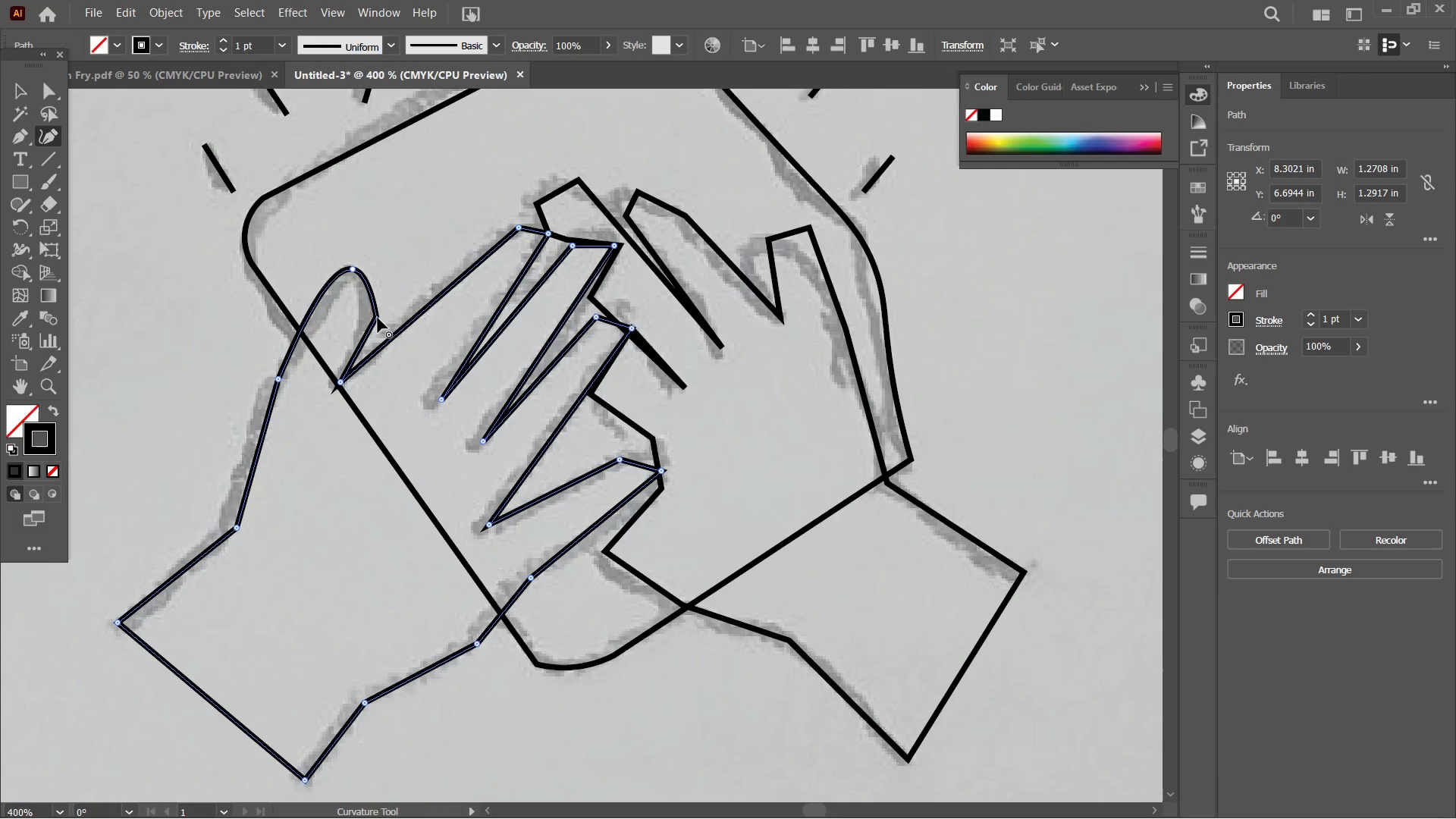 
key(Backspace)
 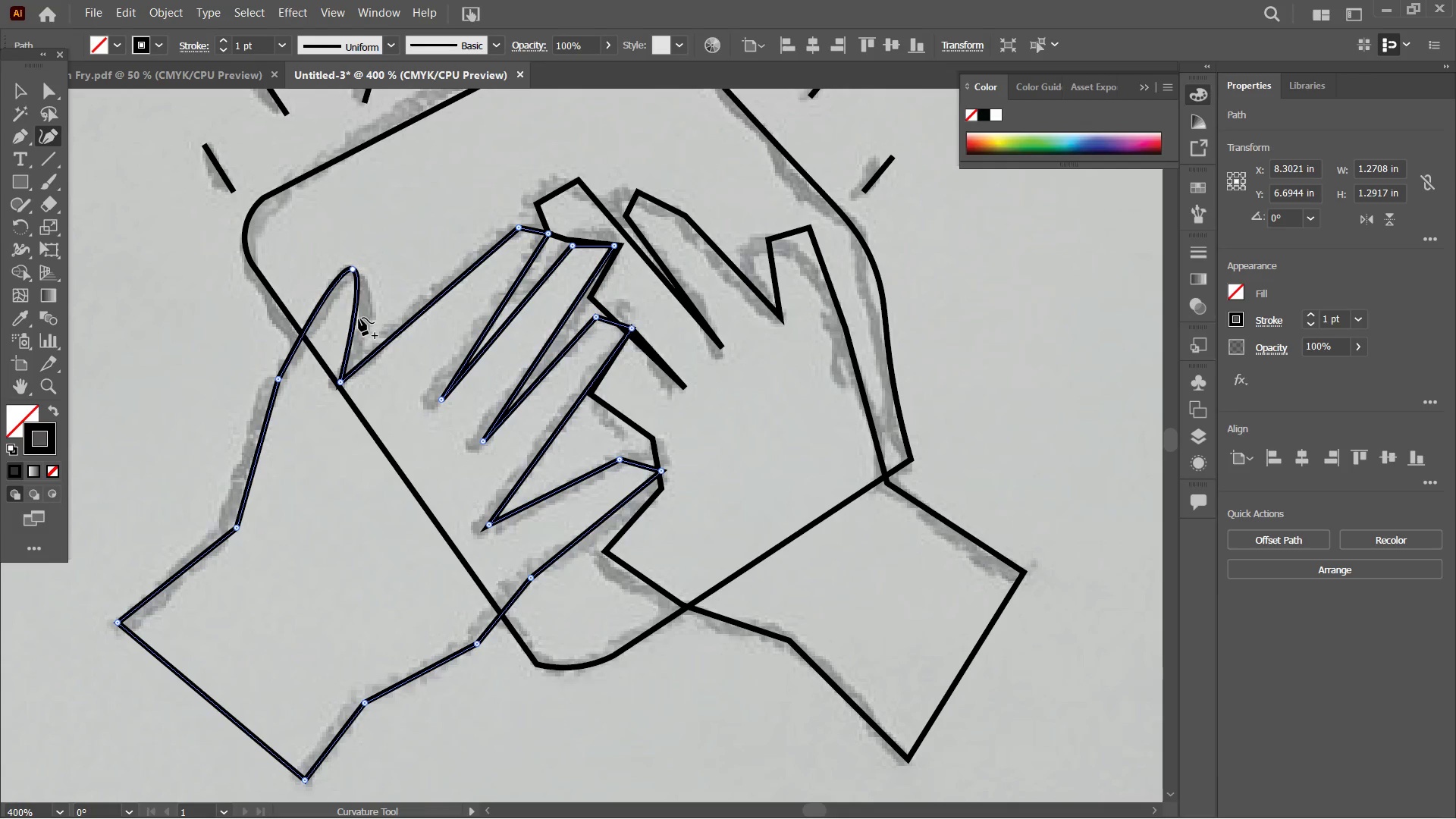 
left_click_drag(start_coordinate=[357, 318], to_coordinate=[369, 314])
 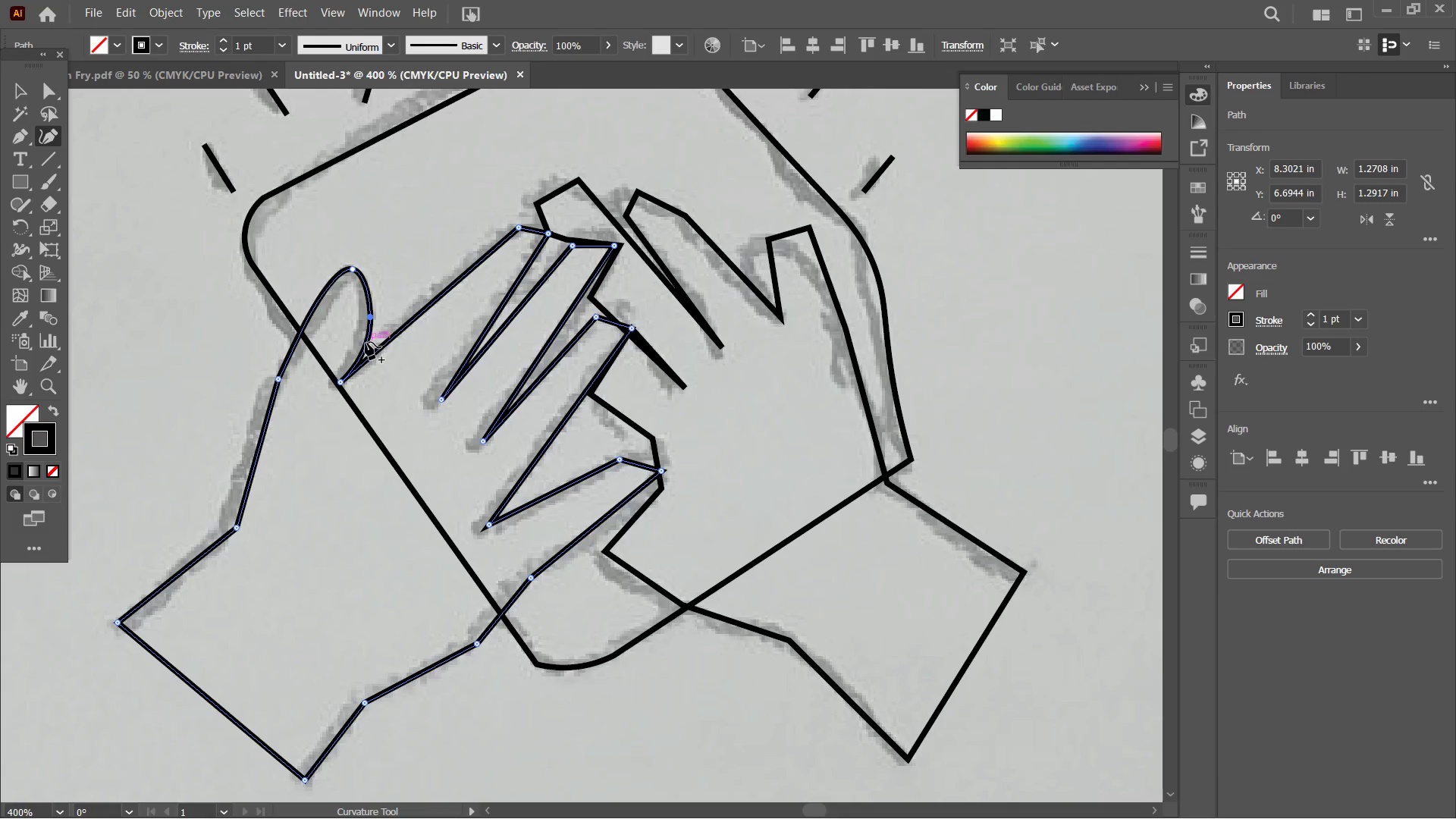 
left_click_drag(start_coordinate=[366, 342], to_coordinate=[360, 340])
 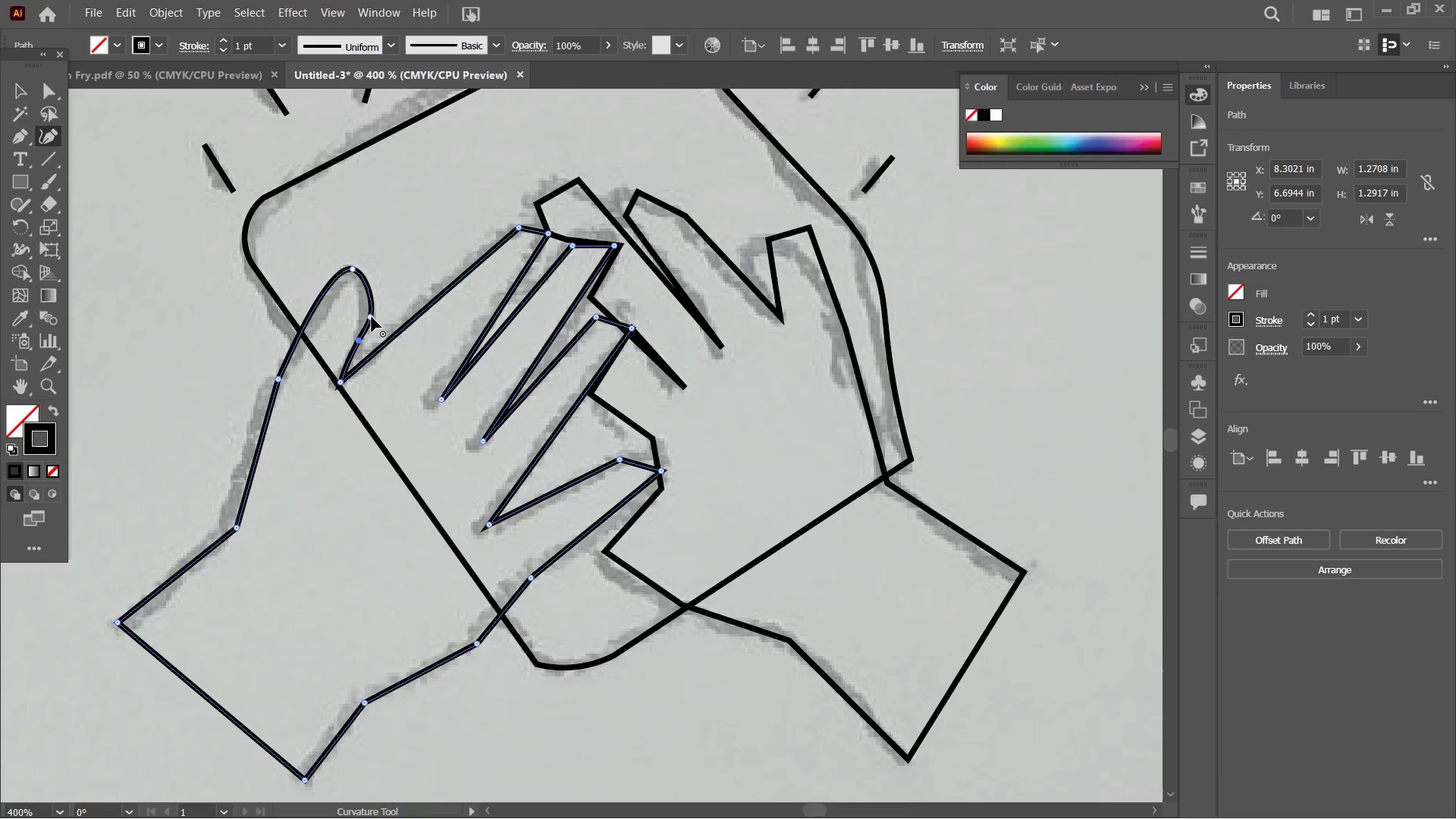 
left_click_drag(start_coordinate=[372, 317], to_coordinate=[366, 309])
 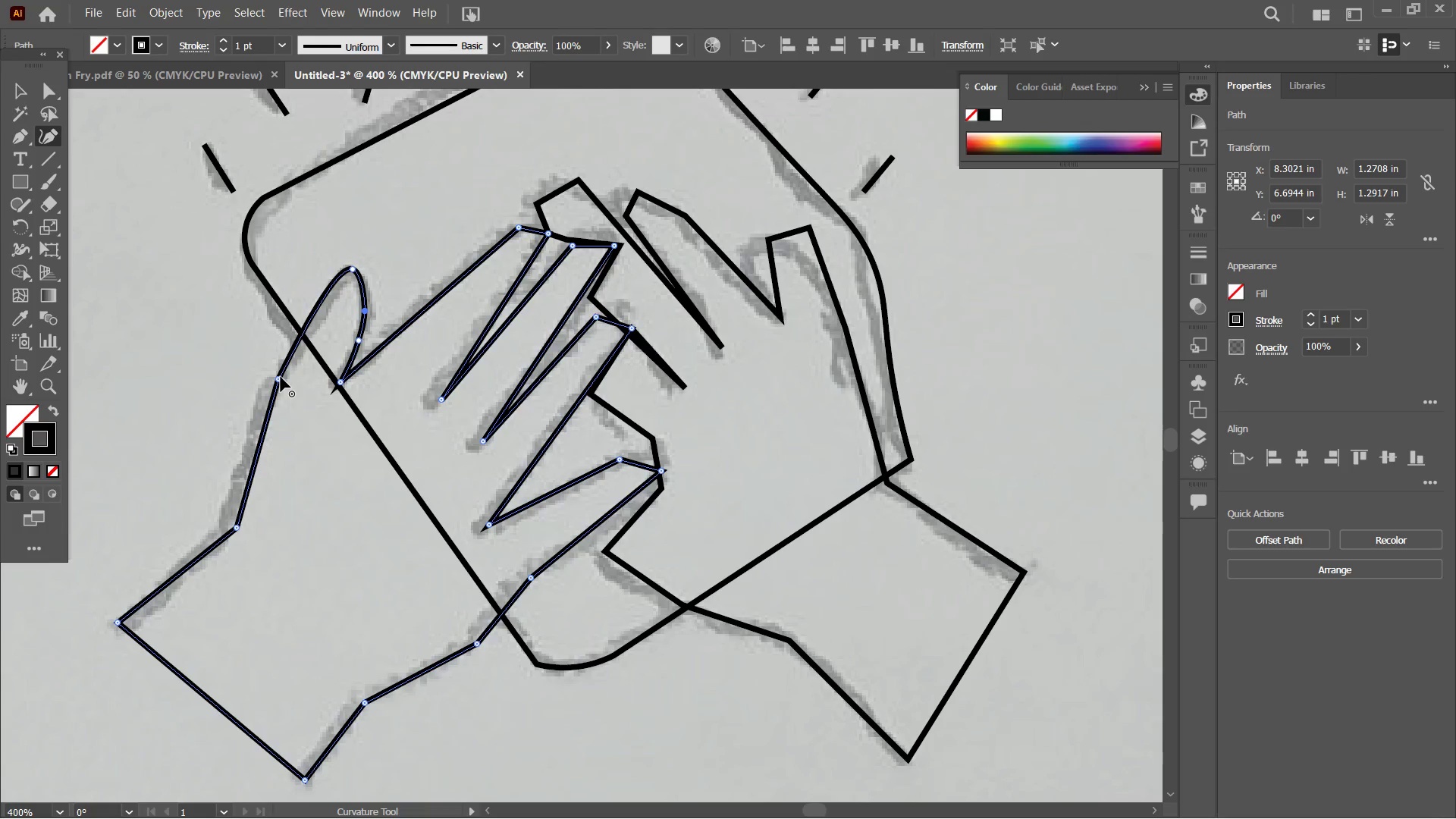 
left_click([281, 377])
 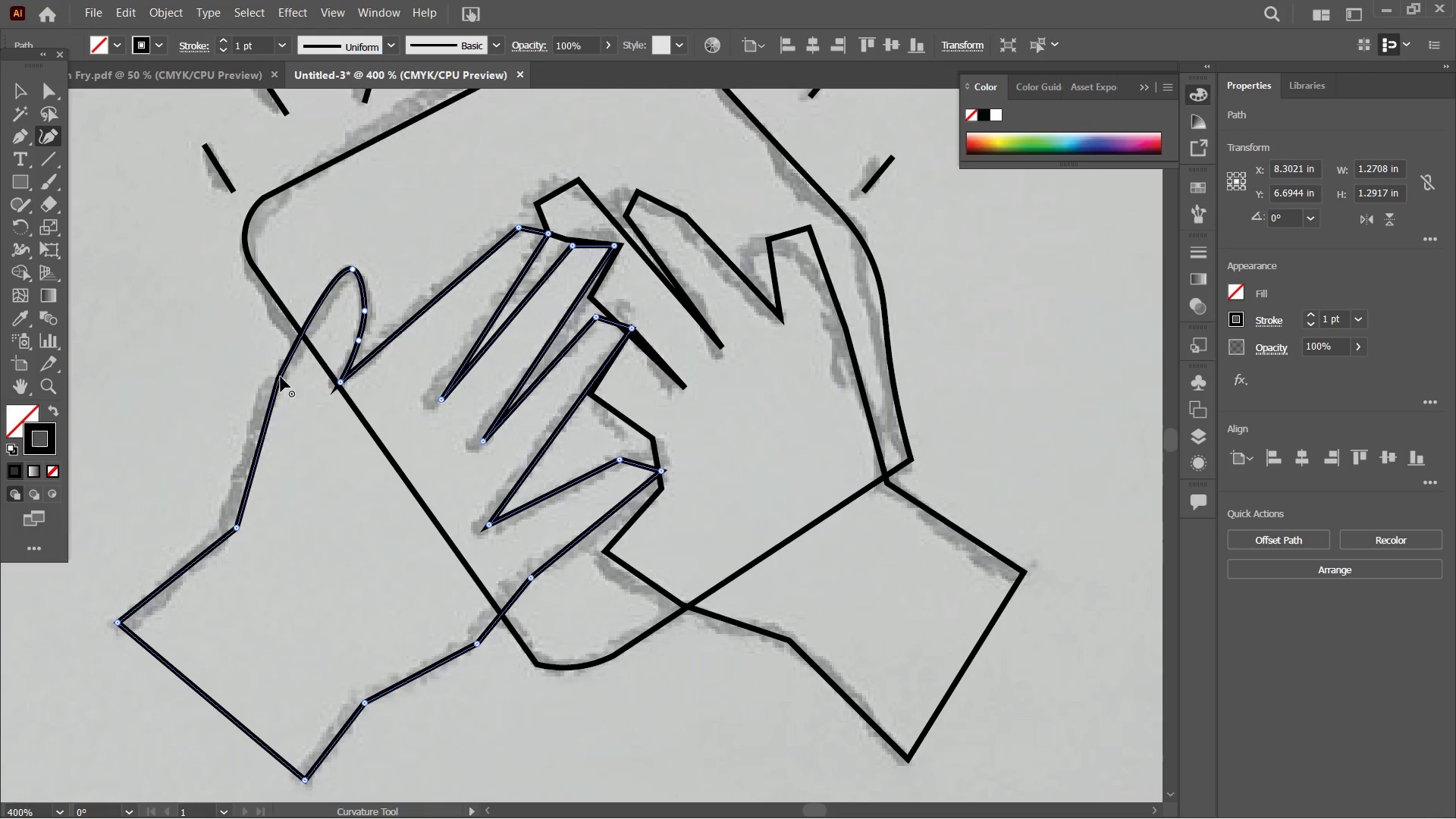 
key(Backspace)
 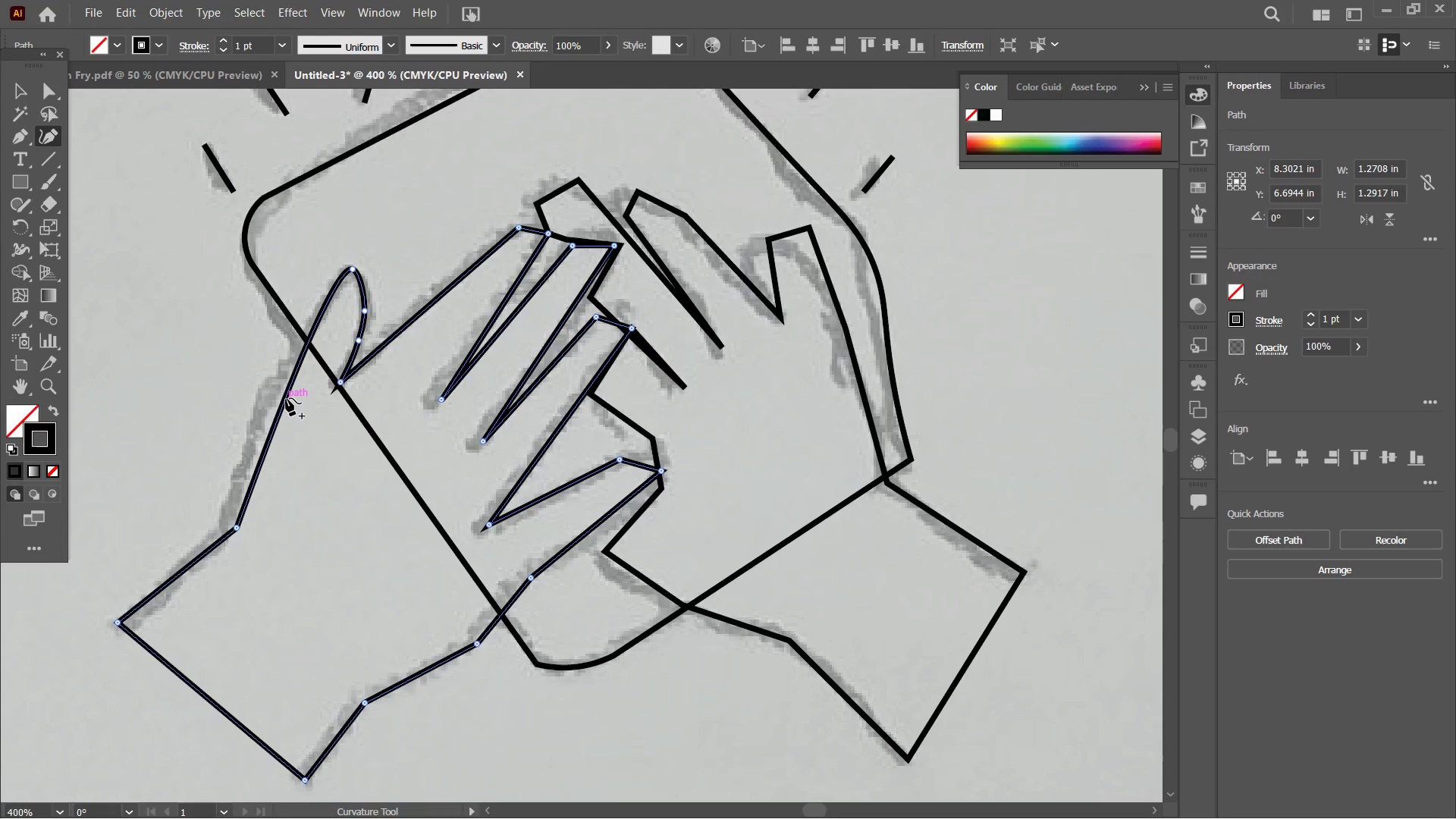 
left_click_drag(start_coordinate=[286, 398], to_coordinate=[271, 394])
 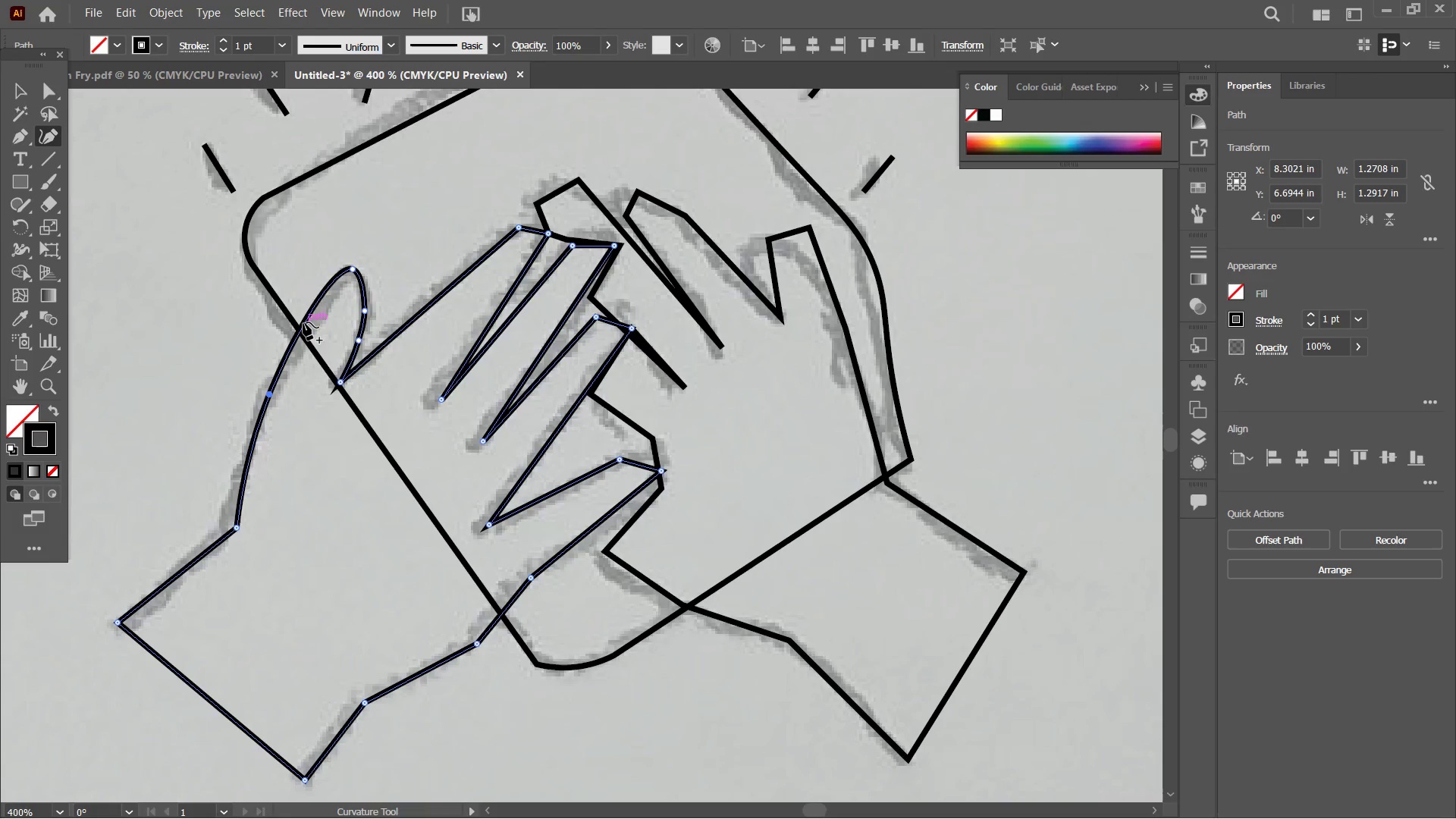 
left_click_drag(start_coordinate=[303, 322], to_coordinate=[309, 330])
 